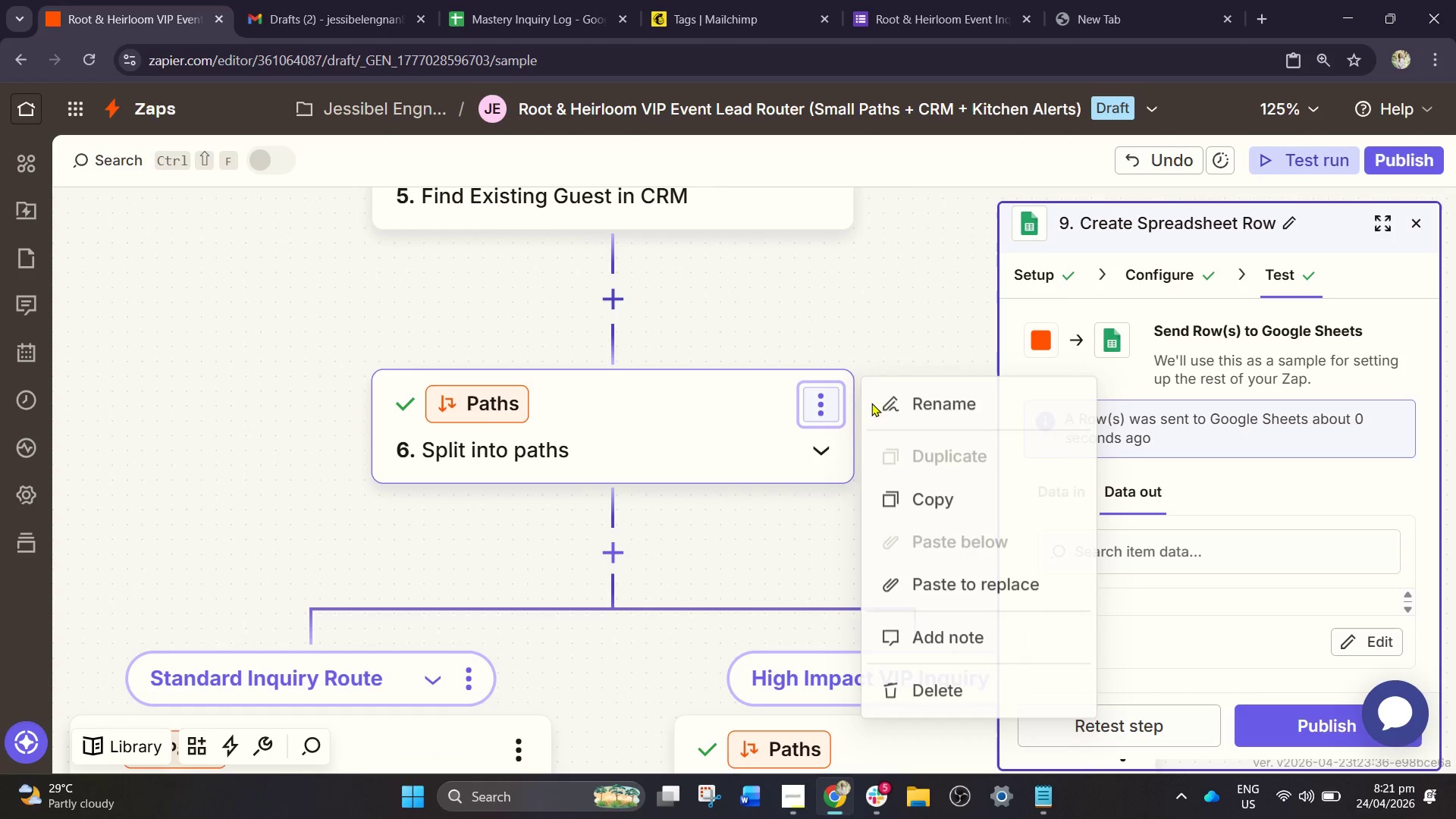 
left_click([914, 406])
 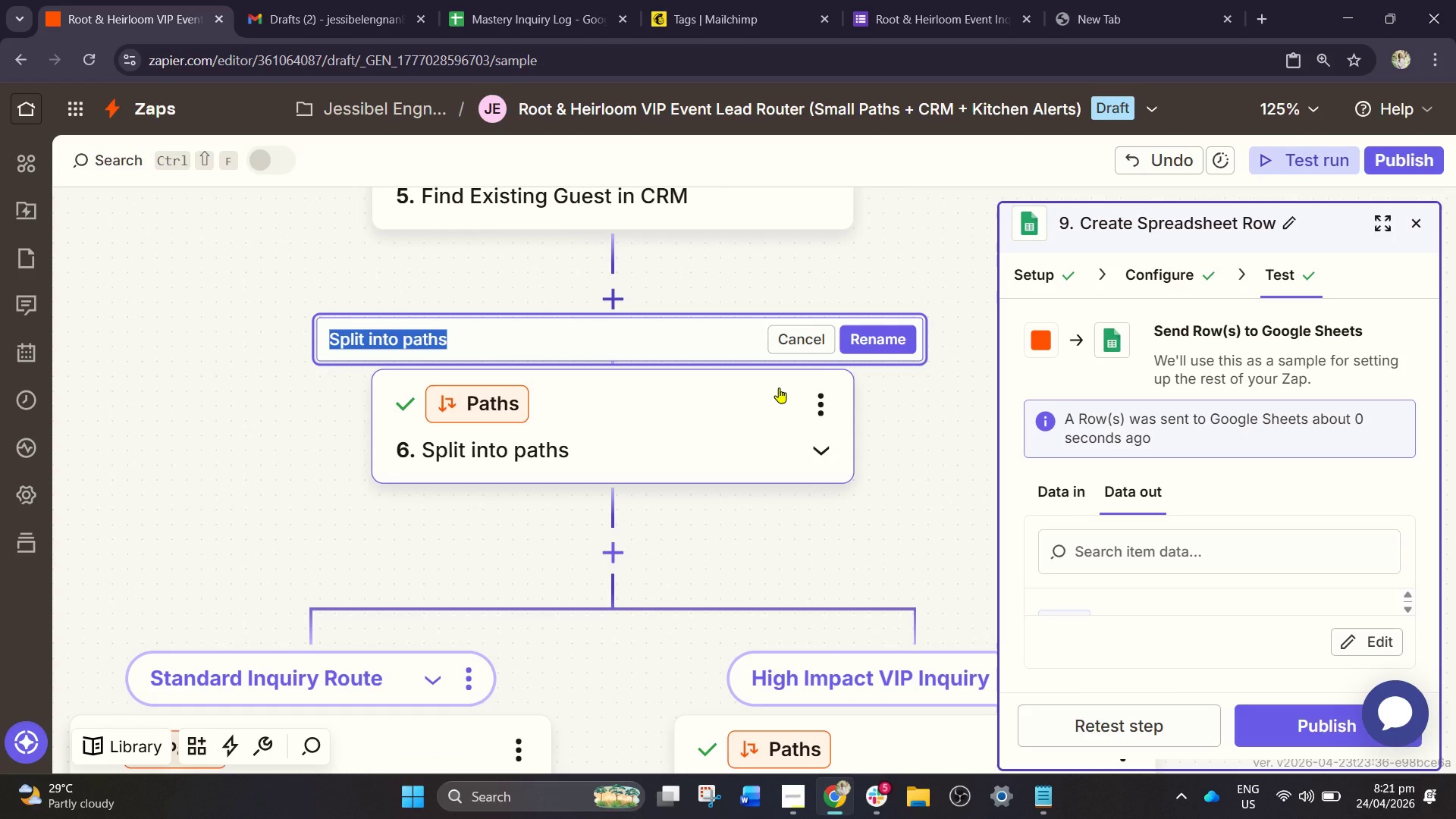 
wait(6.11)
 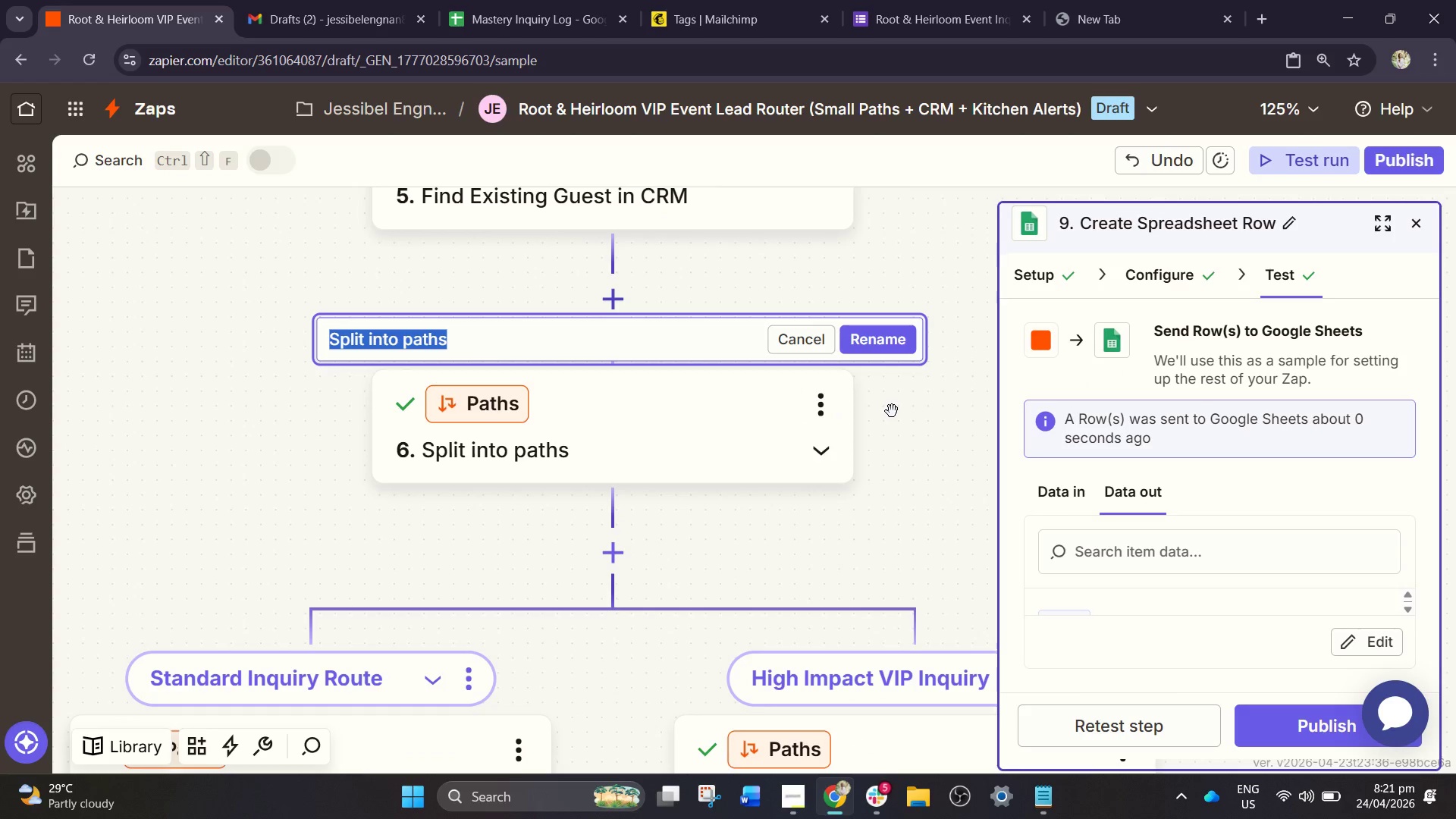 
type(Route Inquiry t)
key(Backspace)
type(Type *)
key(Backspace)
type((stand)
key(Backspace)
key(Backspace)
key(Backspace)
key(Backspace)
type(S)
key(Backspace)
key(Backspace)
type(Standard vs VIP))
 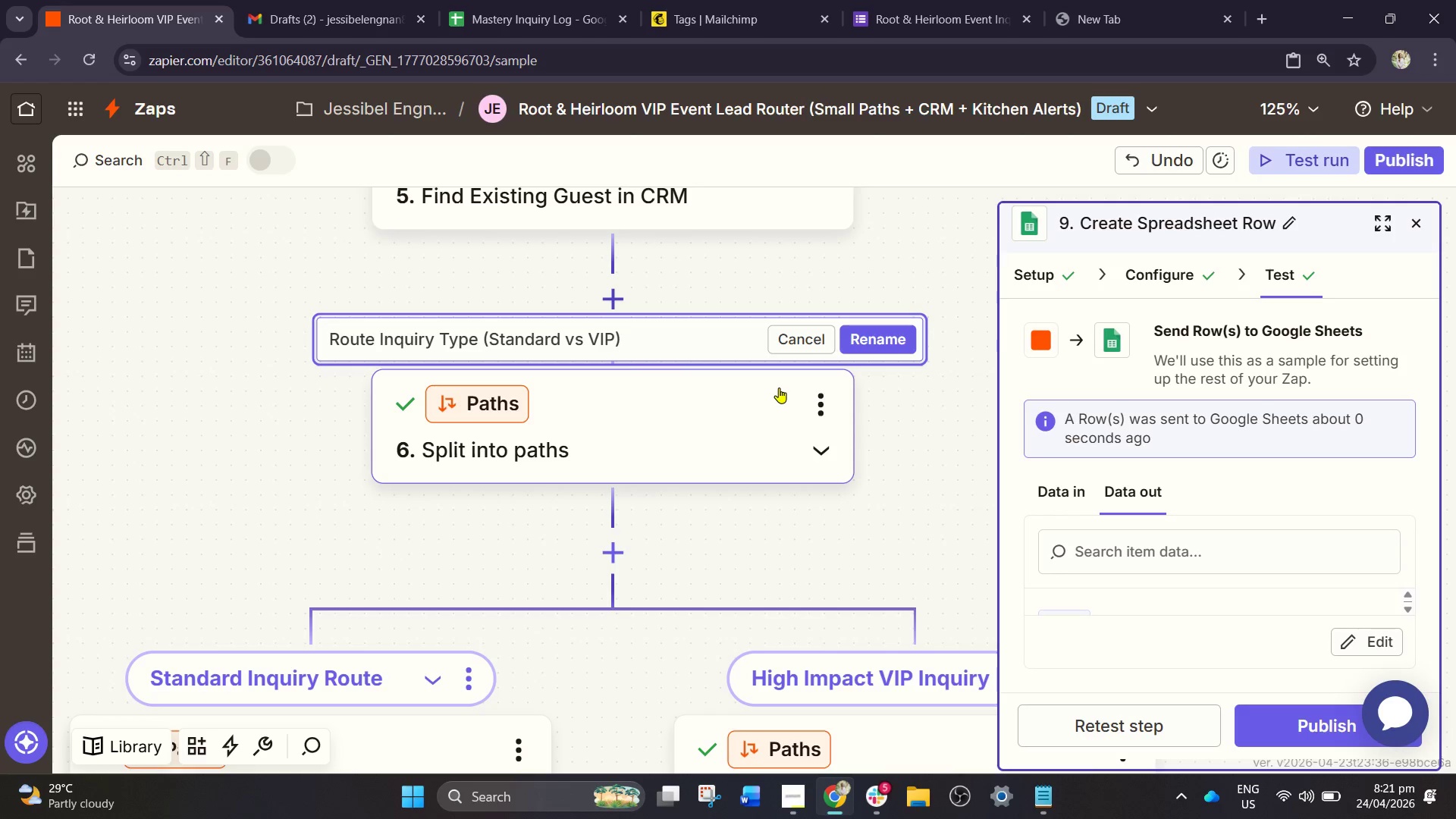 
key(Enter)
 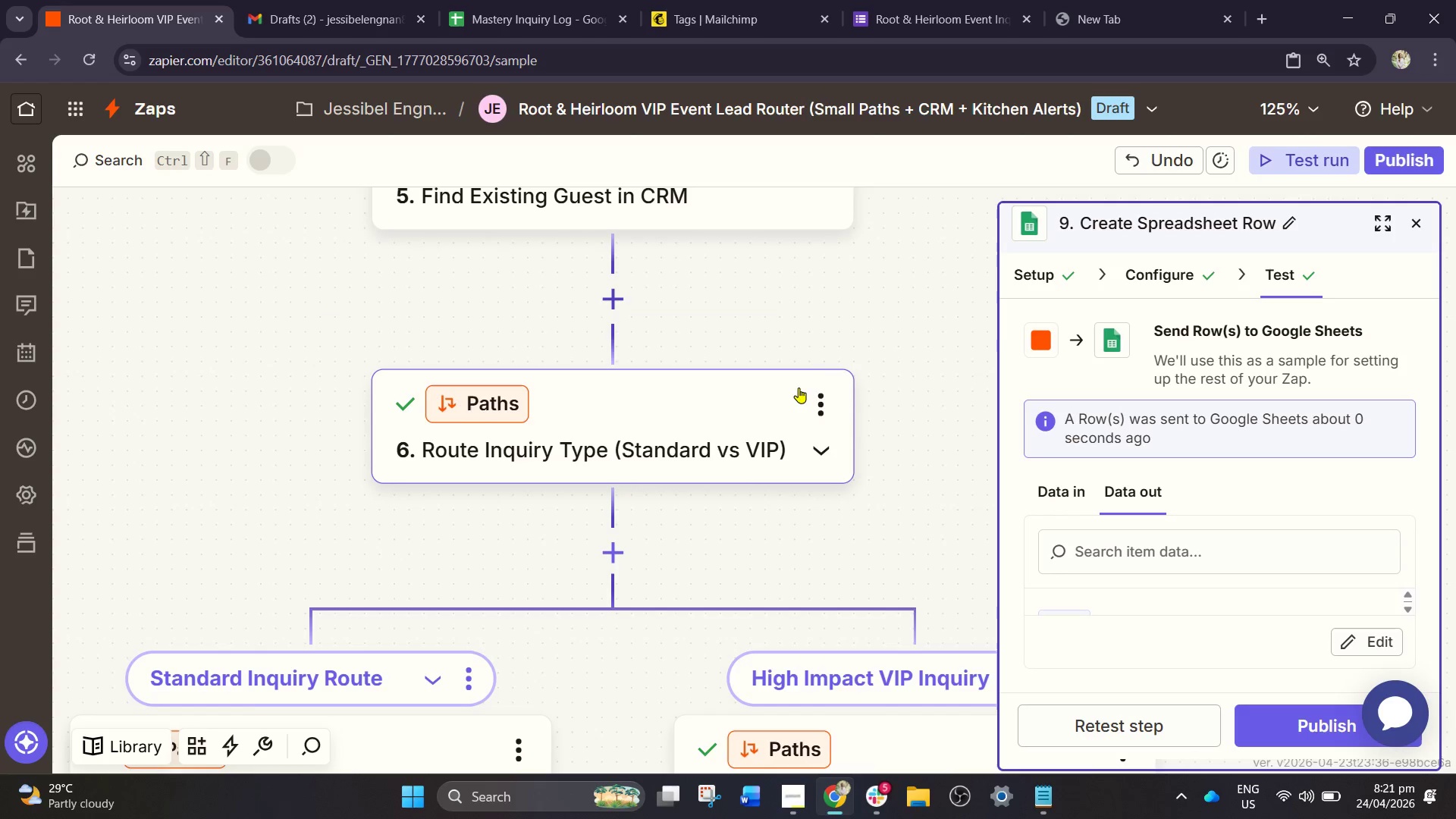 
scroll: coordinate [785, 401], scroll_direction: down, amount: 3.0
 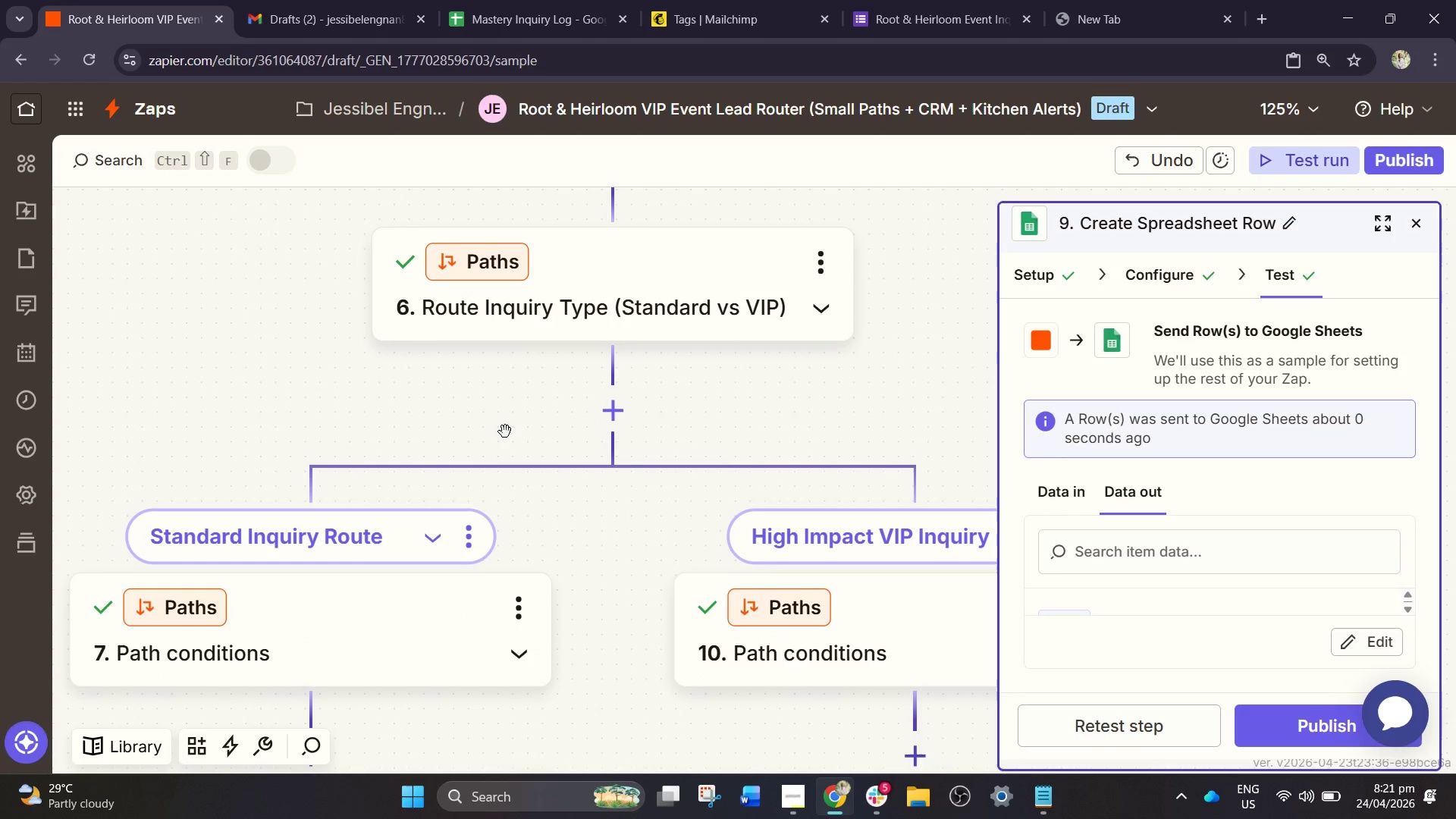 
left_click_drag(start_coordinate=[476, 414], to_coordinate=[760, 313])
 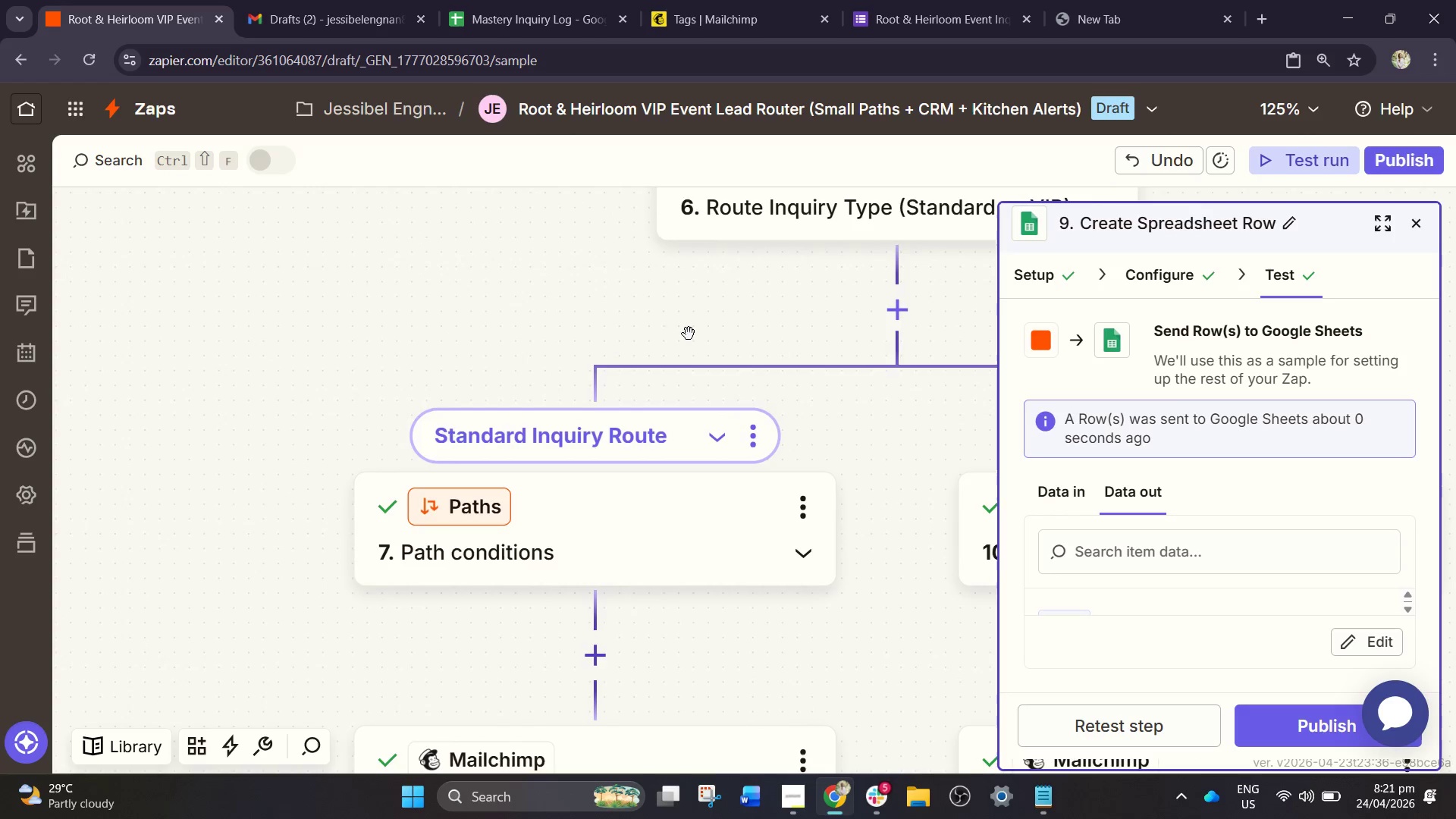 
left_click_drag(start_coordinate=[674, 321], to_coordinate=[648, 287])
 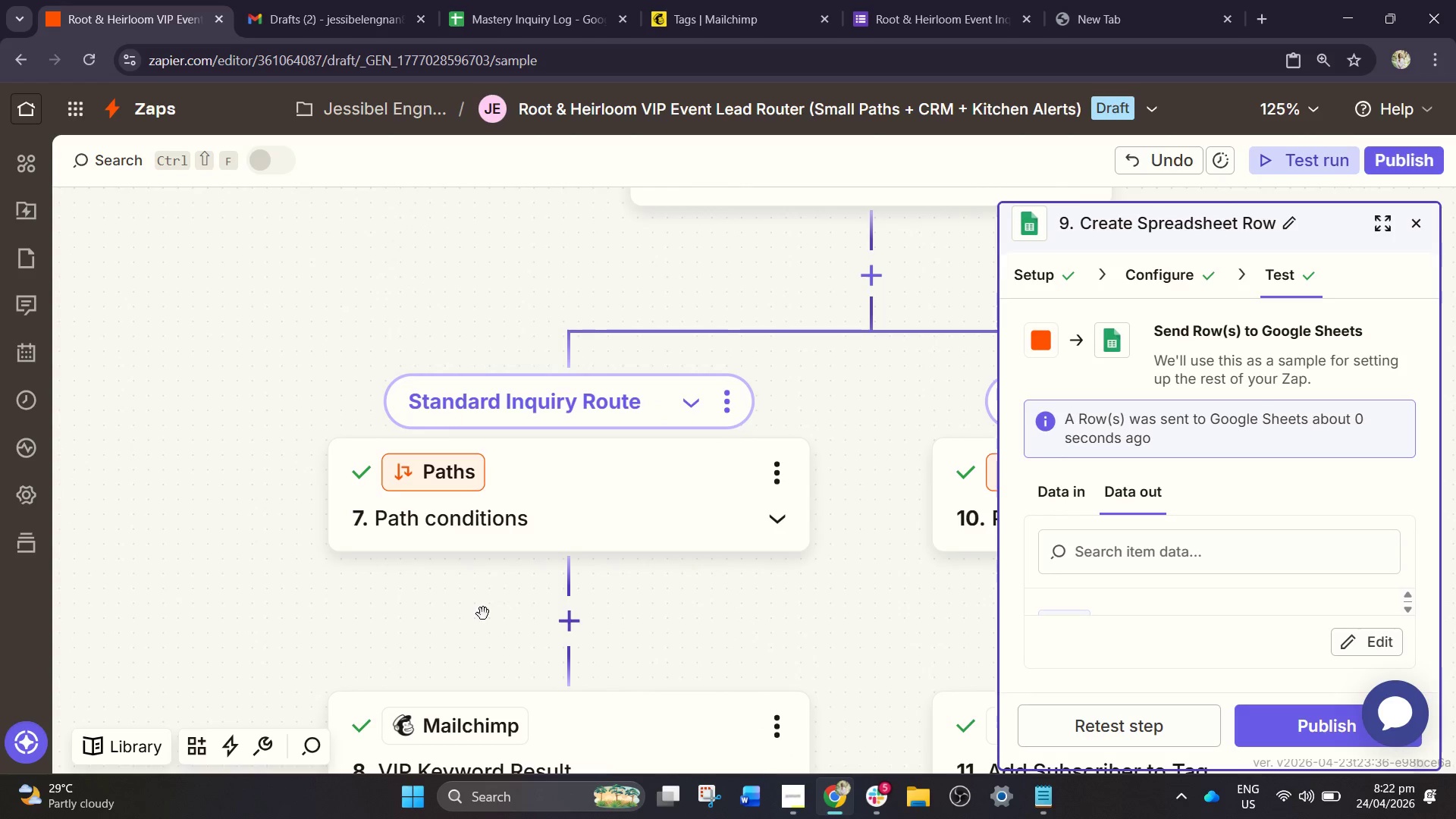 
left_click_drag(start_coordinate=[504, 629], to_coordinate=[453, 435])
 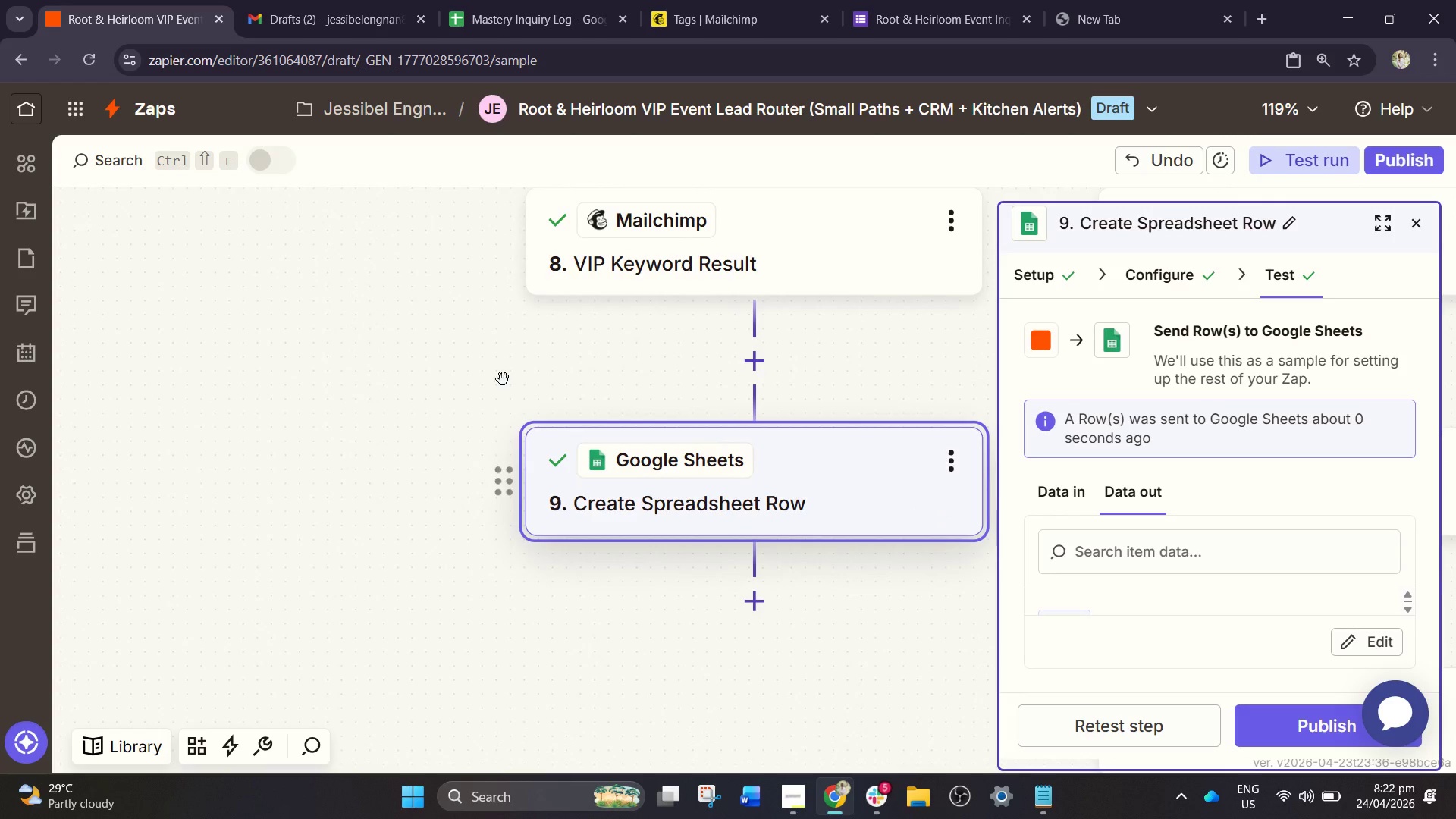 
left_click_drag(start_coordinate=[459, 261], to_coordinate=[80, 601])
 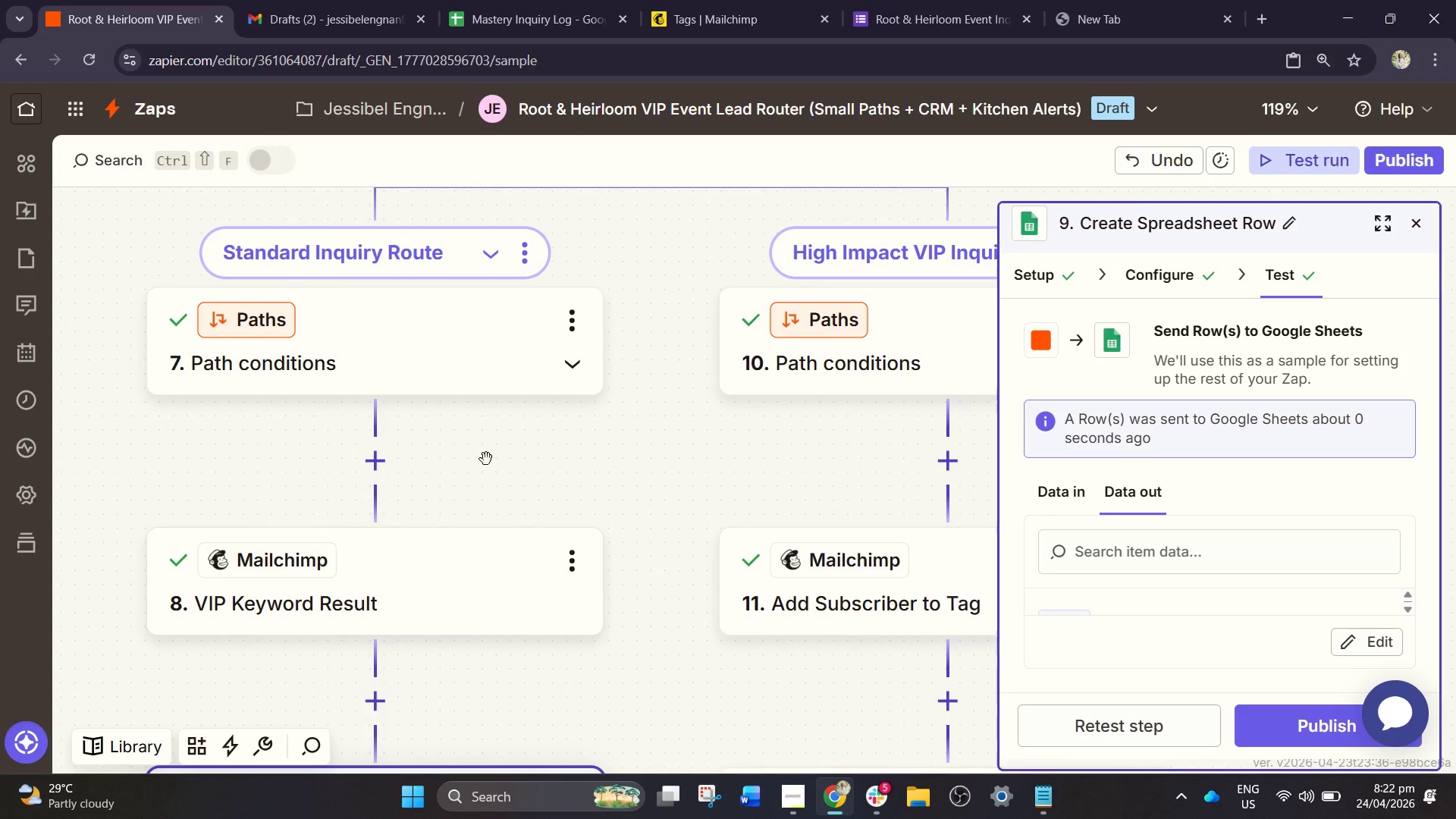 
left_click_drag(start_coordinate=[506, 457], to_coordinate=[572, 464])
 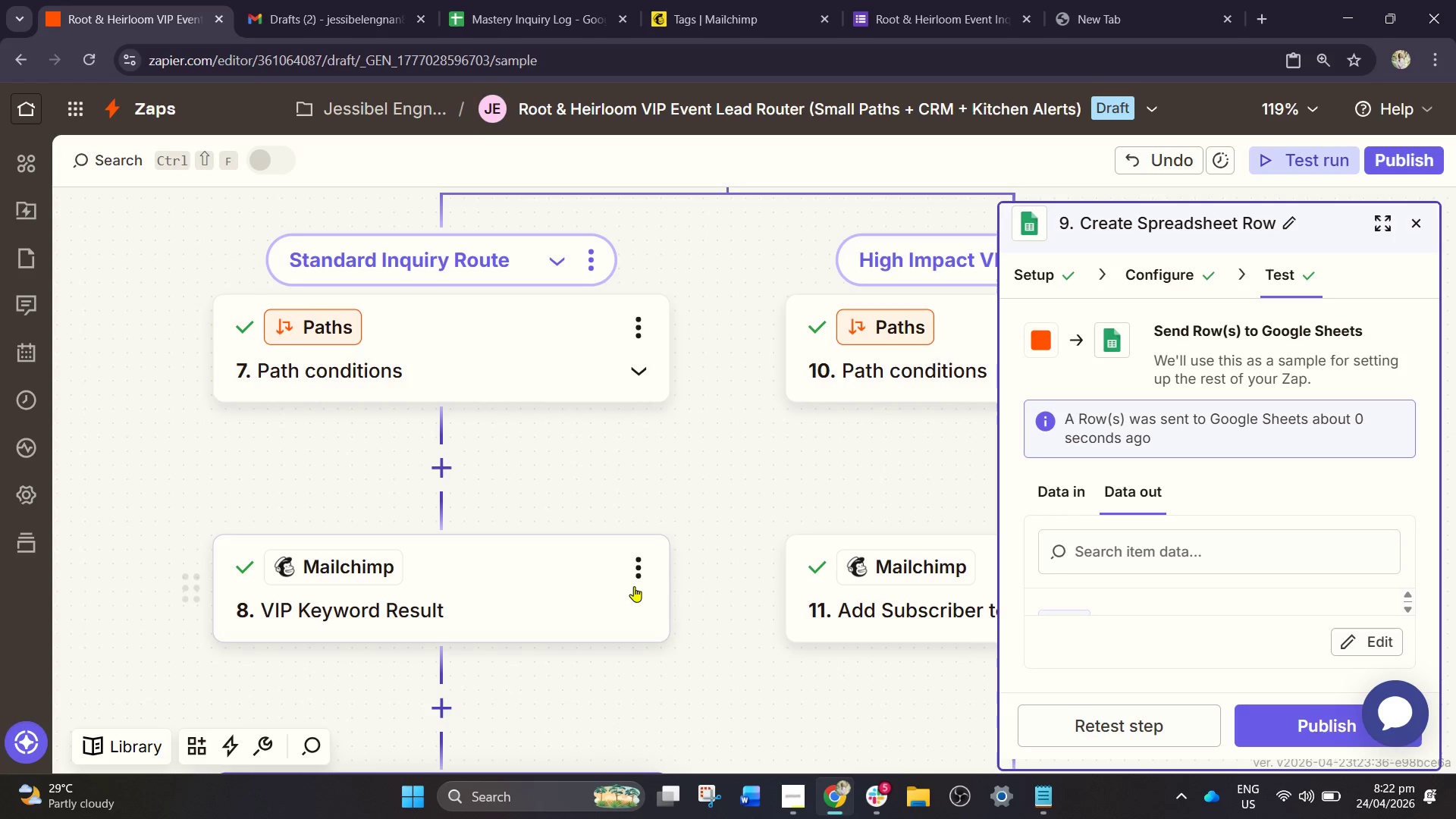 
left_click([639, 570])
 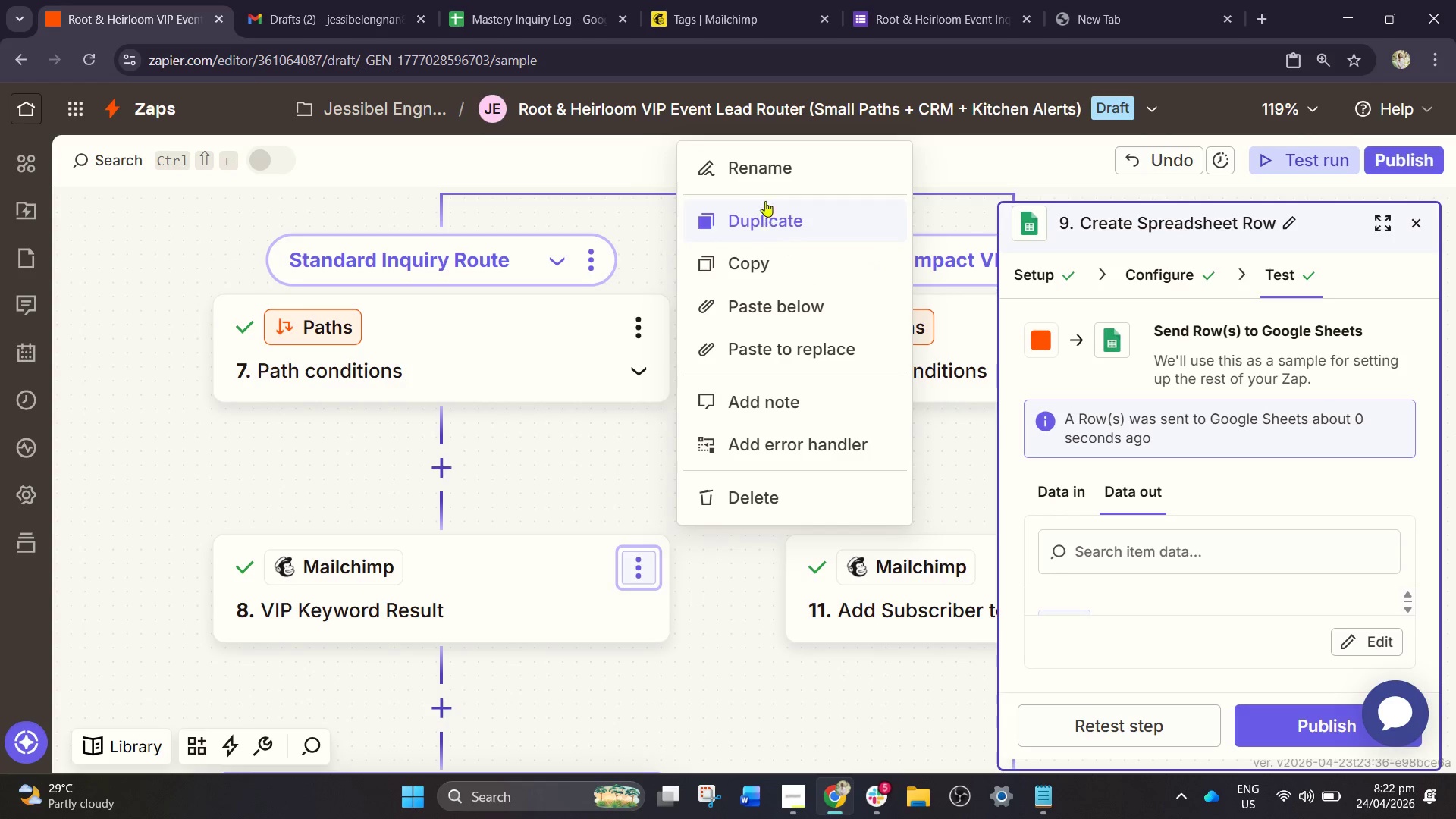 
left_click([767, 177])
 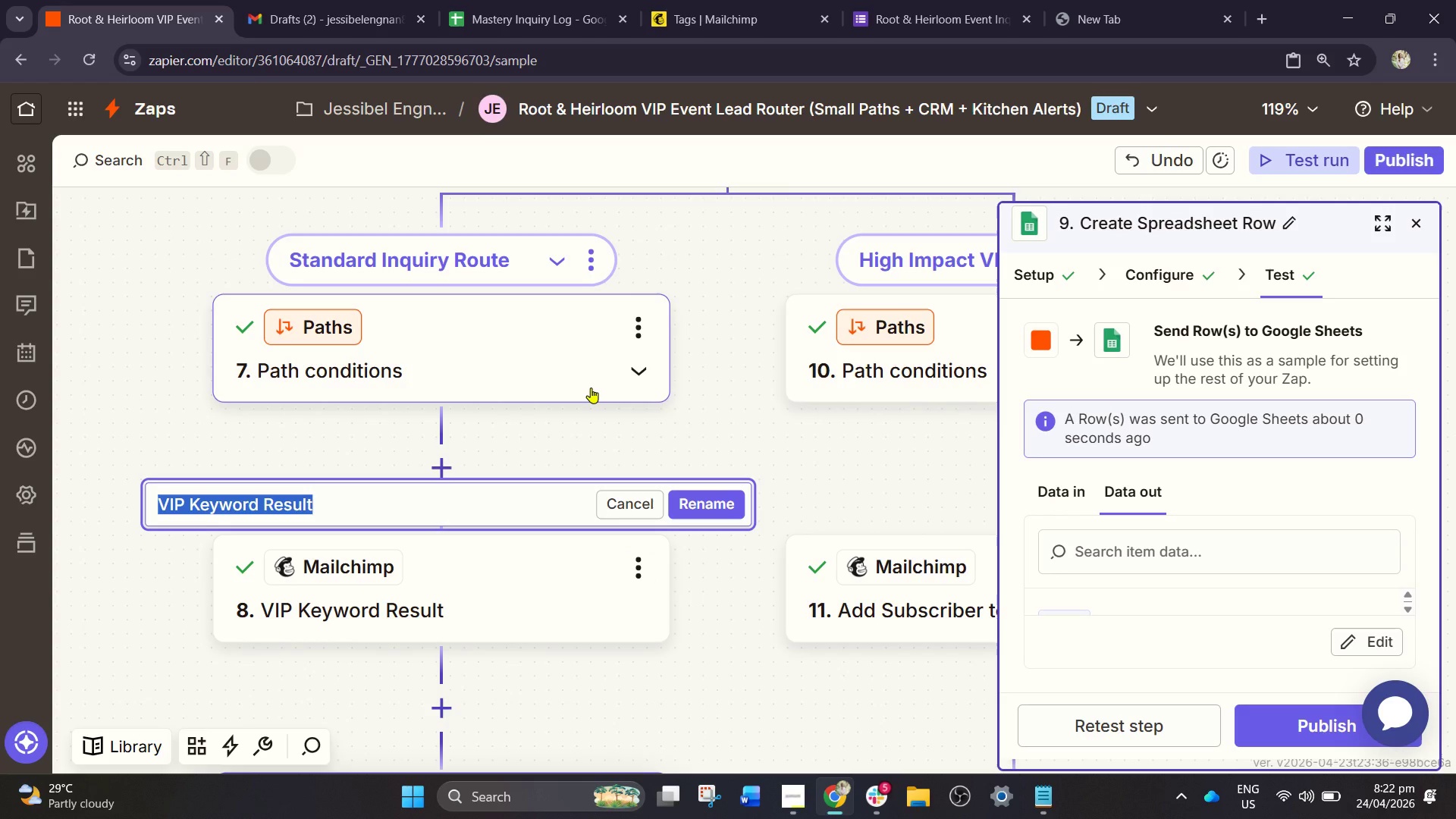 
wait(10.09)
 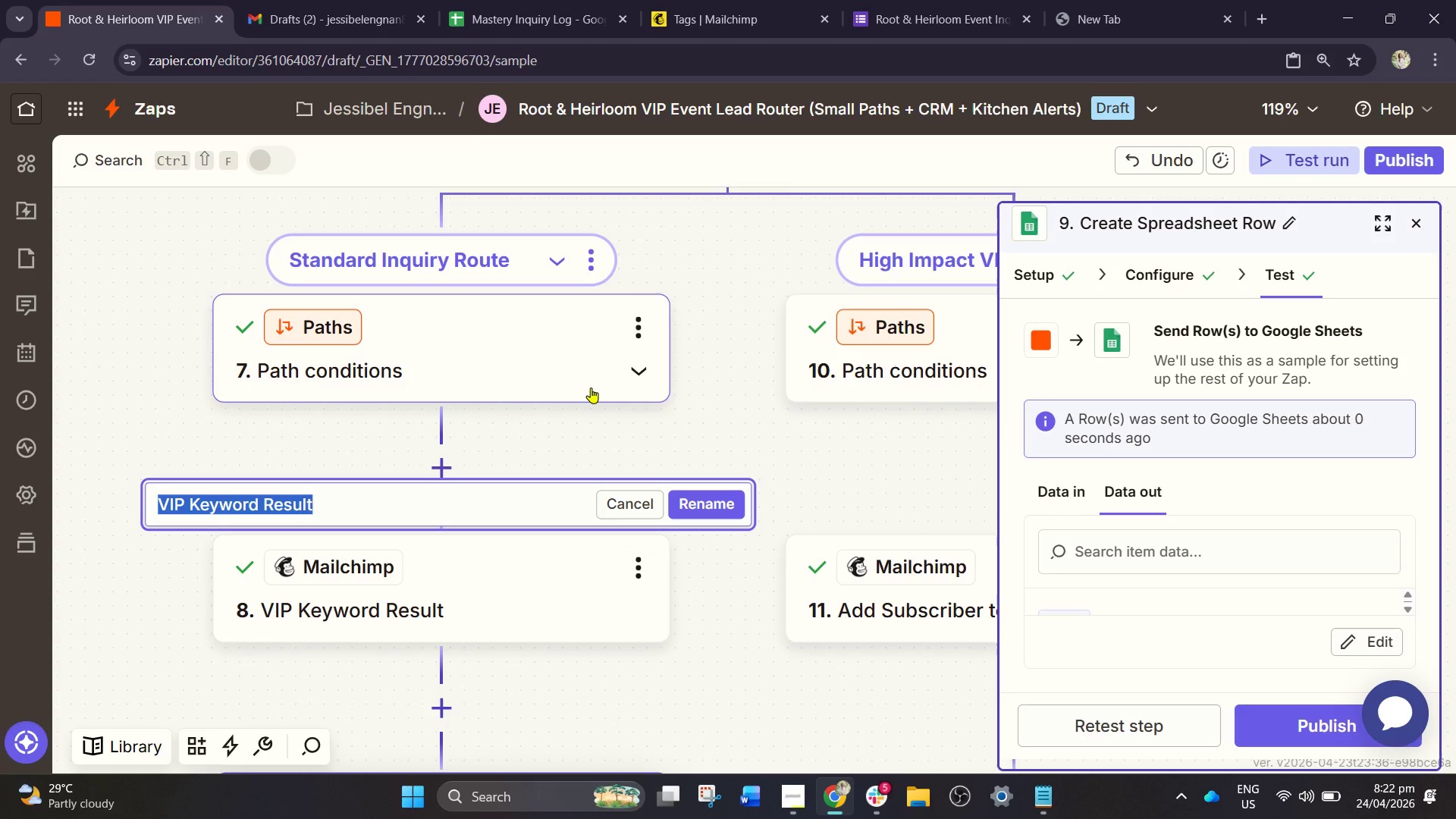 
left_click_drag(start_coordinate=[549, 447], to_coordinate=[620, 416])
 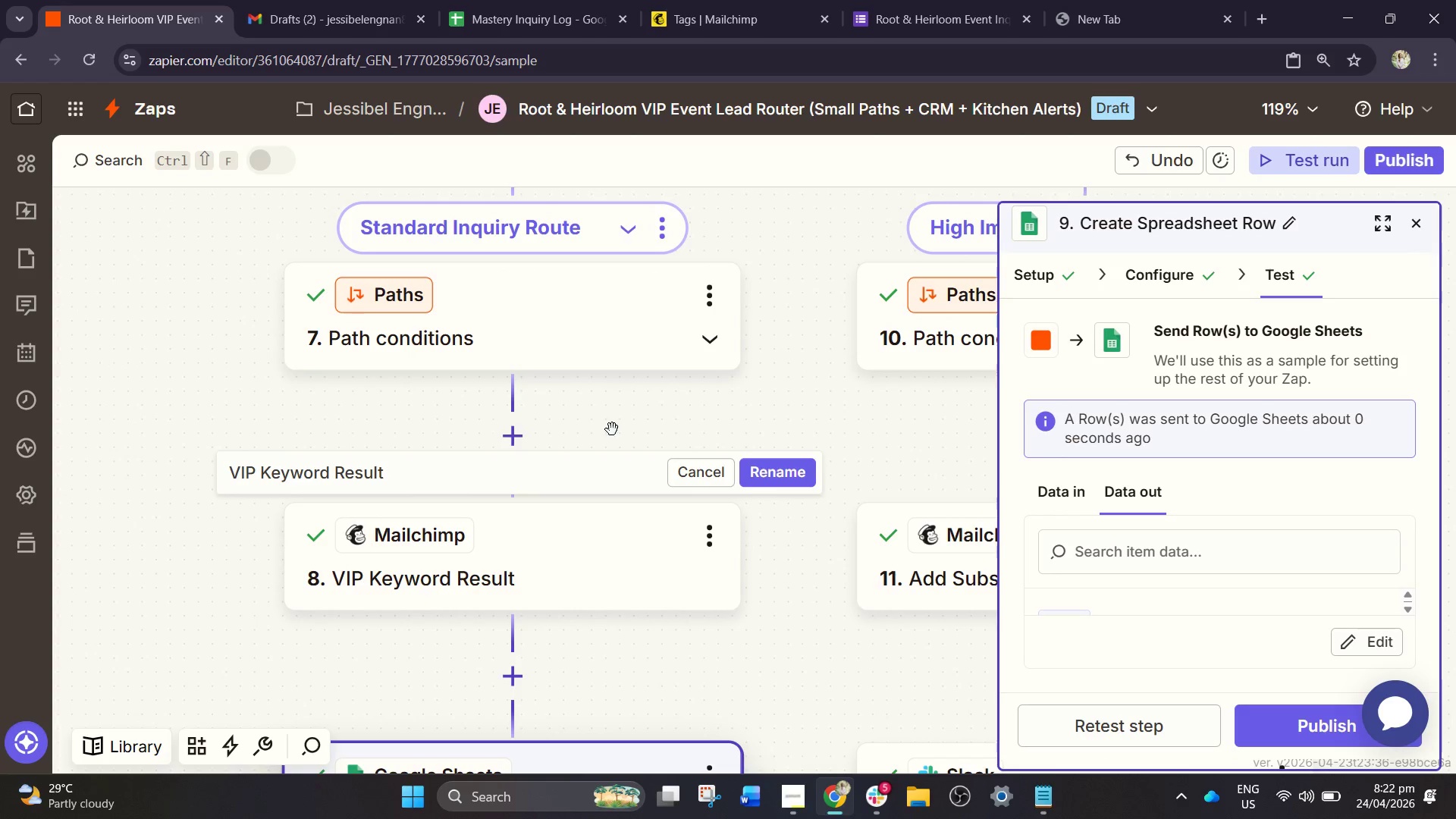 
wait(7.09)
 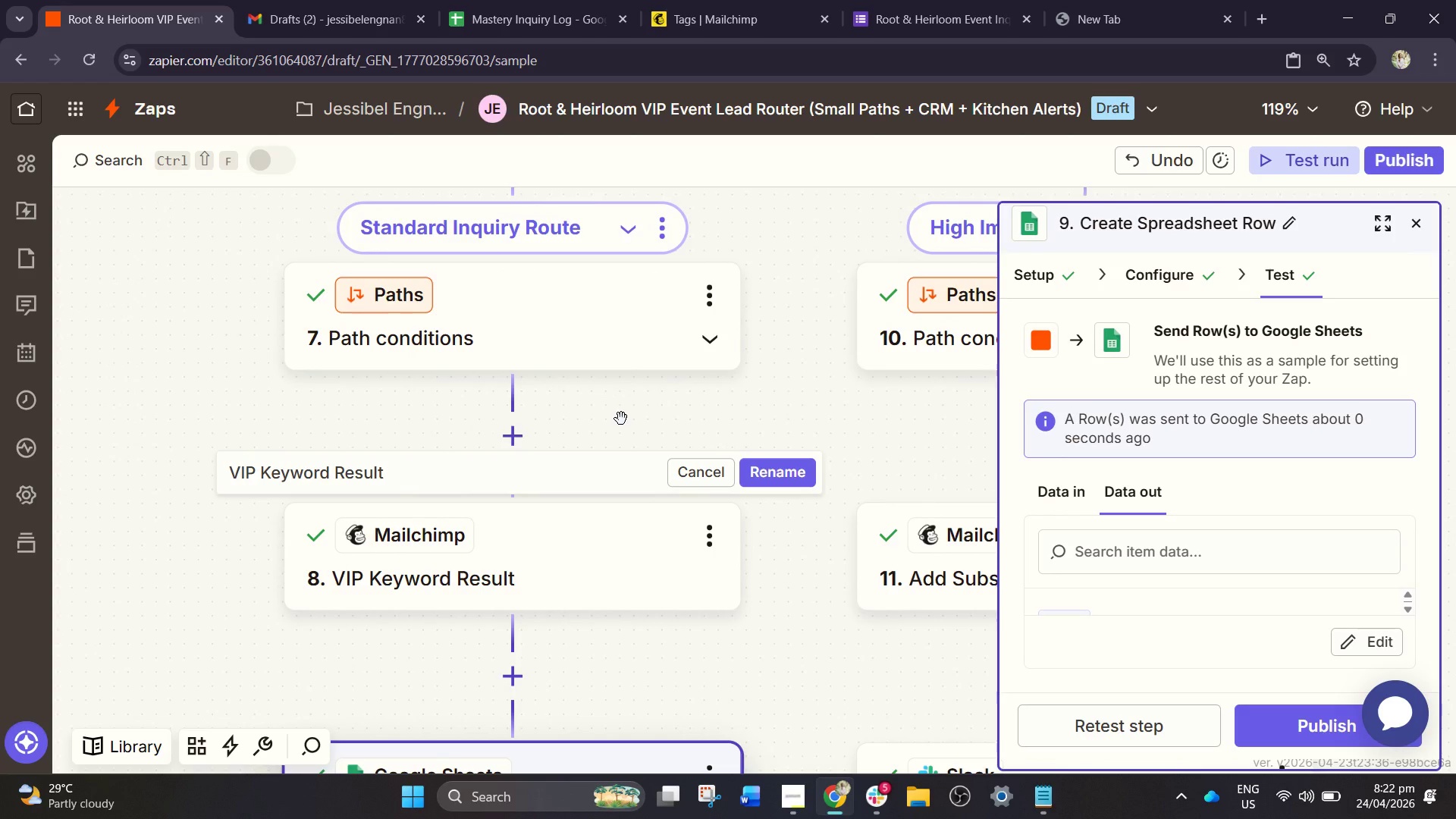 
left_click_drag(start_coordinate=[438, 466], to_coordinate=[112, 466])
 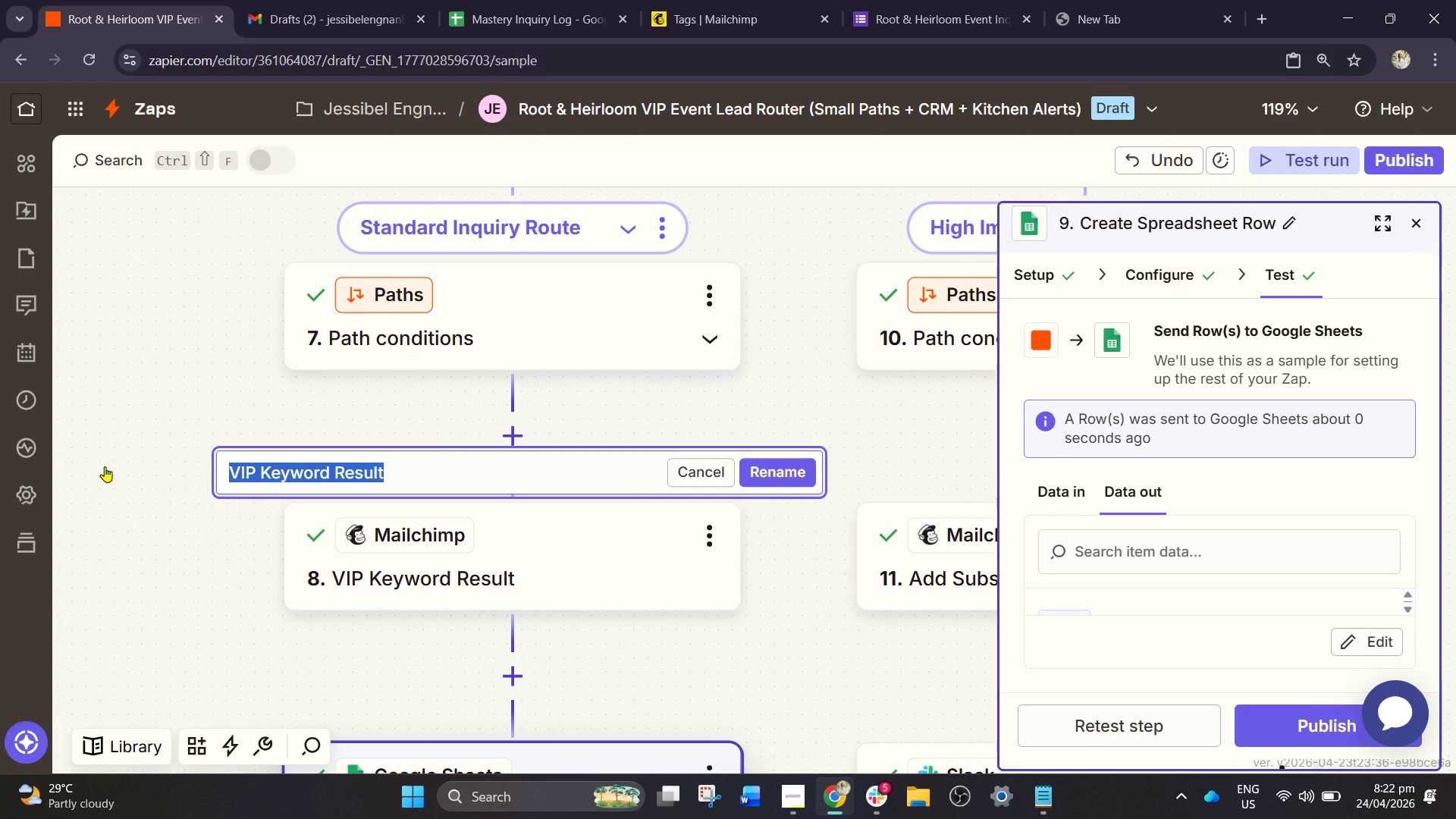 
type(Tag as Haev)
key(Backspace)
key(Backspace)
type(rvest Dinner n=I)
key(Backspace)
key(Backspace)
key(Backspace)
type(Inquiry)
 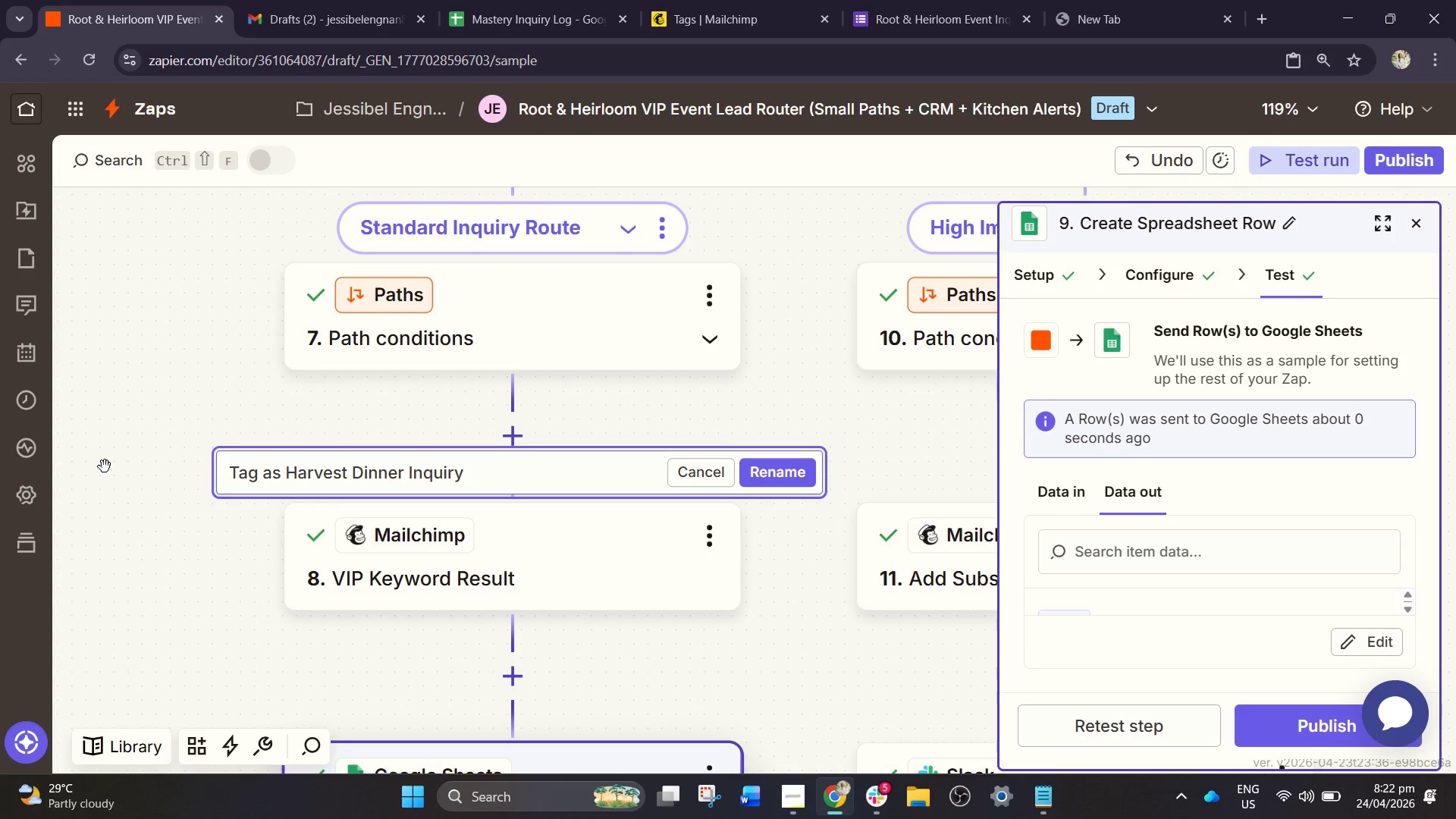 
key(Enter)
 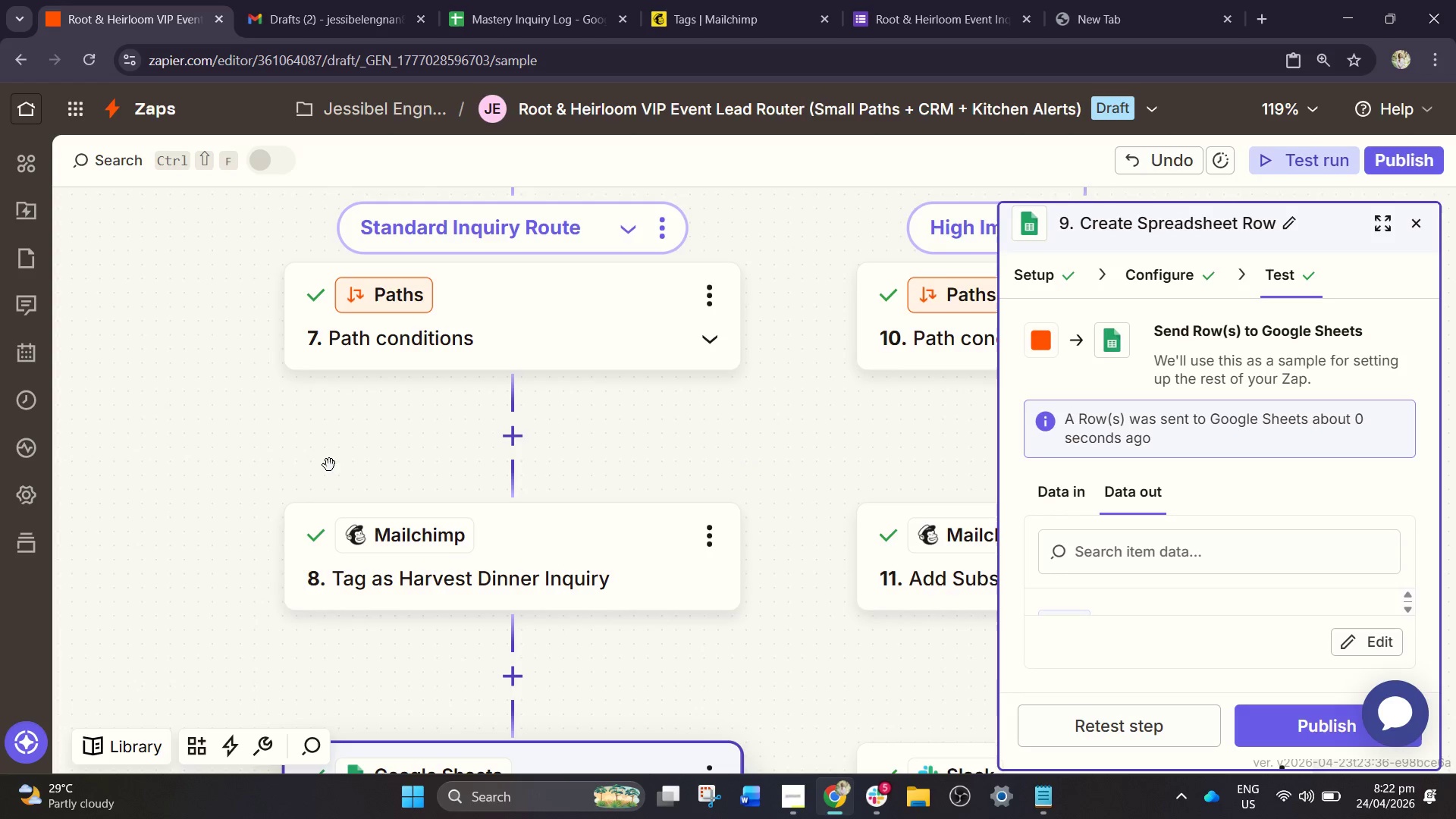 
scroll: coordinate [395, 516], scroll_direction: down, amount: 5.0
 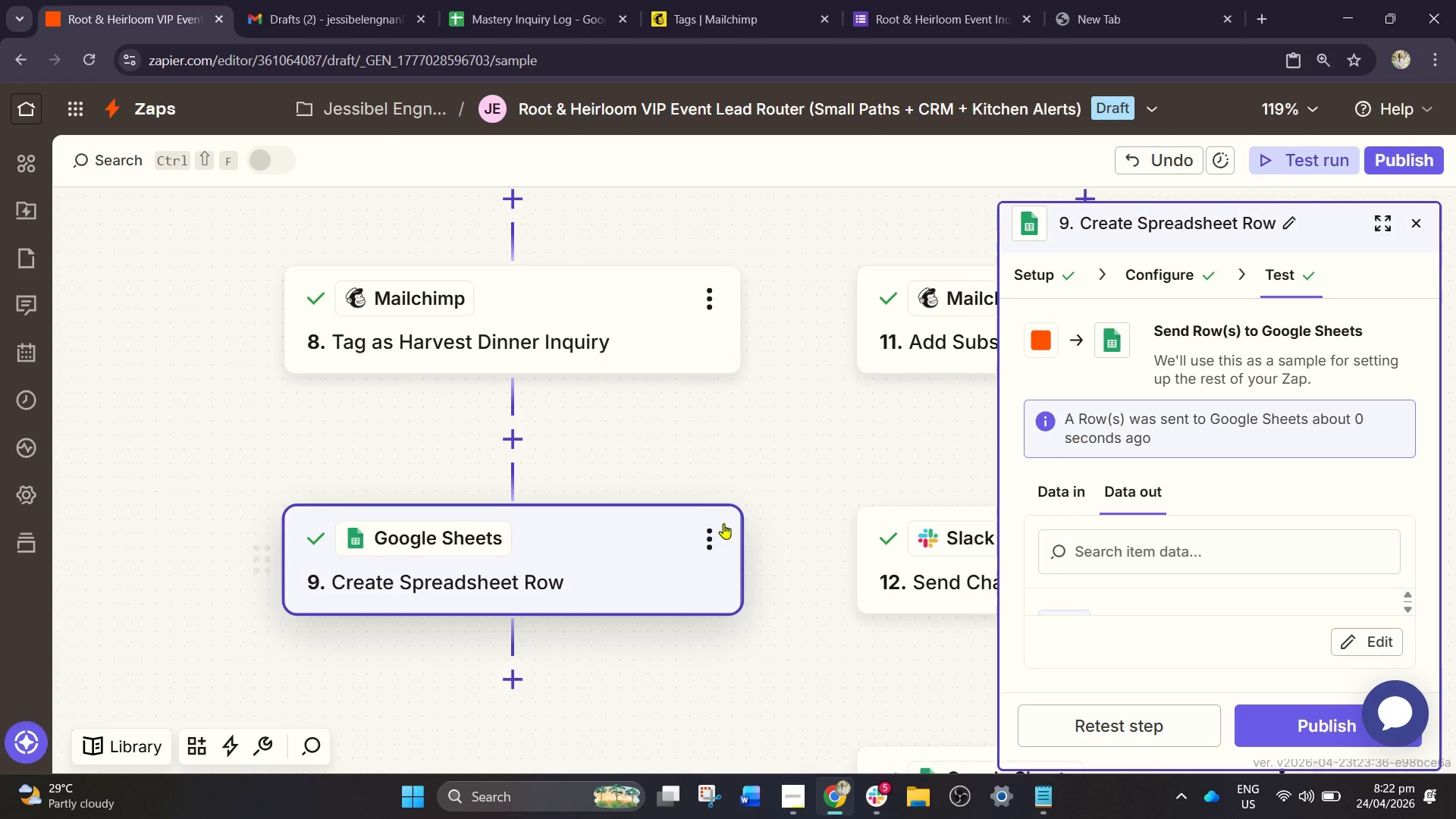 
left_click([706, 535])
 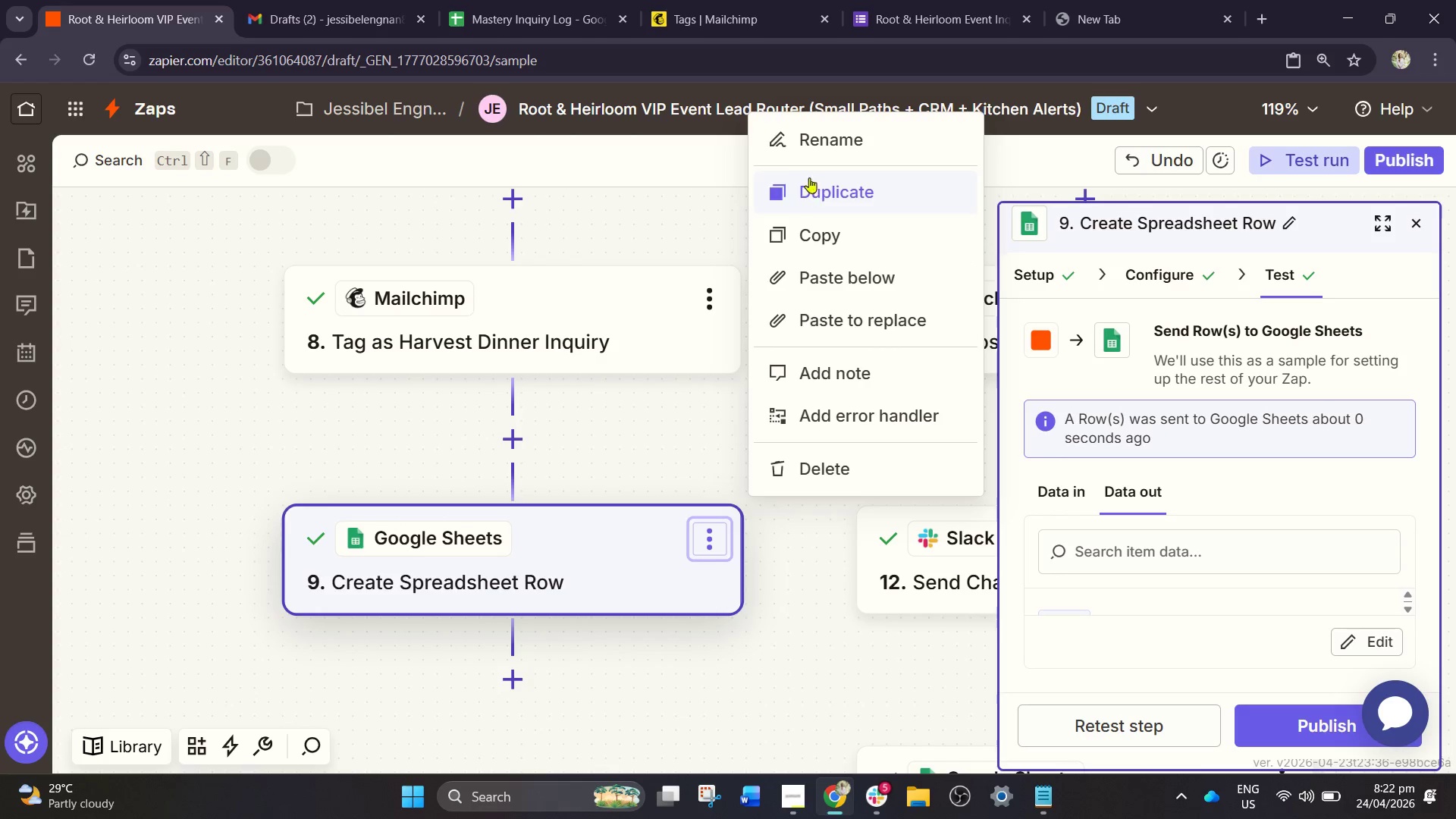 
left_click([827, 143])
 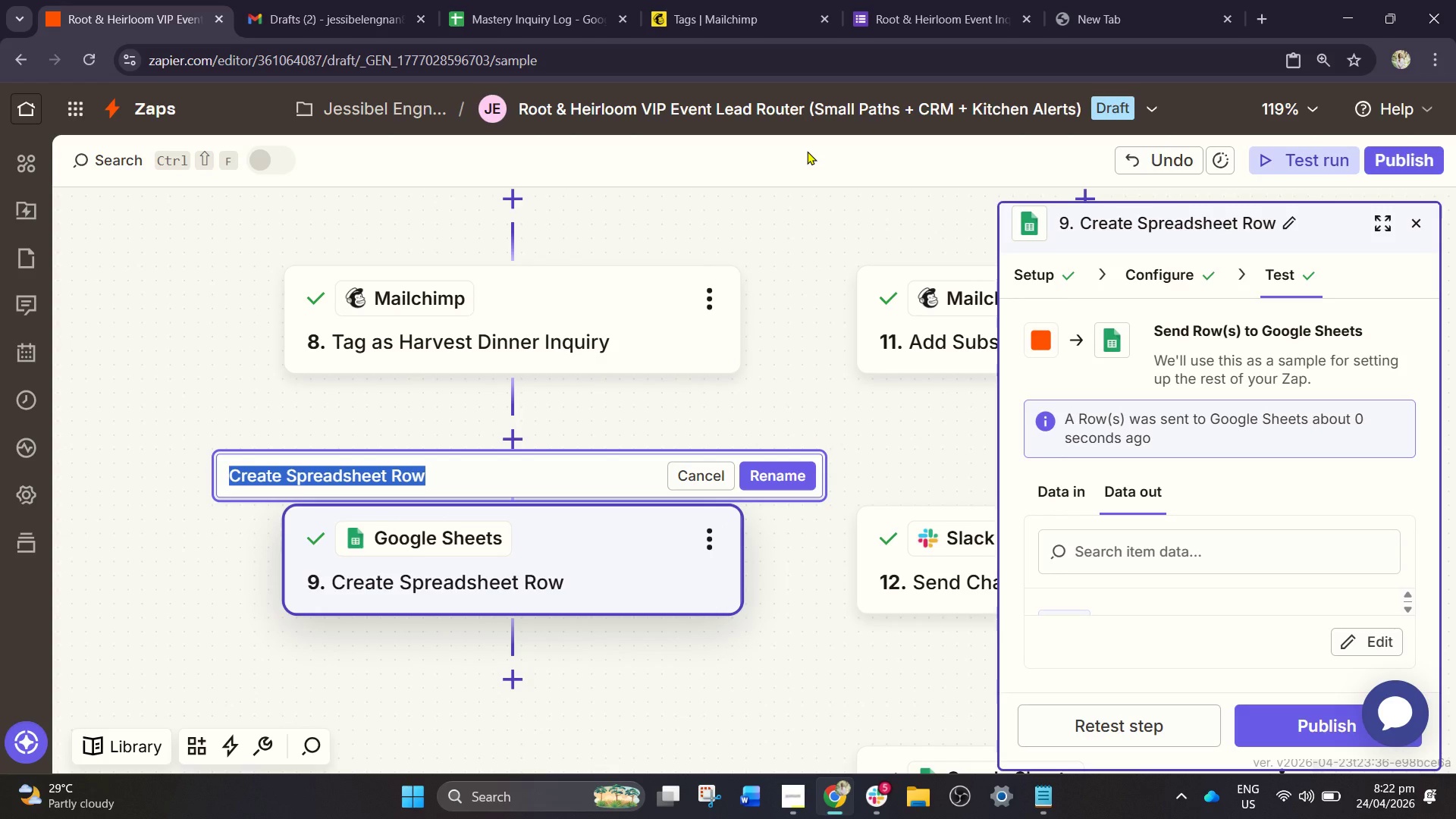 
type(Log Standad)
key(Backspace)
type(rd Inquiry)
 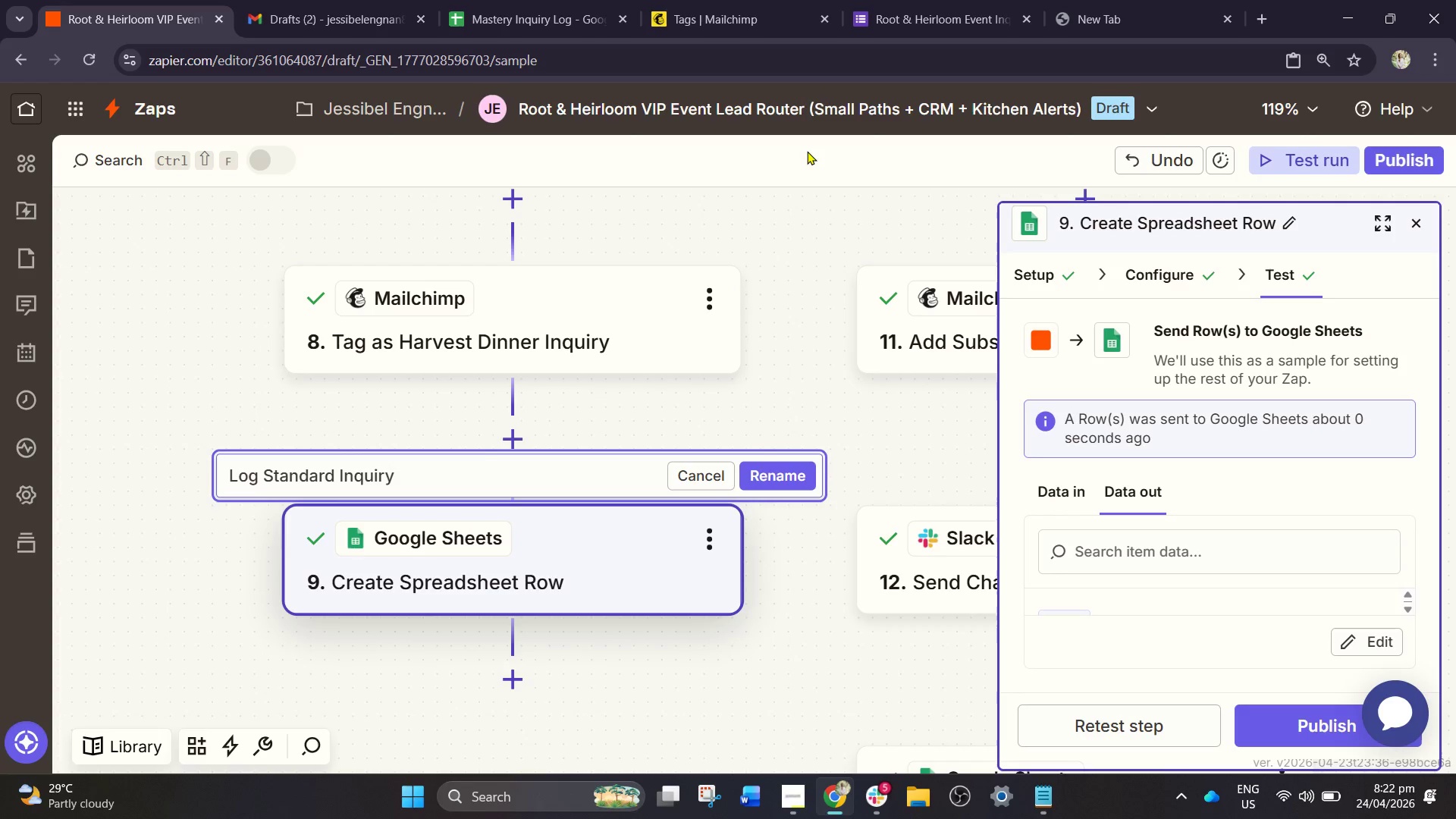 
left_click([792, 467])
 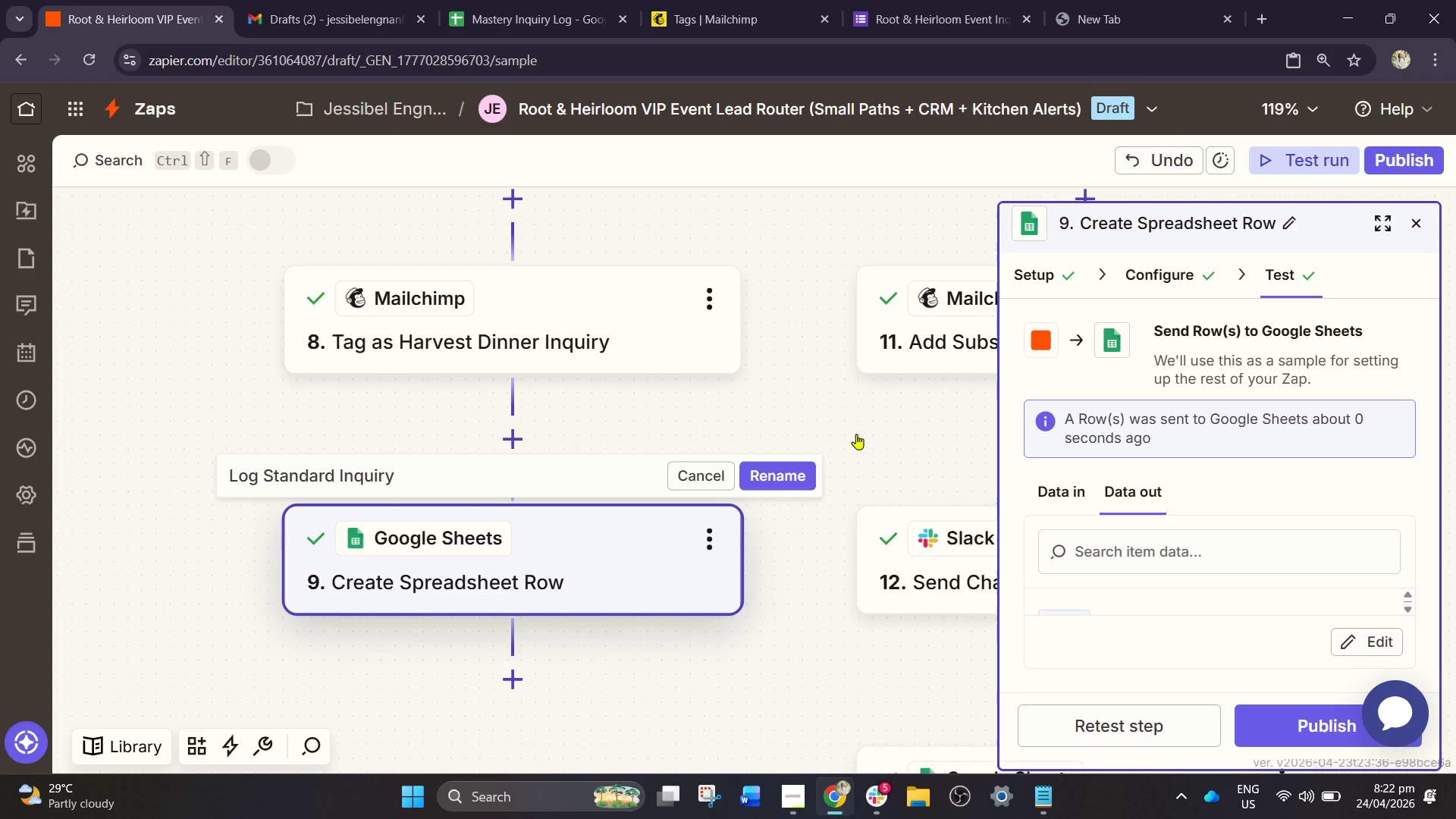 
left_click_drag(start_coordinate=[853, 431], to_coordinate=[533, 516])
 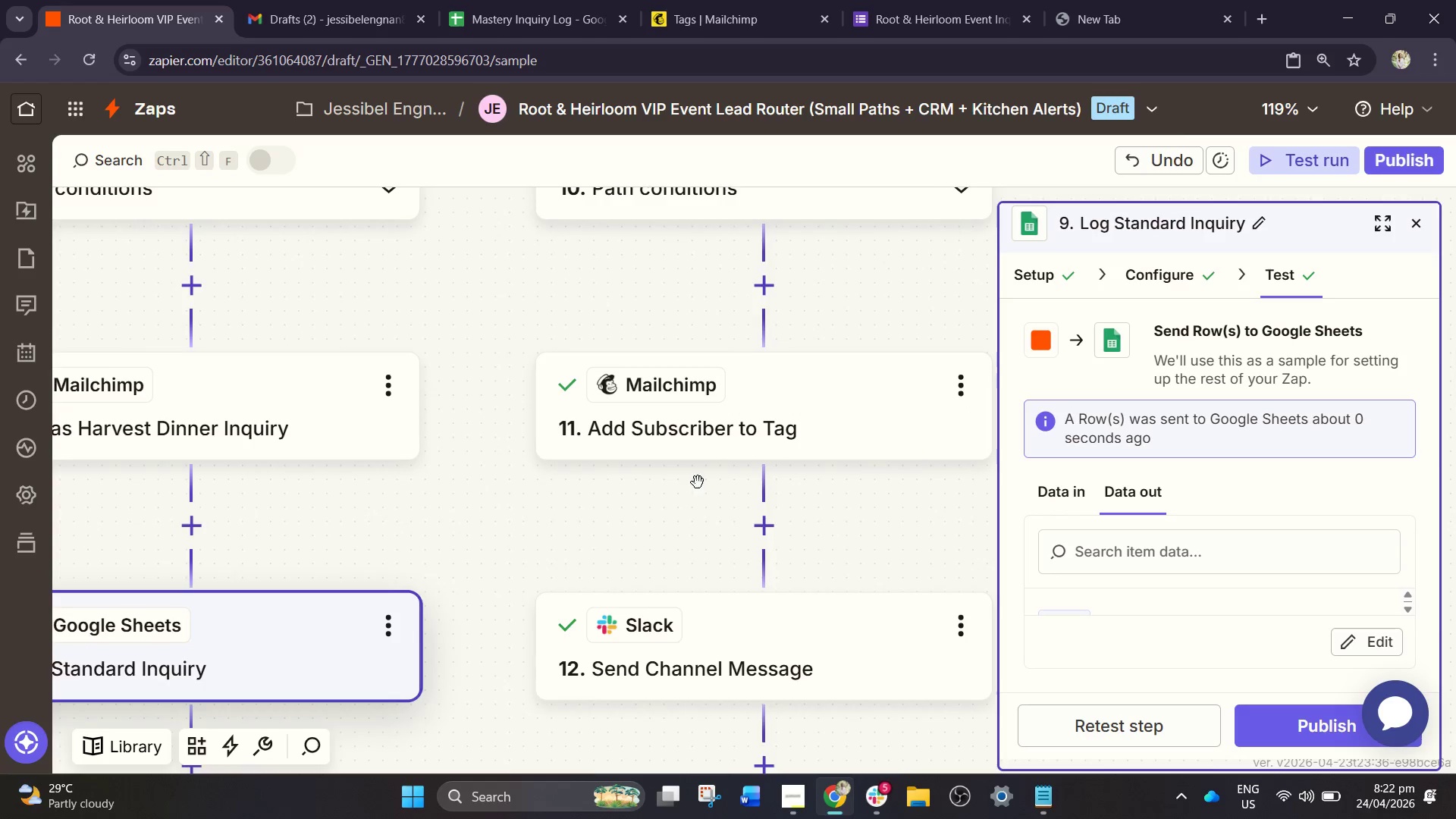 
left_click_drag(start_coordinate=[693, 488], to_coordinate=[577, 585])
 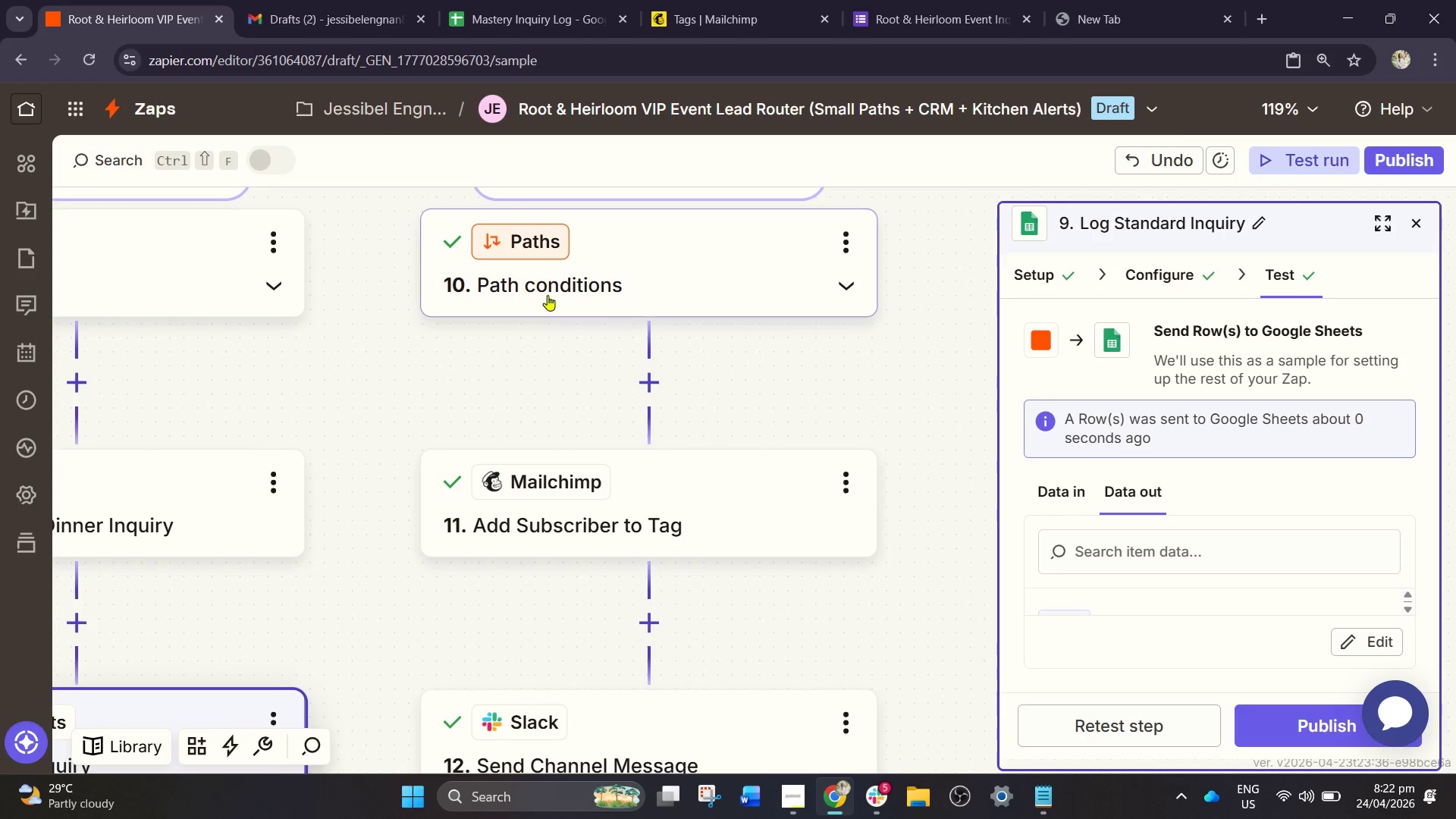 
left_click_drag(start_coordinate=[540, 315], to_coordinate=[551, 447])
 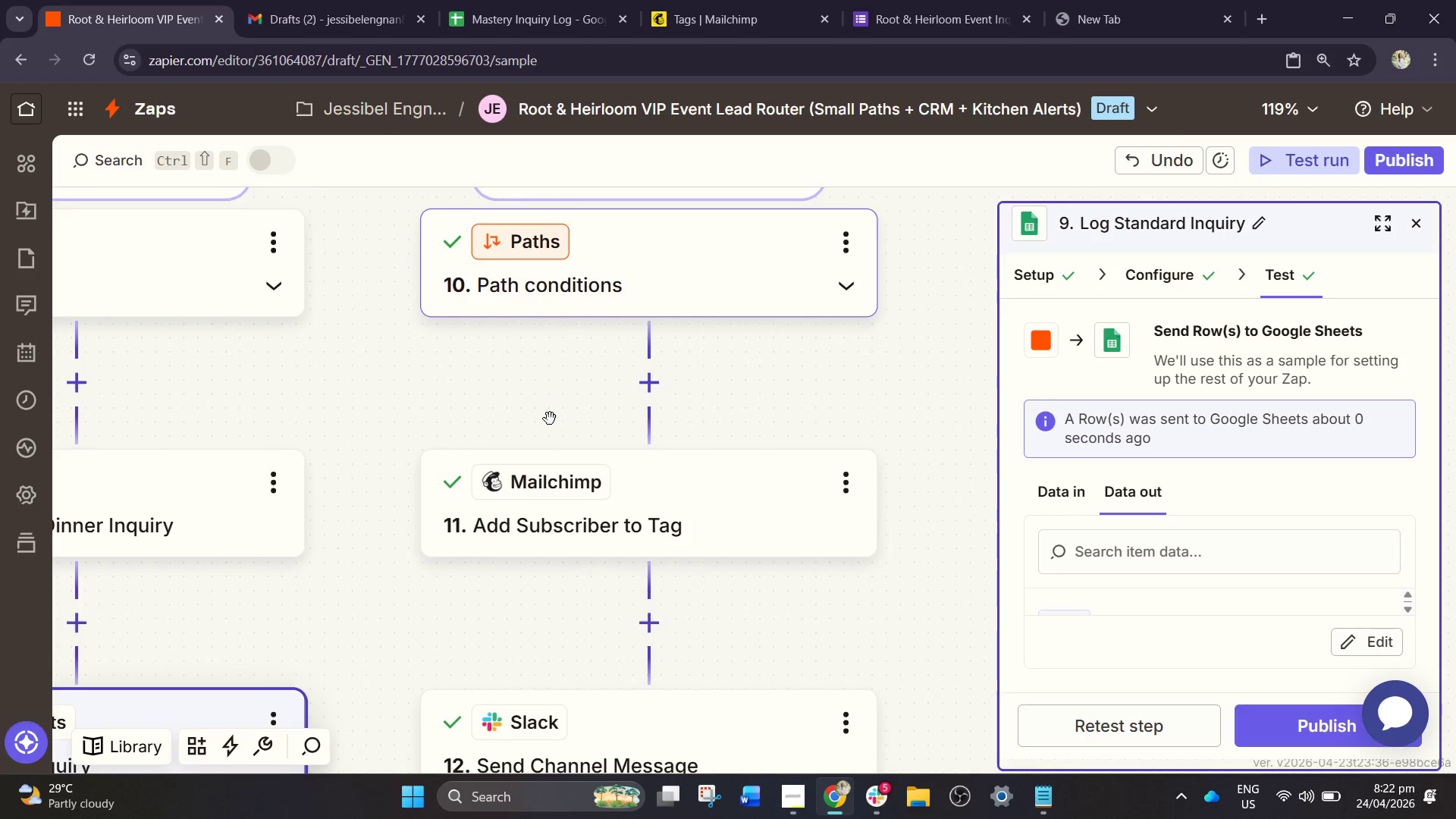 
left_click_drag(start_coordinate=[563, 373], to_coordinate=[689, 336])
 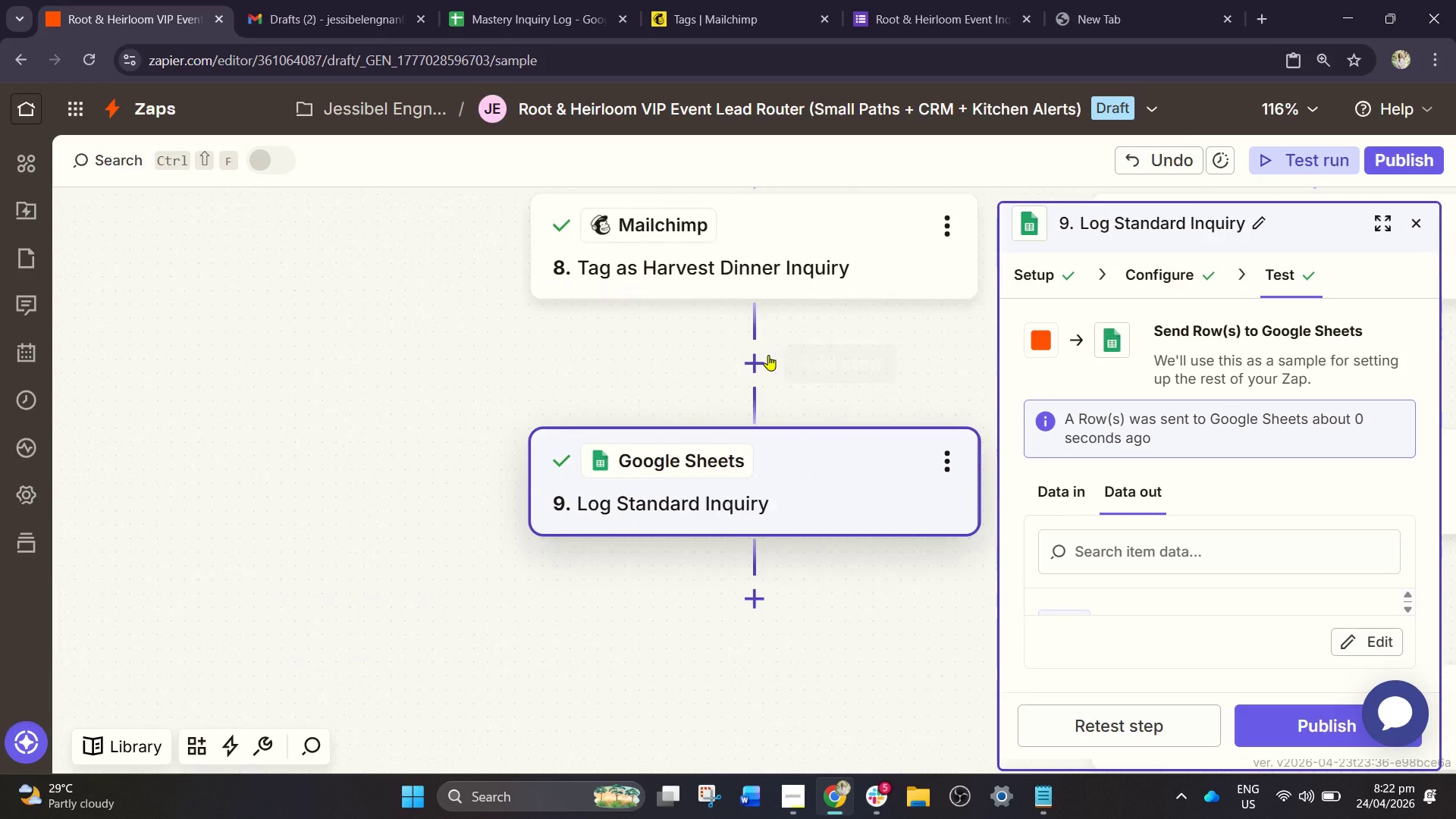 
left_click_drag(start_coordinate=[804, 376], to_coordinate=[196, 422])
 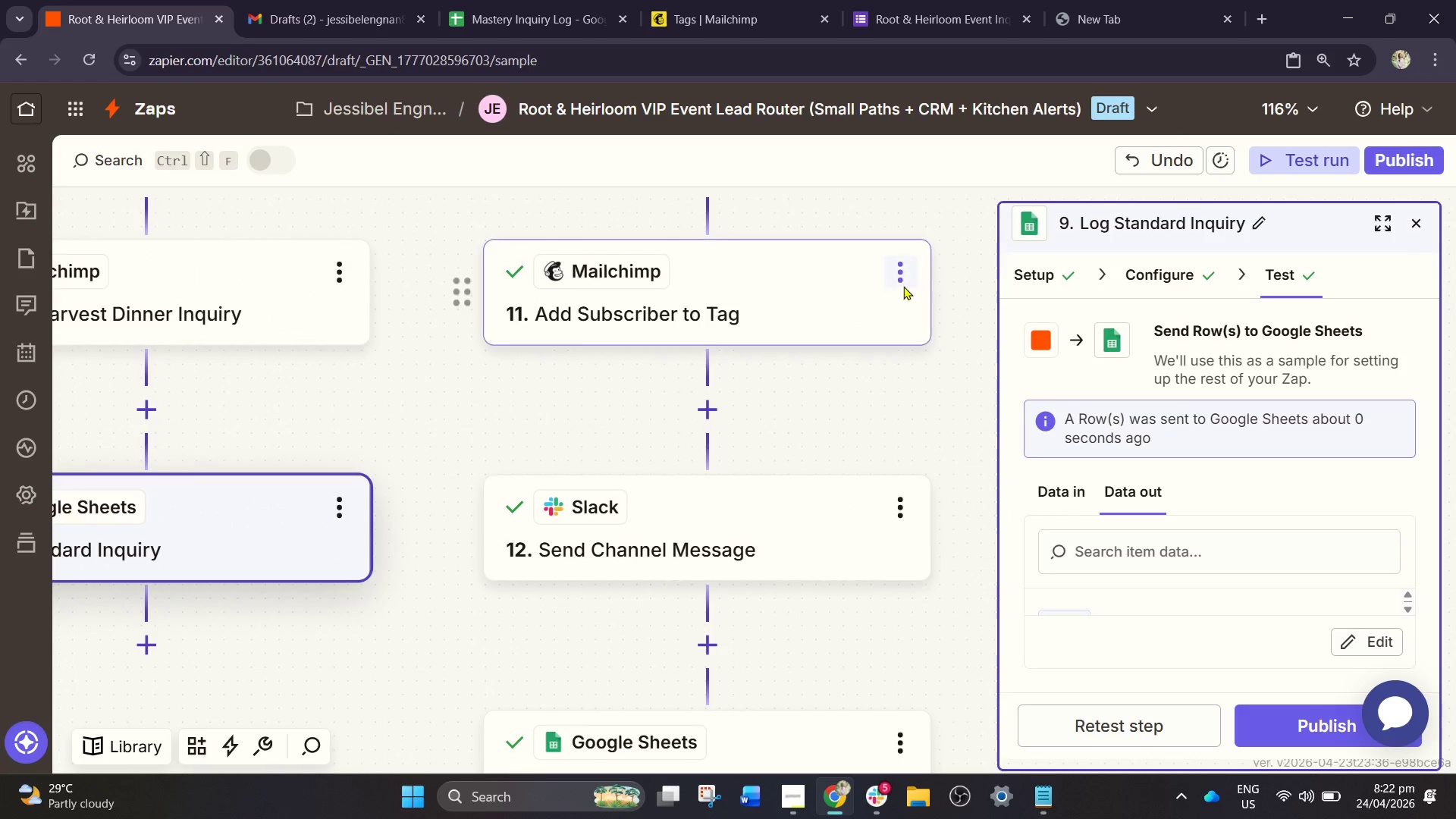 
left_click([908, 265])
 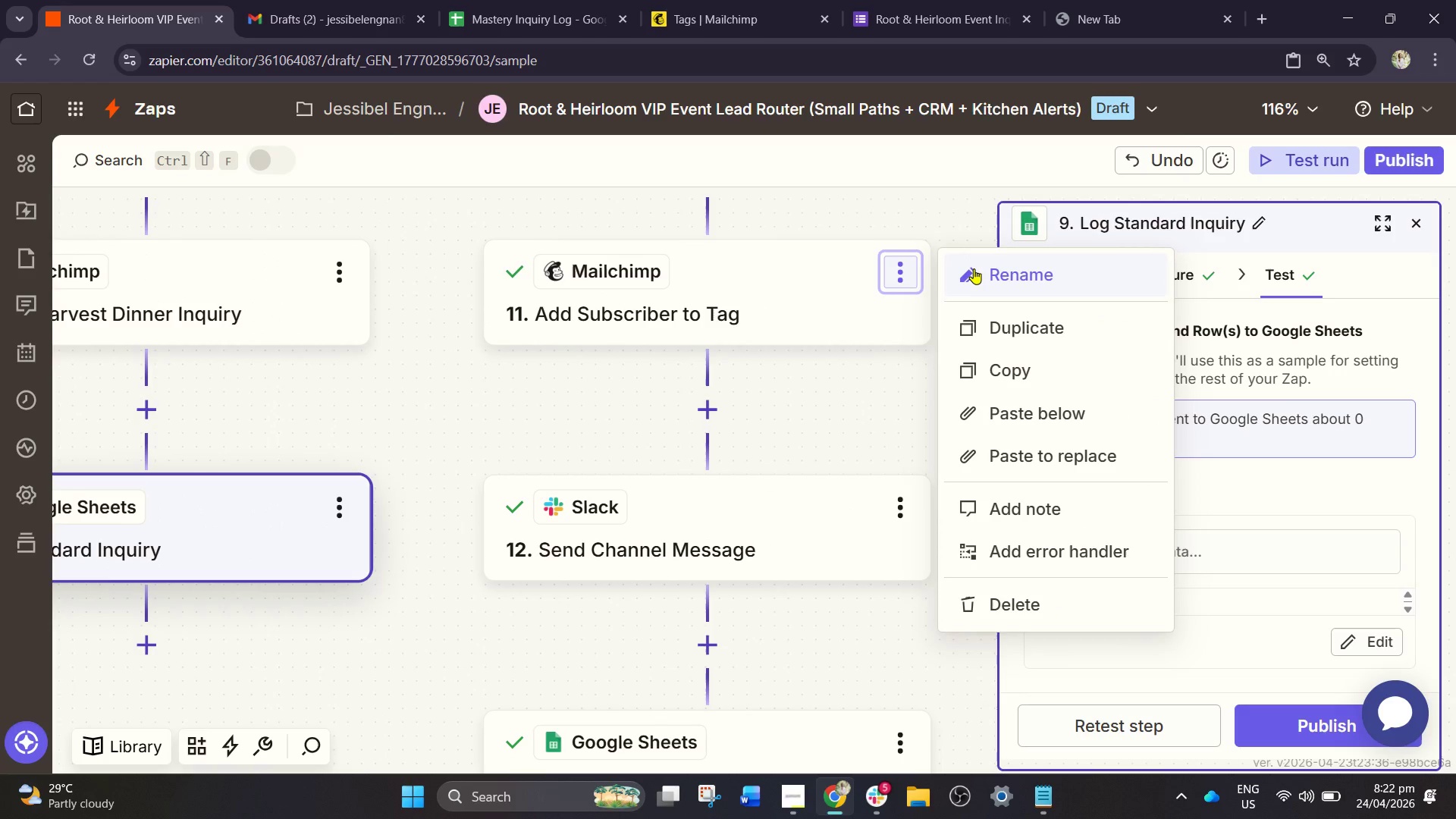 
left_click([974, 268])
 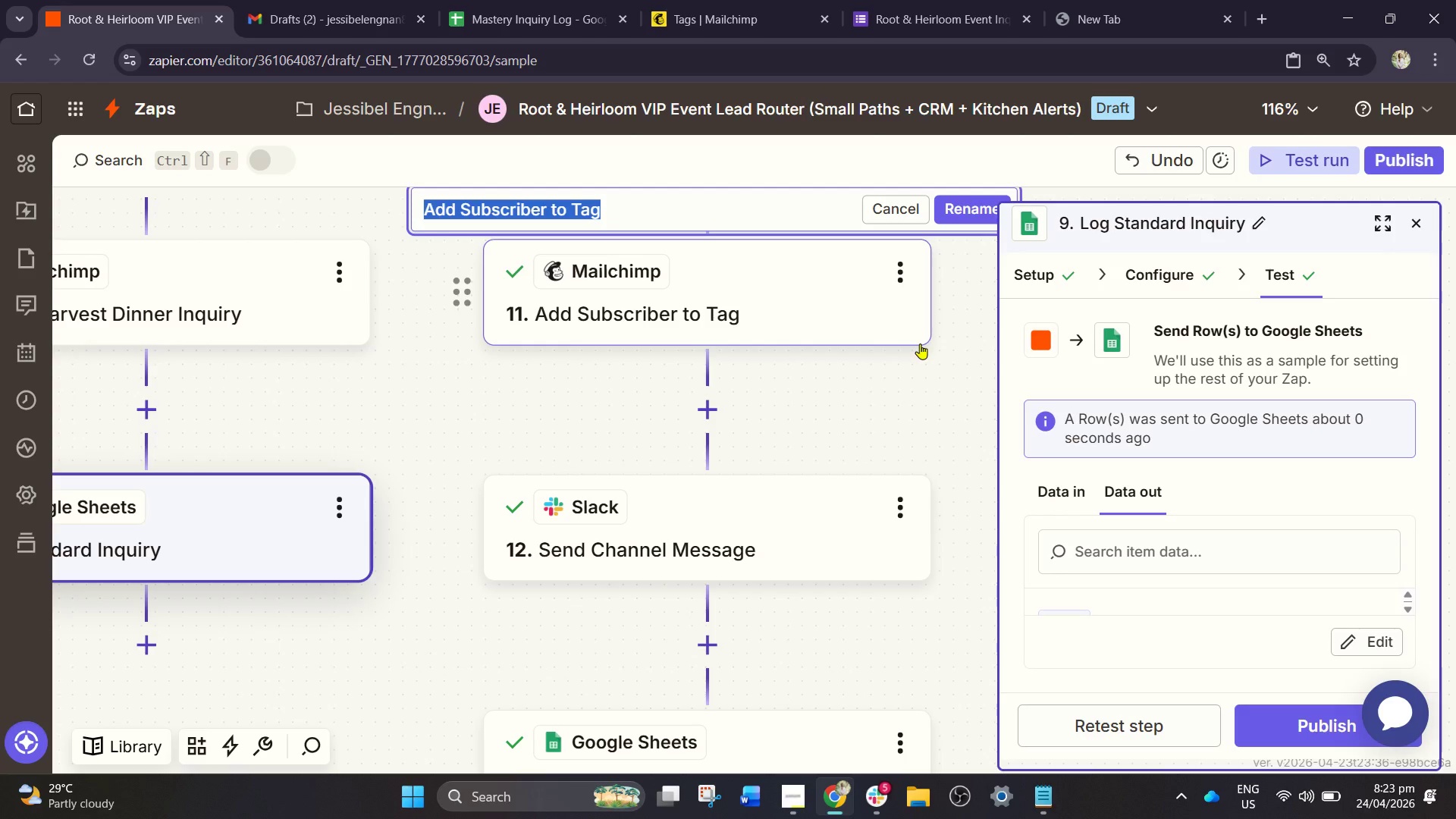 
wait(20.53)
 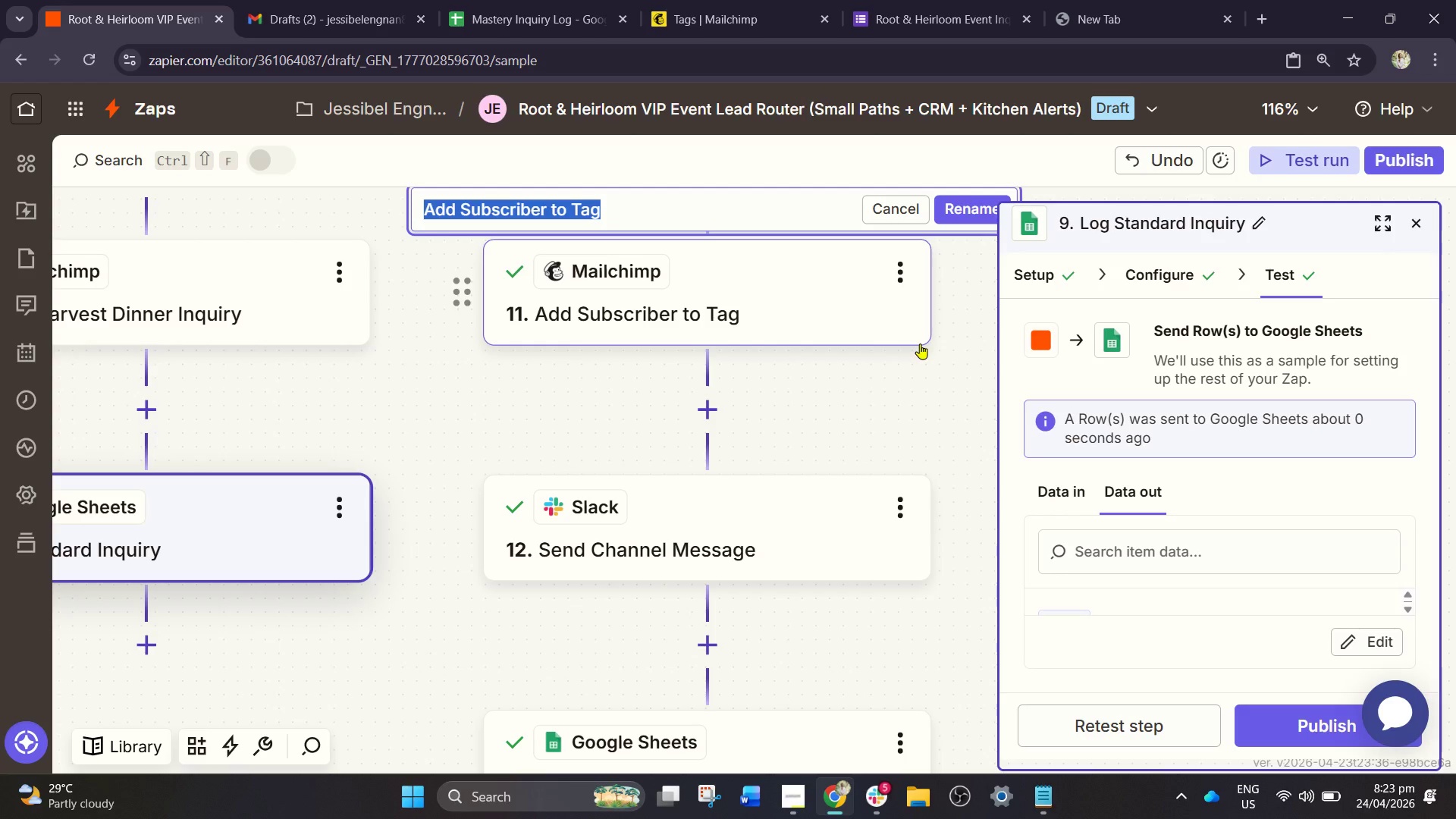 
left_click([902, 271])
 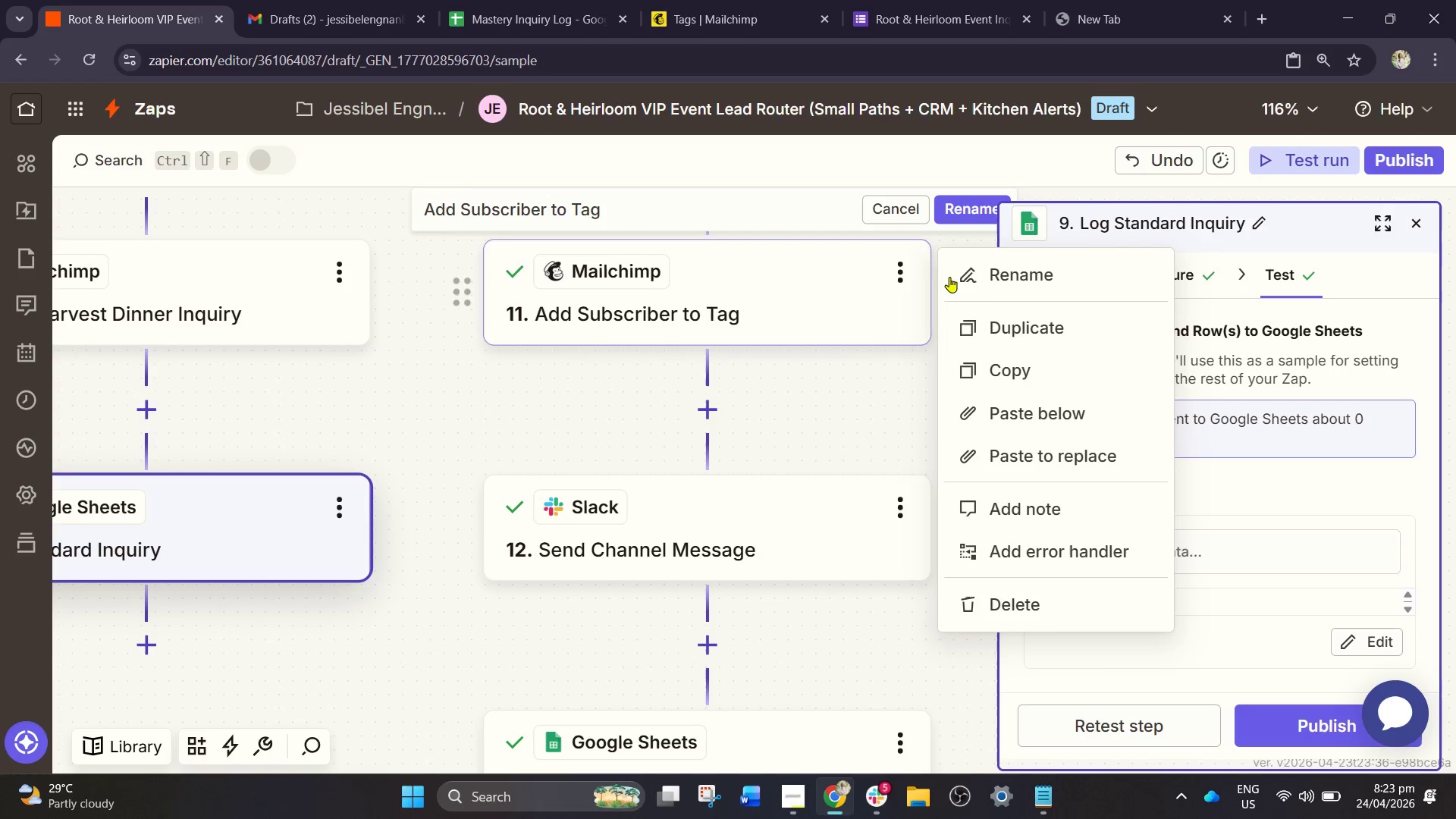 
left_click([991, 284])
 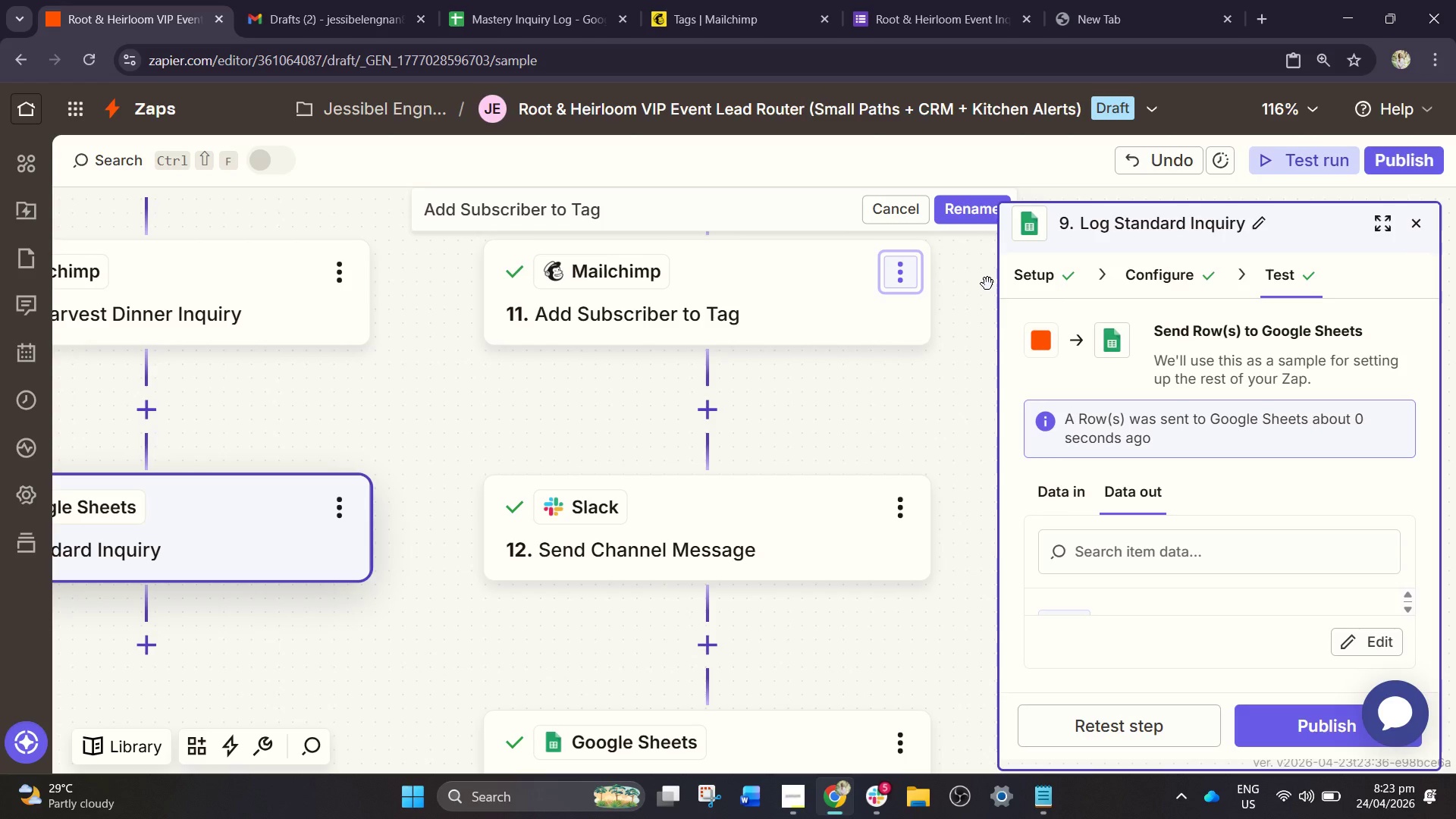 
scroll: coordinate [730, 366], scroll_direction: up, amount: 1.0
 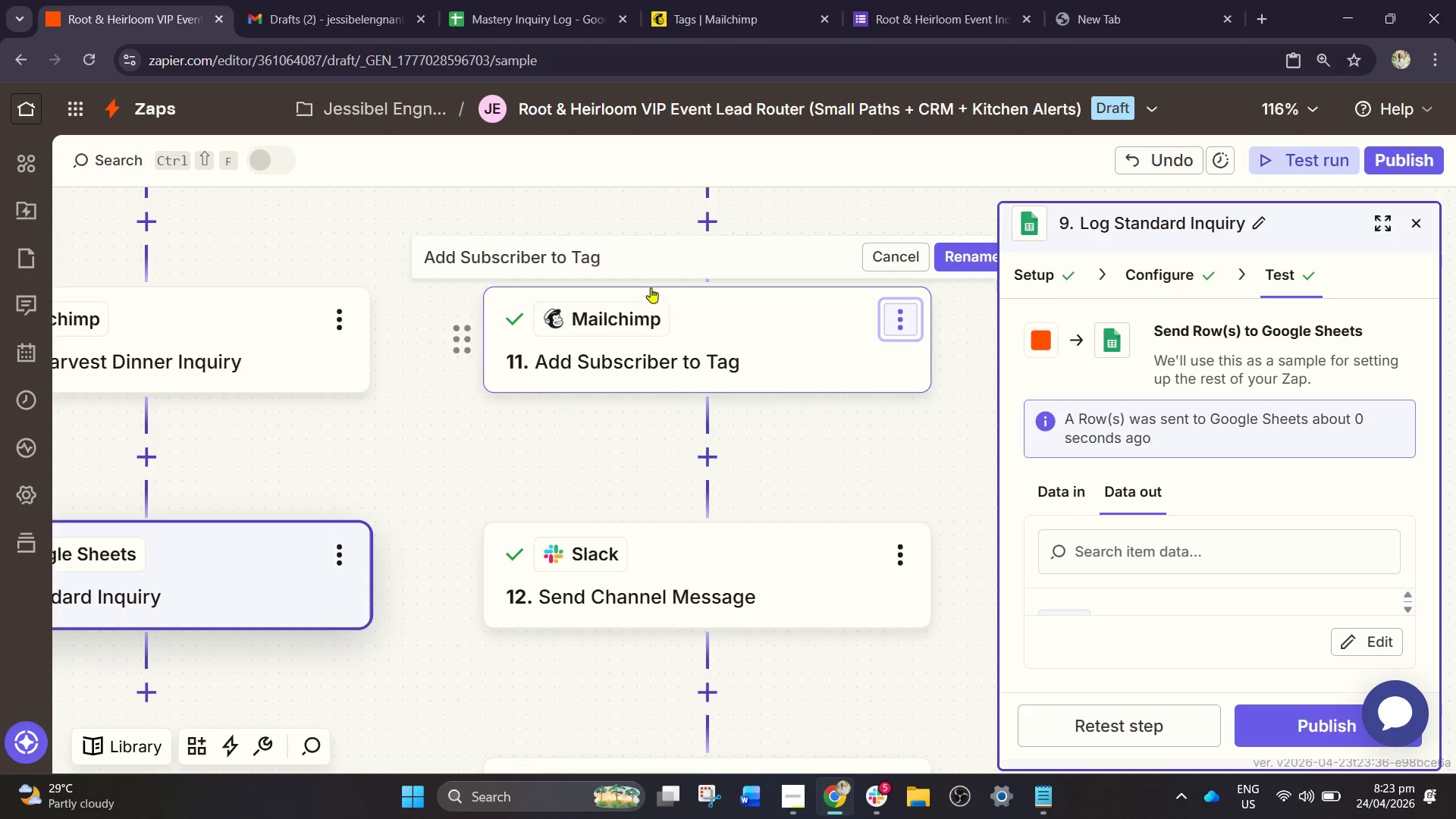 
left_click_drag(start_coordinate=[646, 256], to_coordinate=[248, 258])
 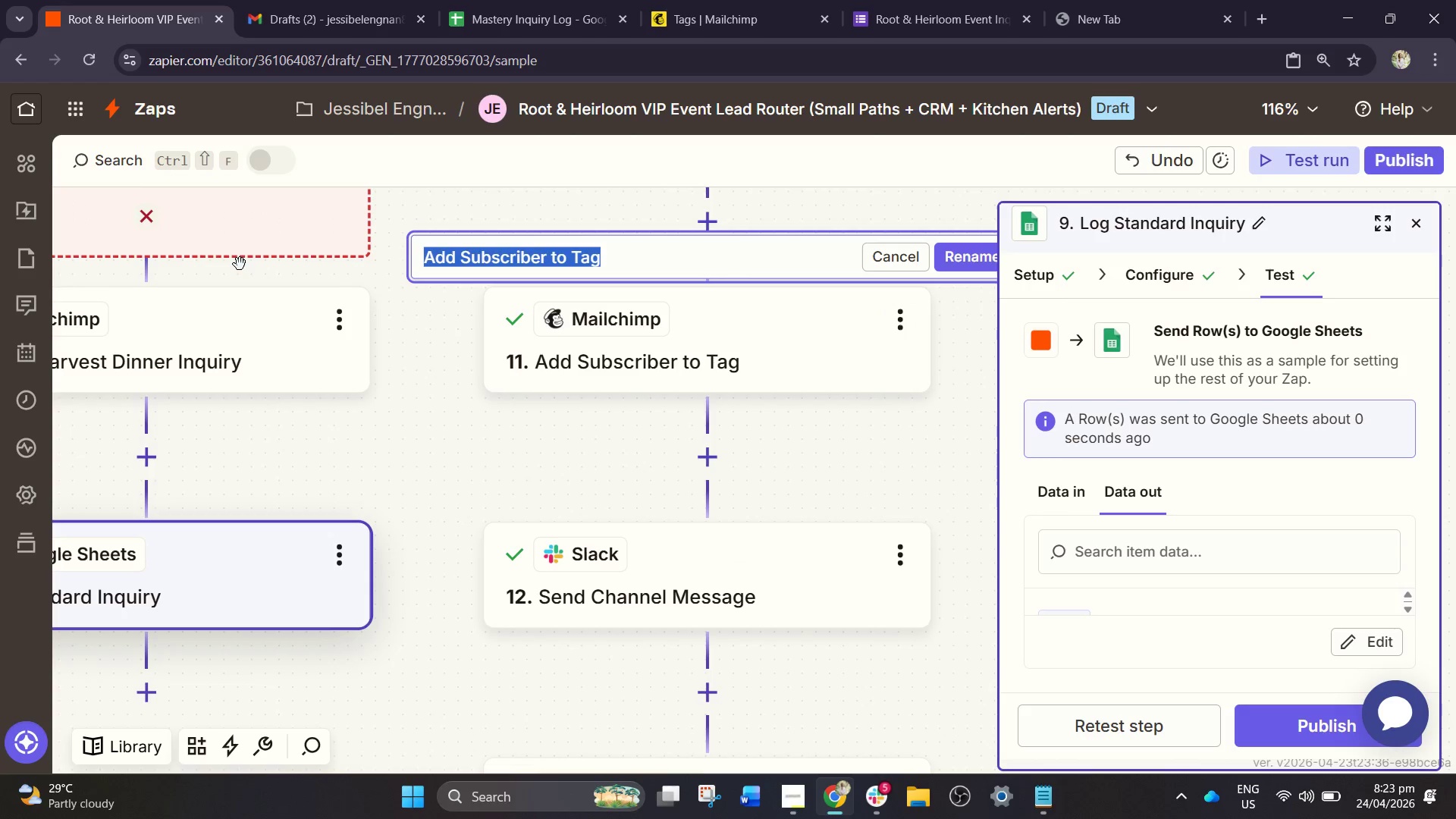 
type(Tag as VIP kl)
key(Backspace)
key(Backspace)
type(Lead)
 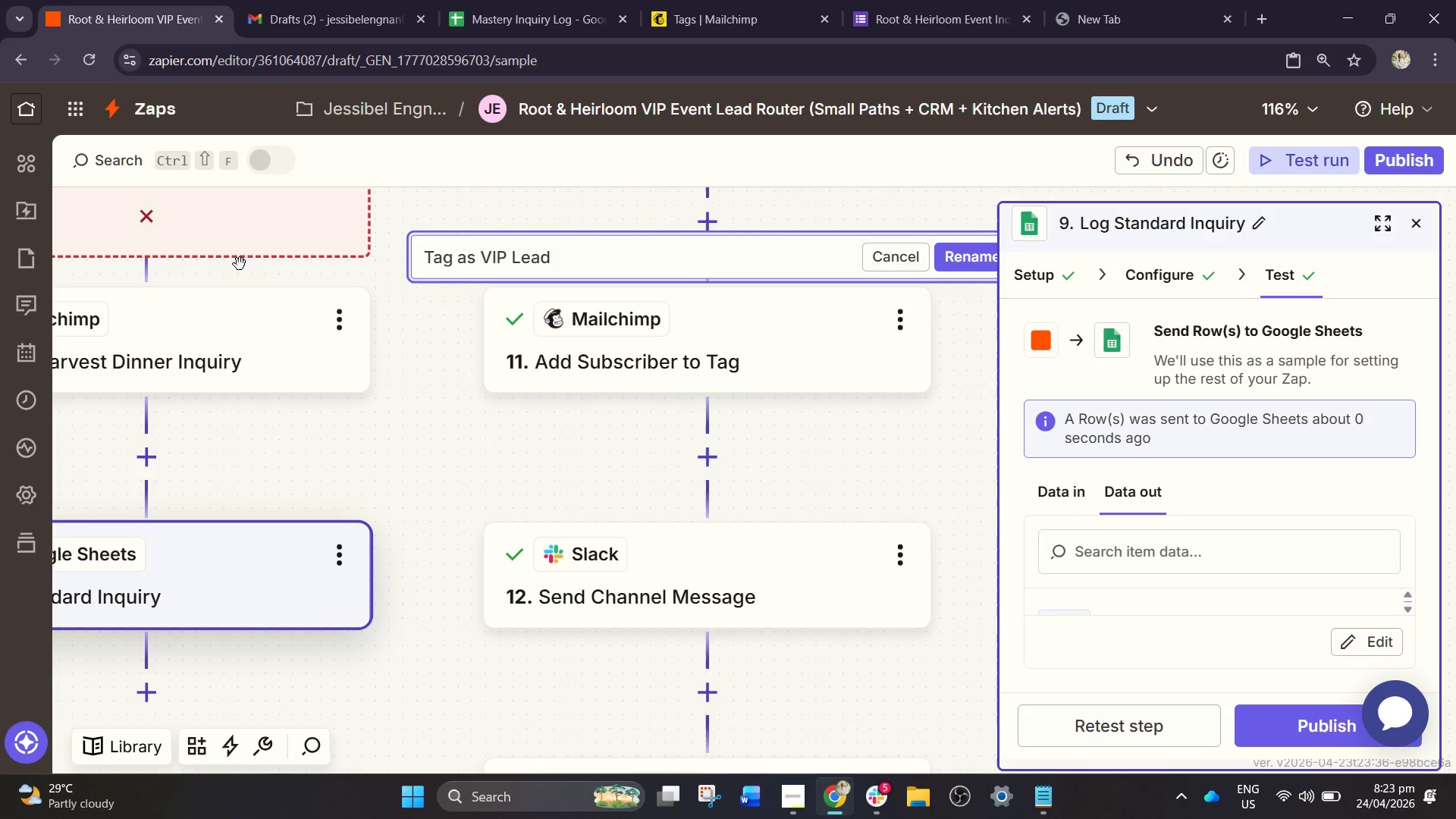 
left_click([983, 264])
 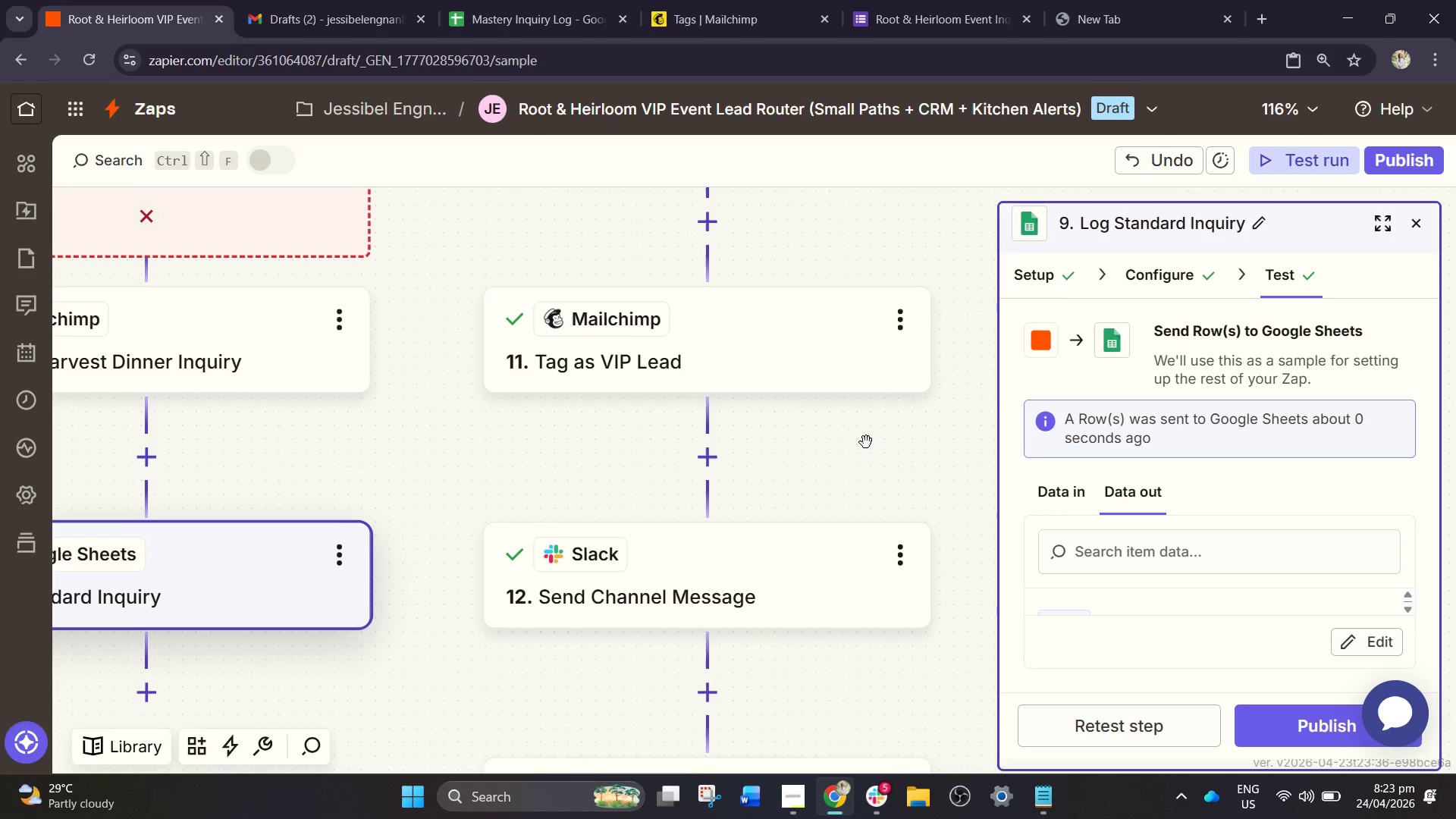 
scroll: coordinate [811, 447], scroll_direction: up, amount: 4.0
 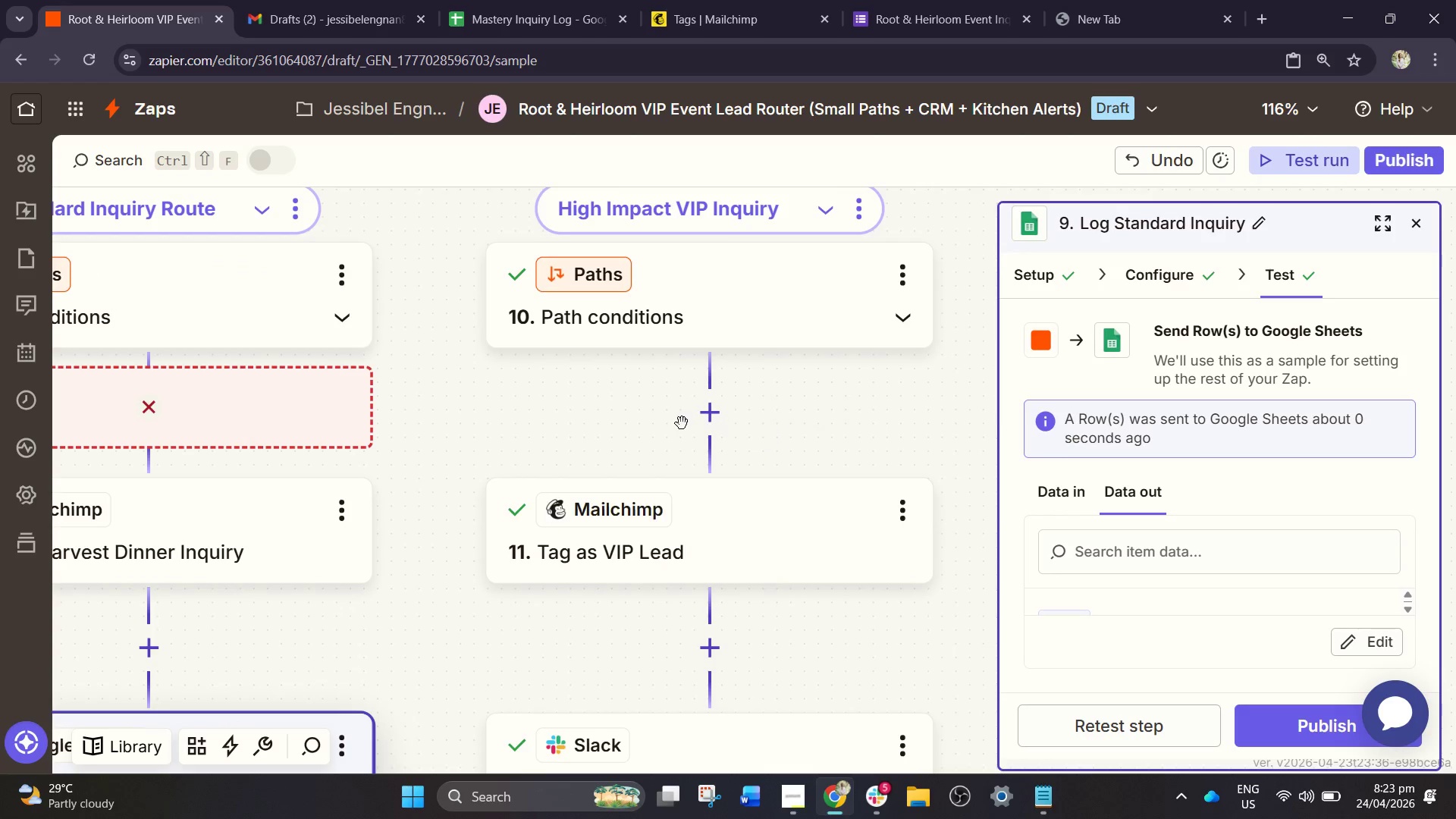 
left_click_drag(start_coordinate=[619, 420], to_coordinate=[858, 413])
 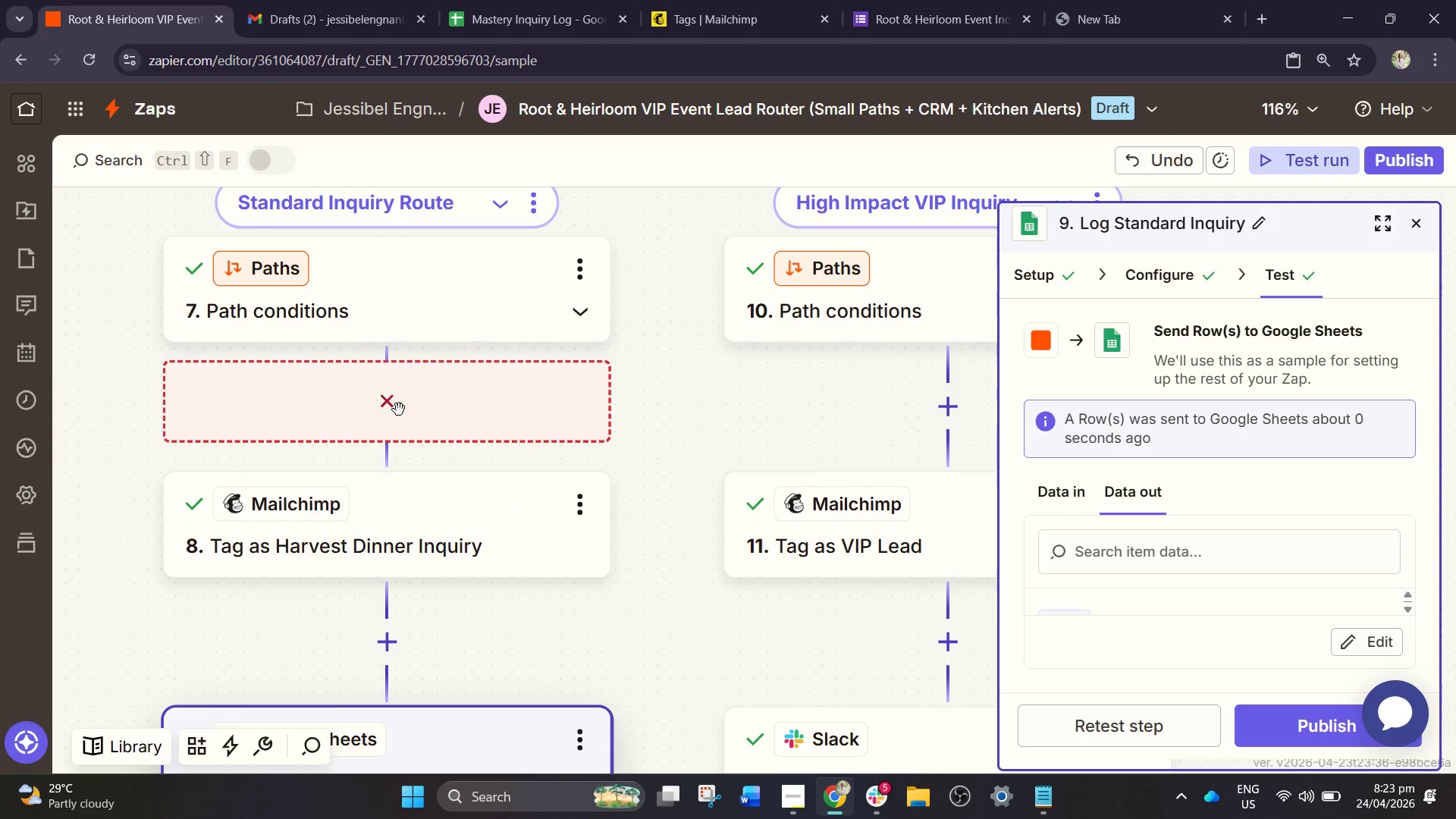 
left_click([386, 406])
 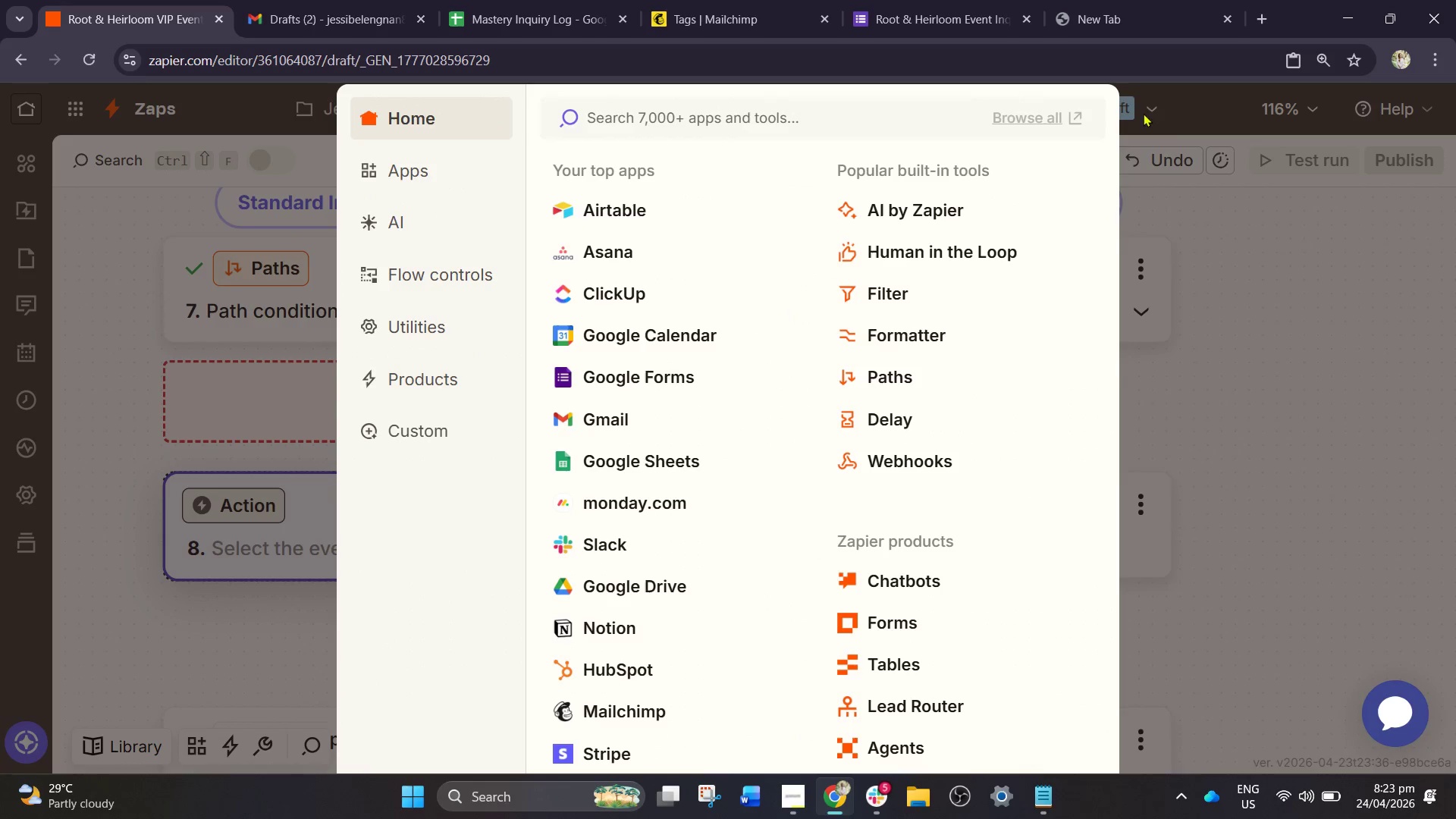 
left_click([1159, 350])
 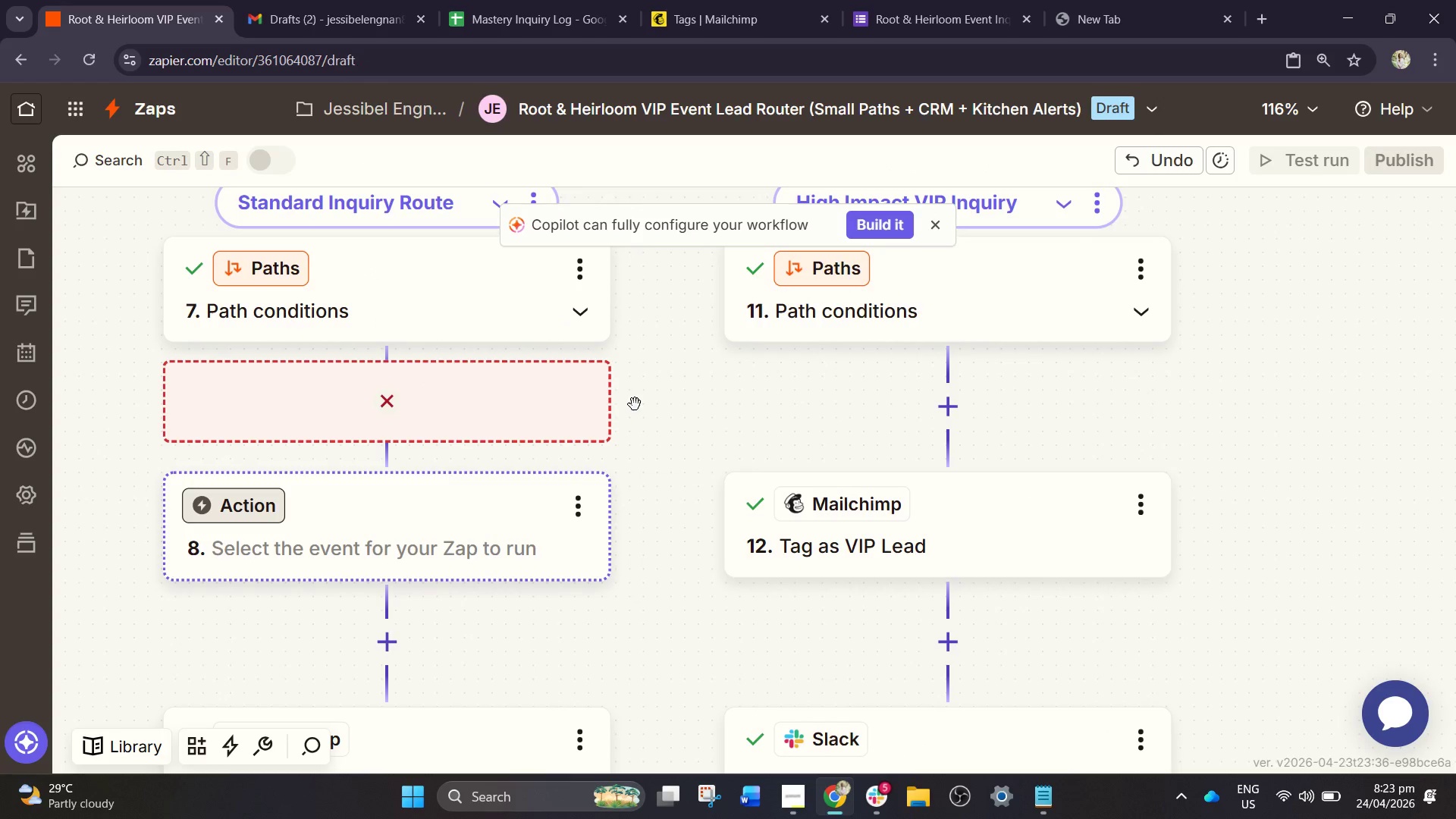 
left_click([581, 499])
 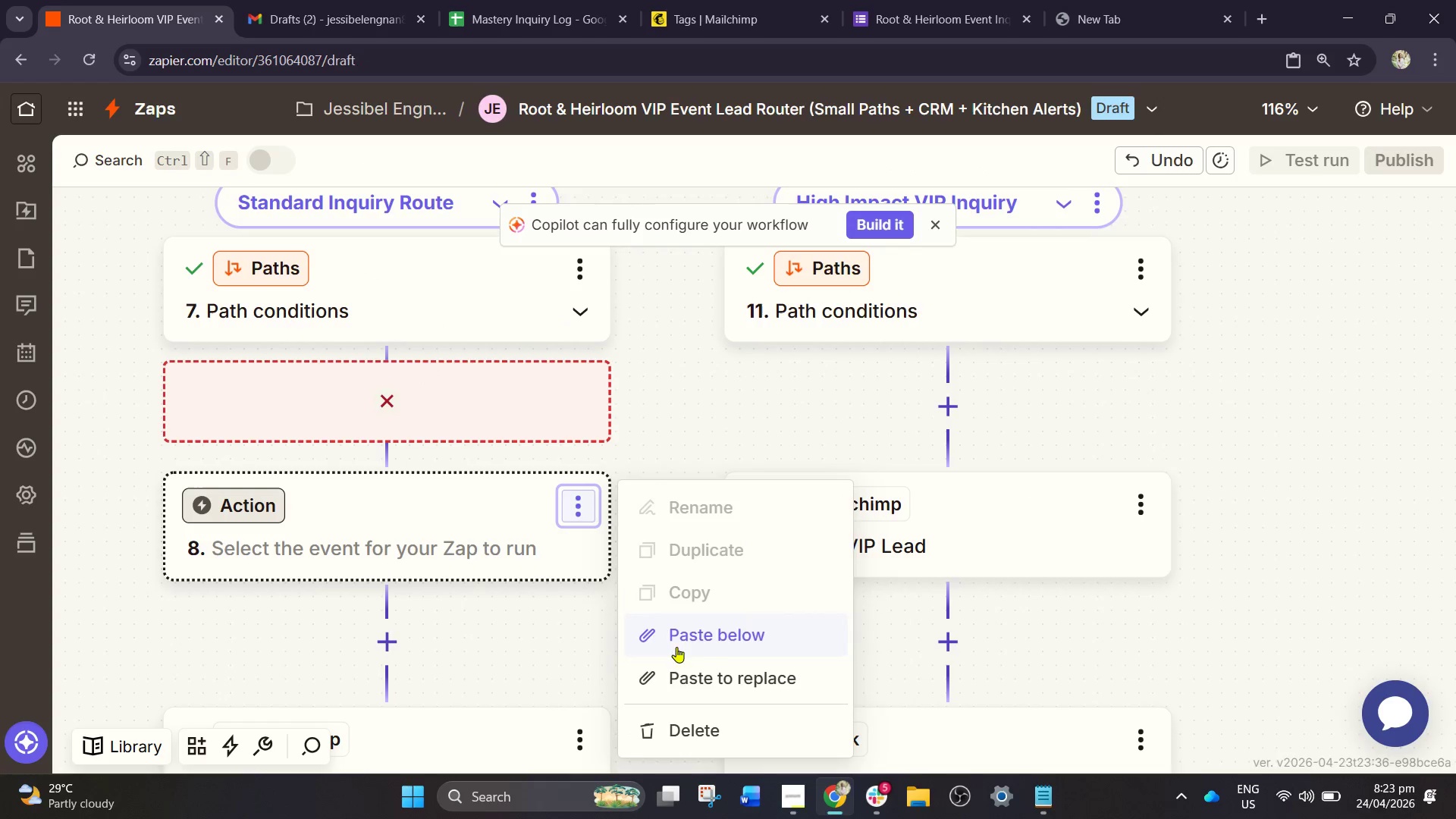 
left_click([700, 719])
 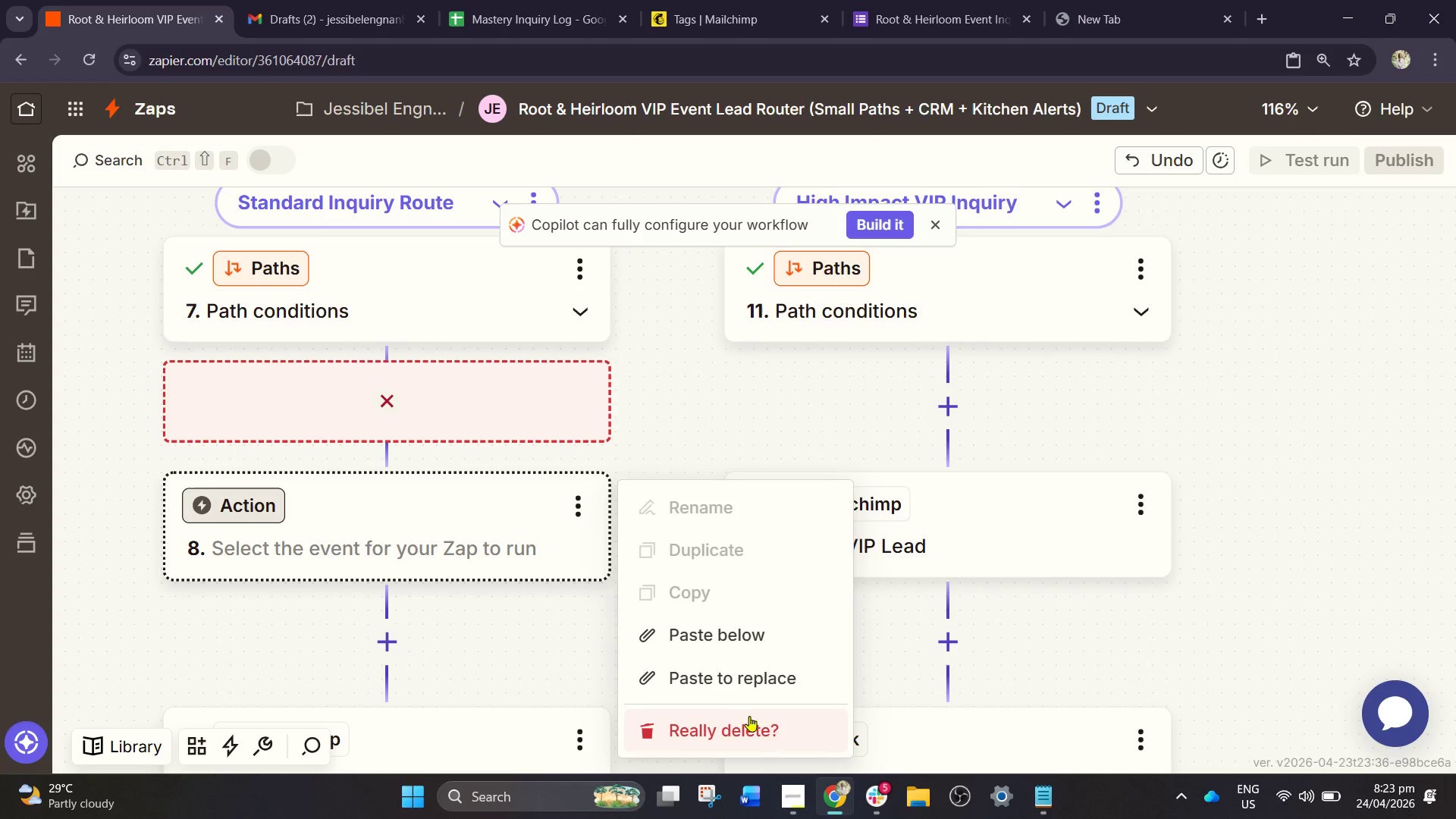 
left_click([765, 736])
 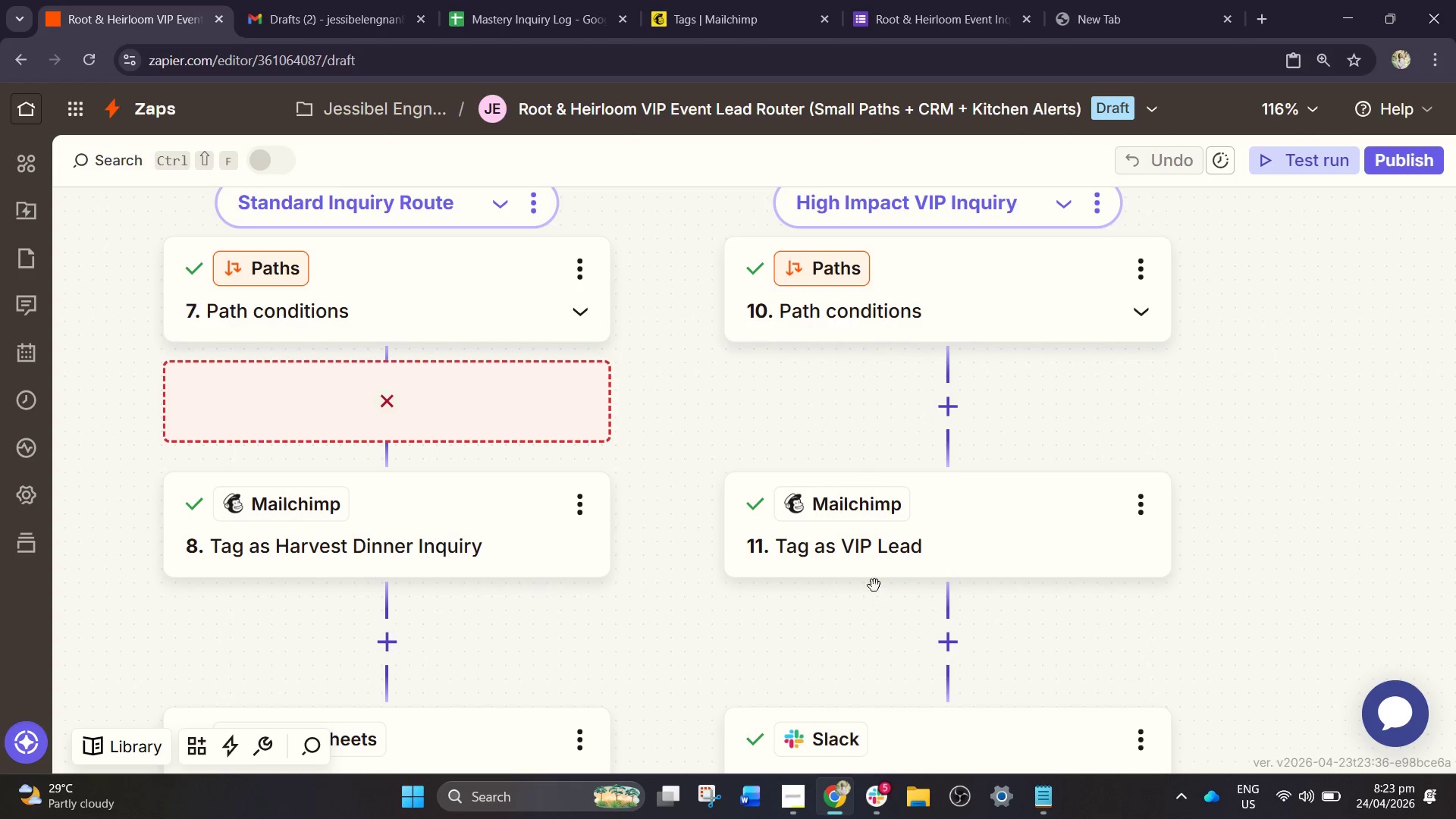 
left_click_drag(start_coordinate=[836, 598], to_coordinate=[573, 348])
 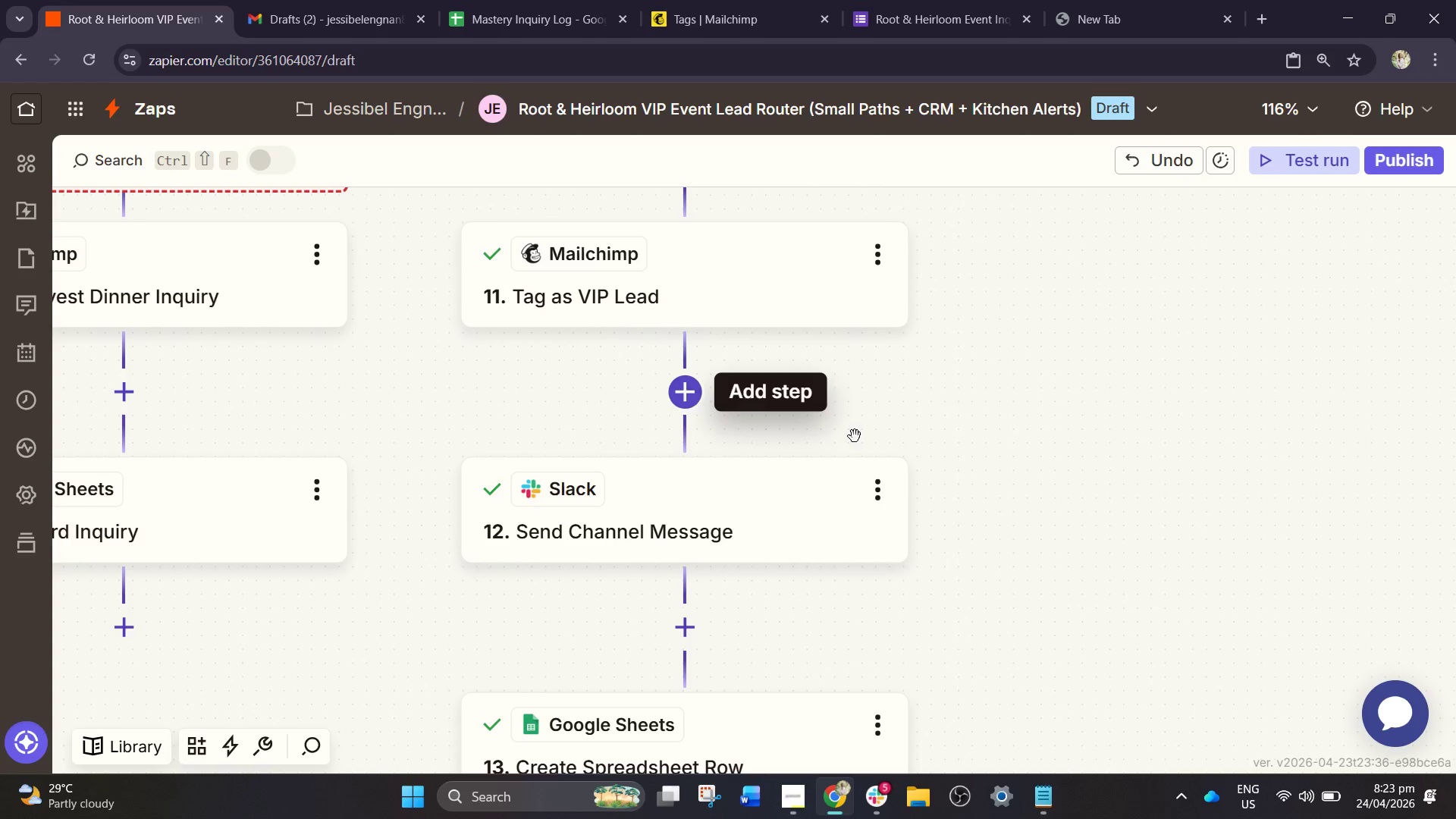 
left_click_drag(start_coordinate=[895, 433], to_coordinate=[767, 336])
 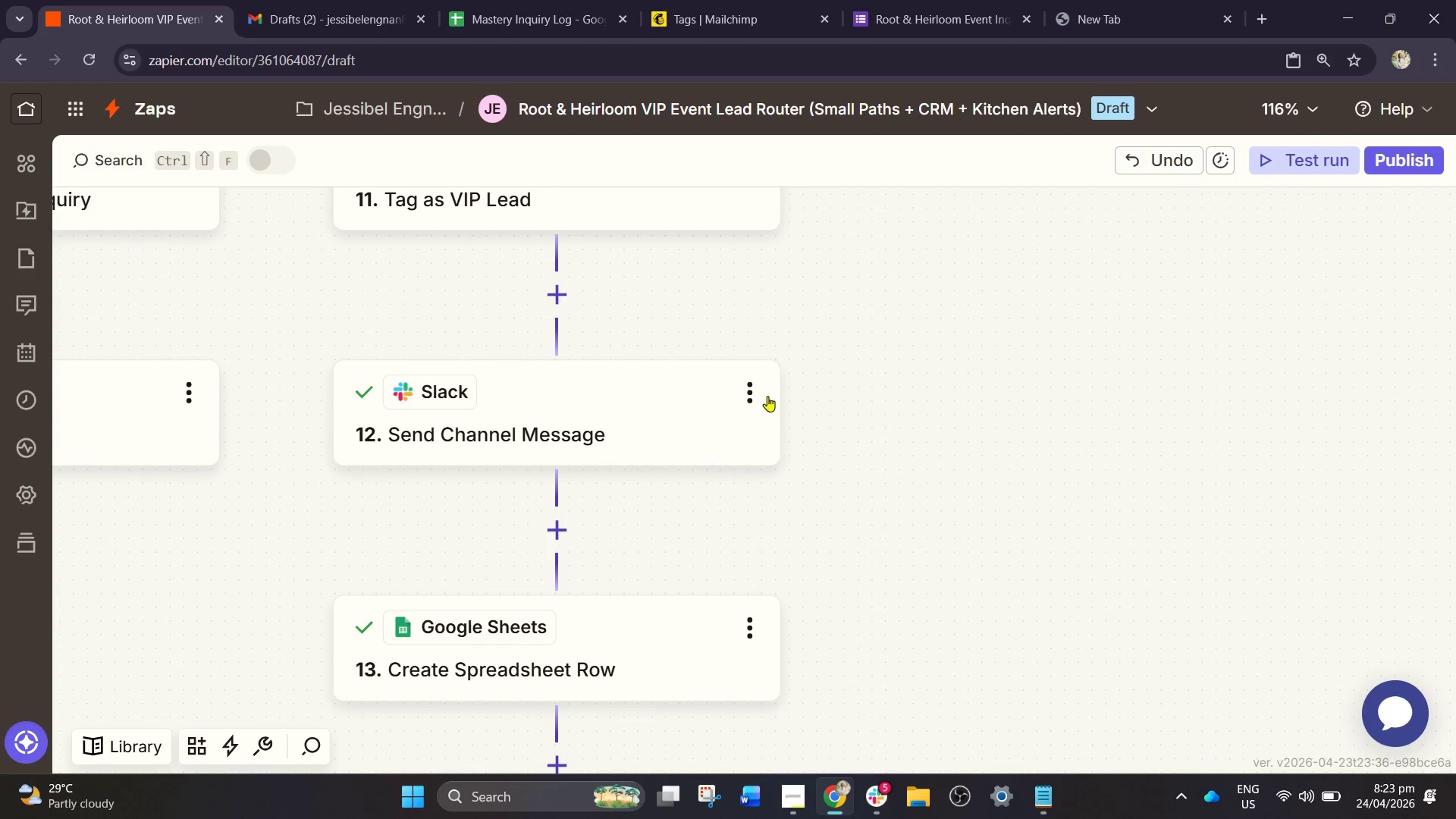 
left_click([760, 388])
 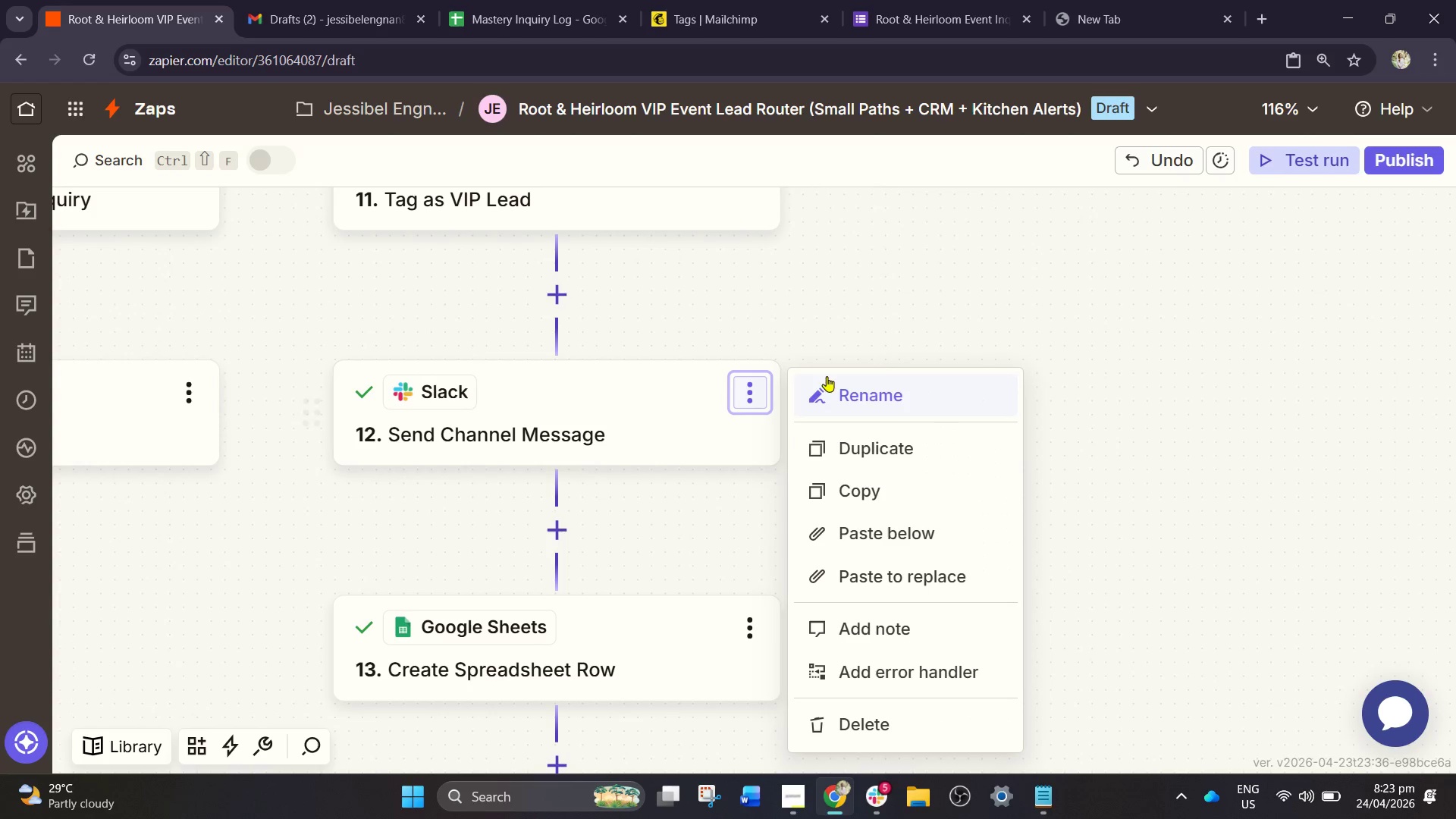 
left_click([855, 394])
 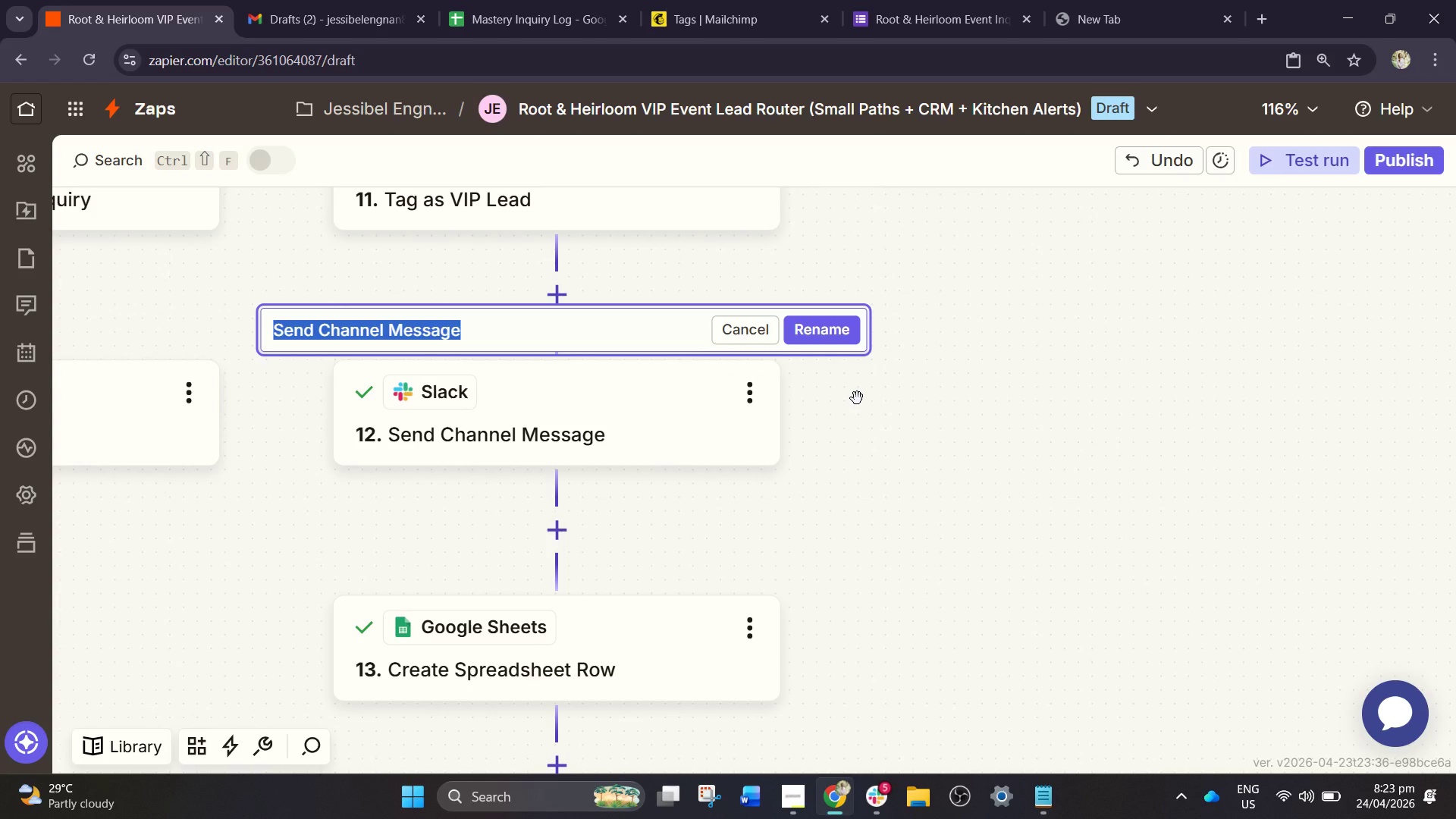 
wait(5.45)
 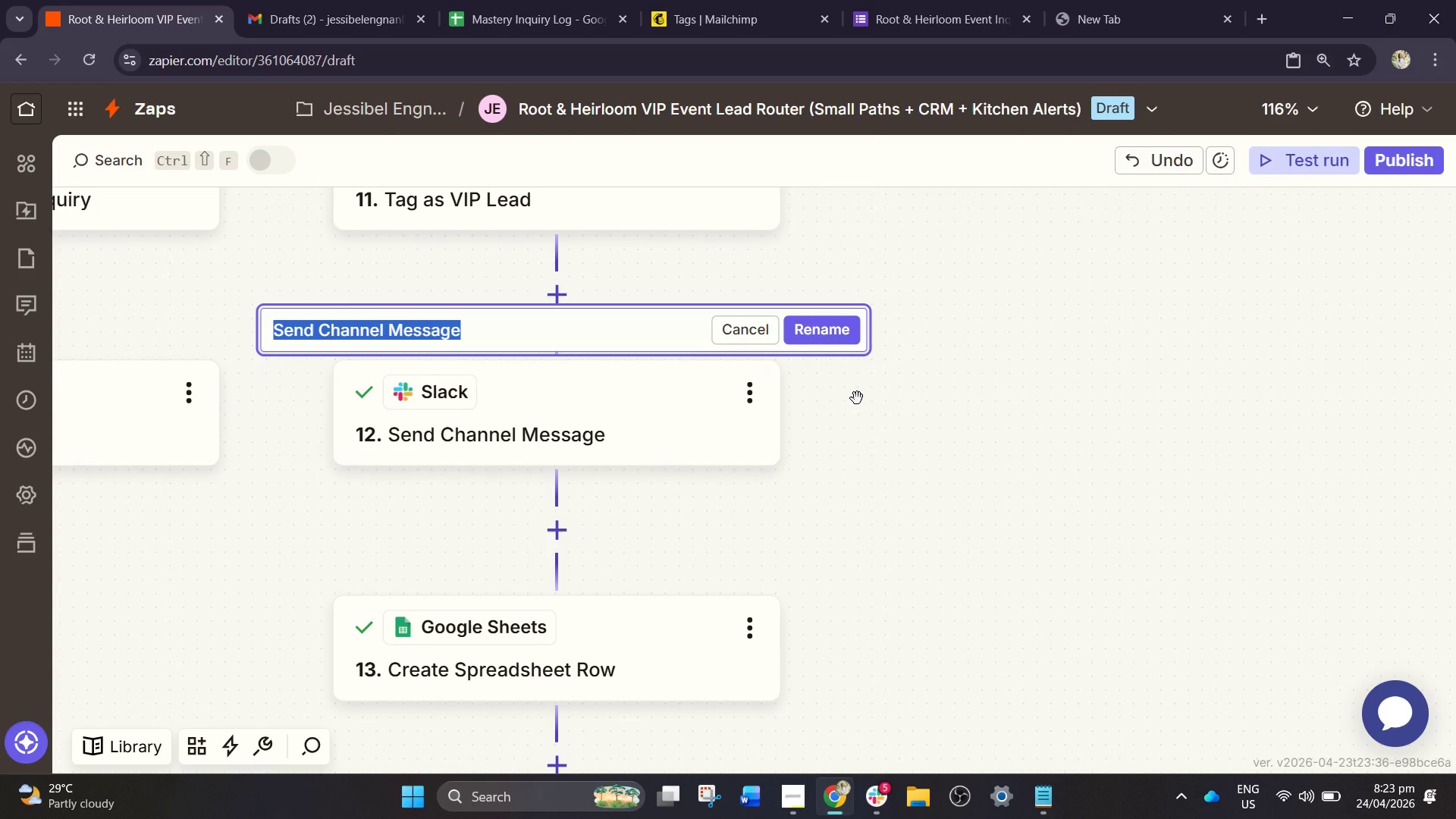 
type(Send VIP Kict)
key(Backspace)
key(Backspace)
type(yc)
key(Backspace)
key(Backspace)
type(yc)
key(Backspace)
key(Backspace)
type(tcehn)
key(Backspace)
key(Backspace)
key(Backspace)
type(hen Alert)
 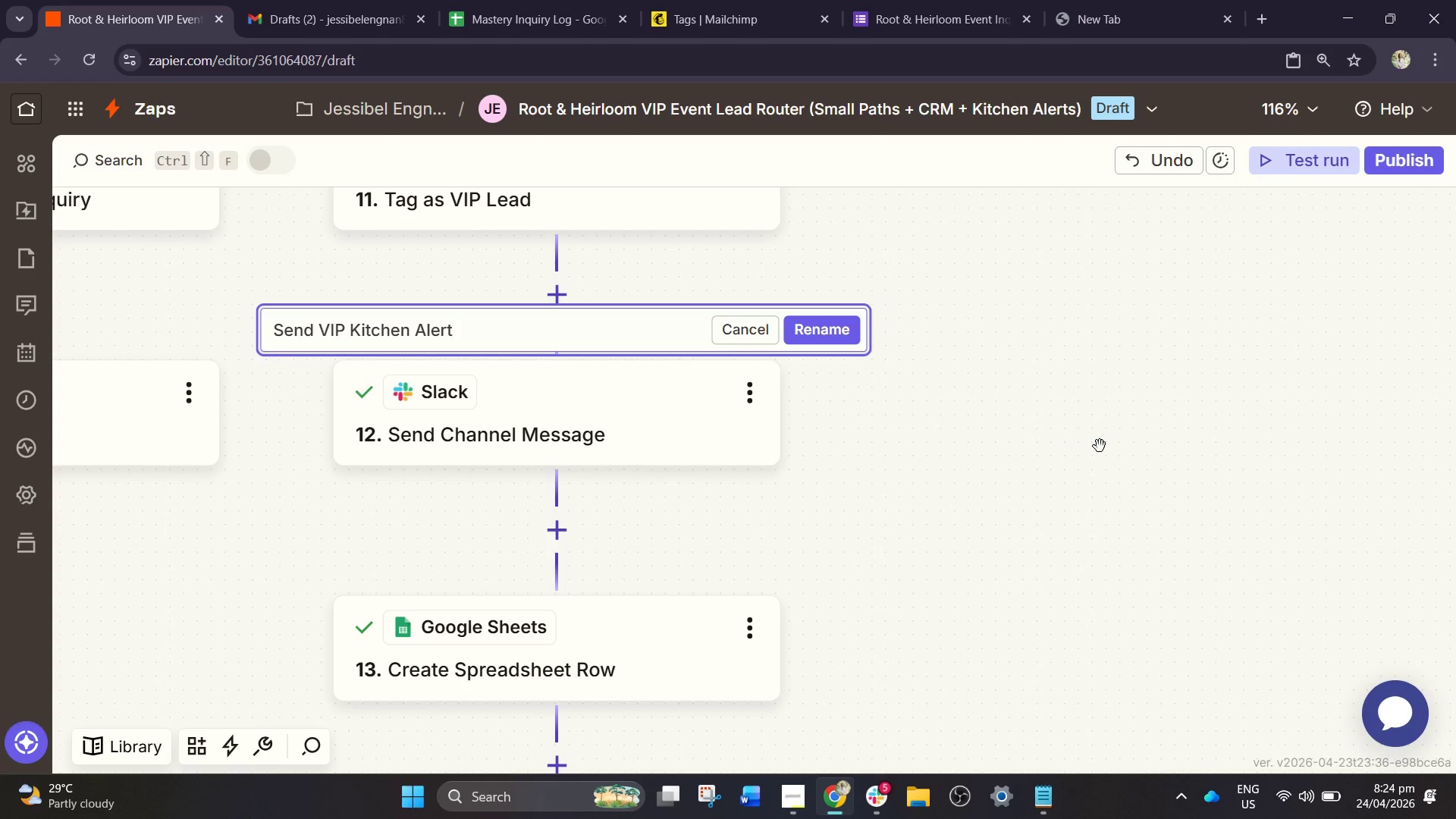 
left_click([860, 330])
 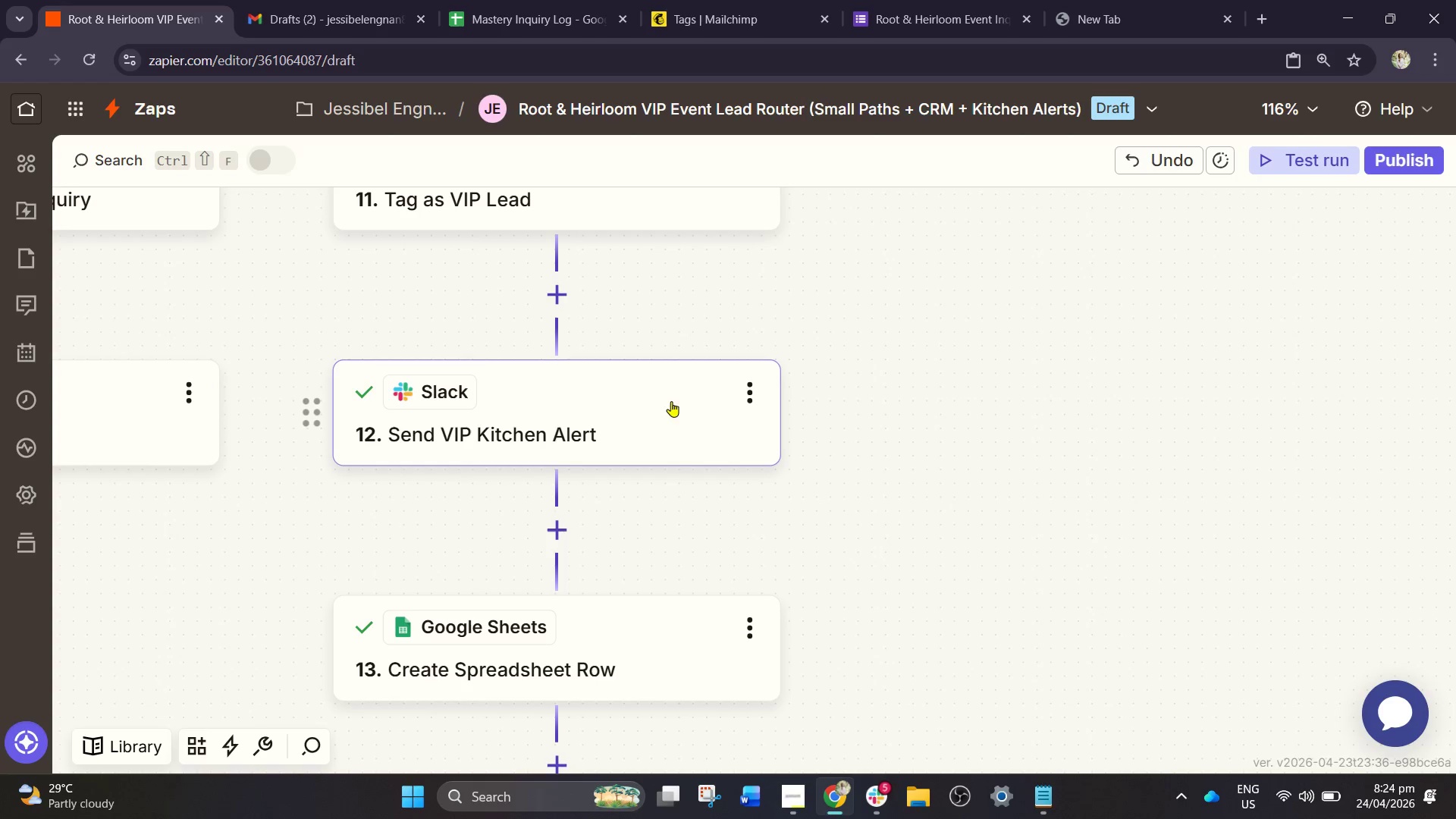 
scroll: coordinate [695, 450], scroll_direction: down, amount: 3.0
 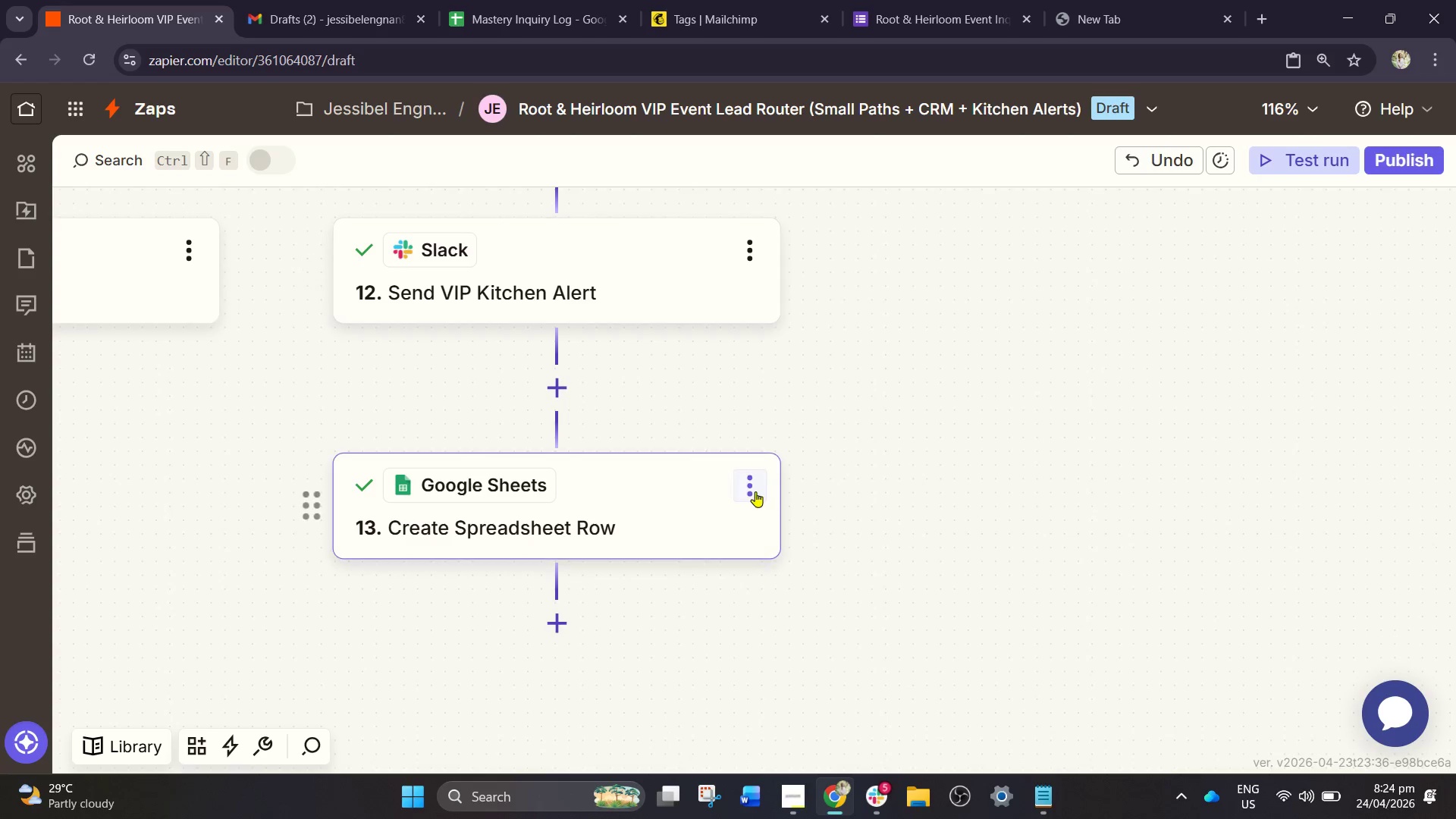 
left_click([769, 491])
 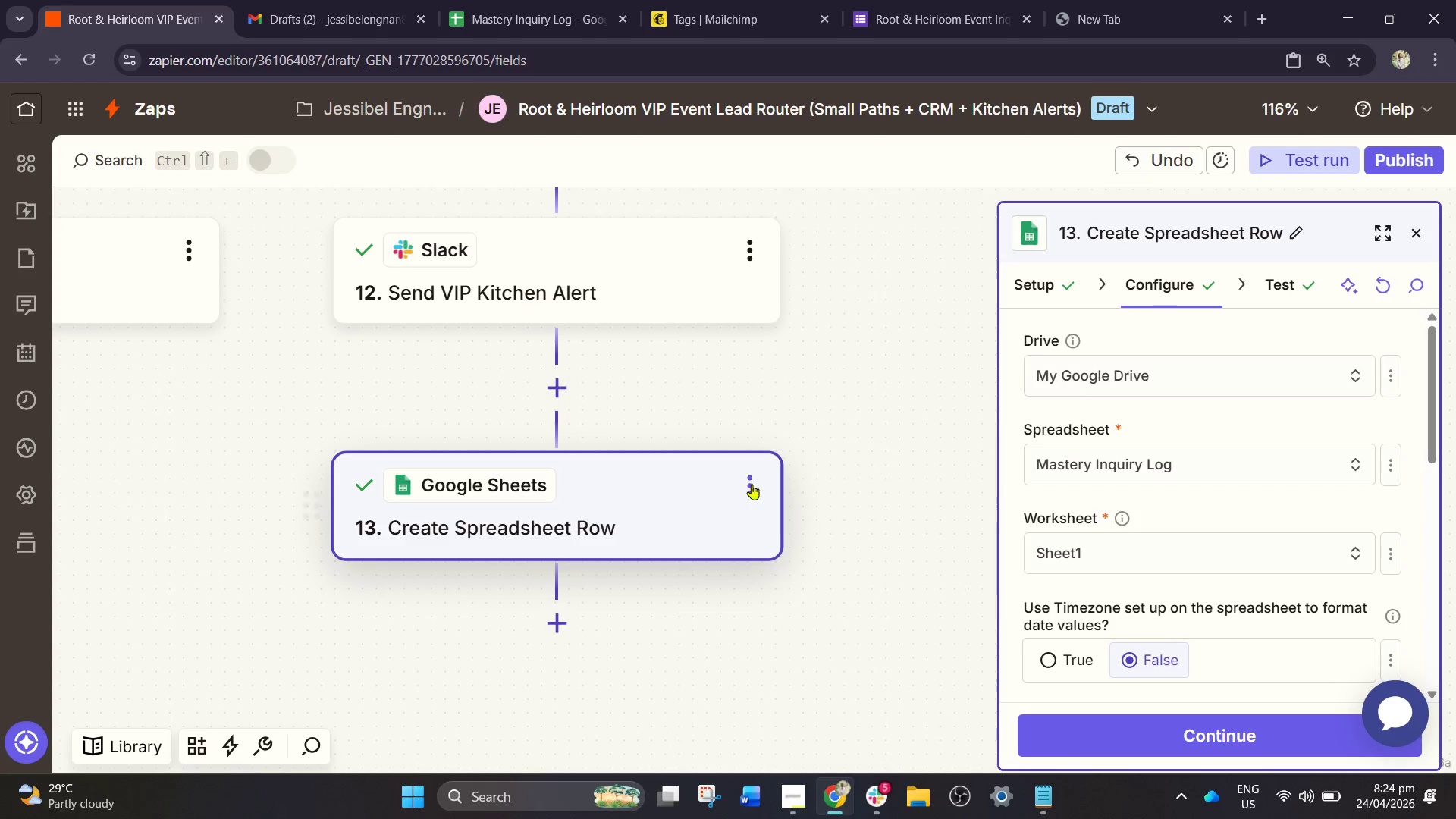 
left_click([746, 485])
 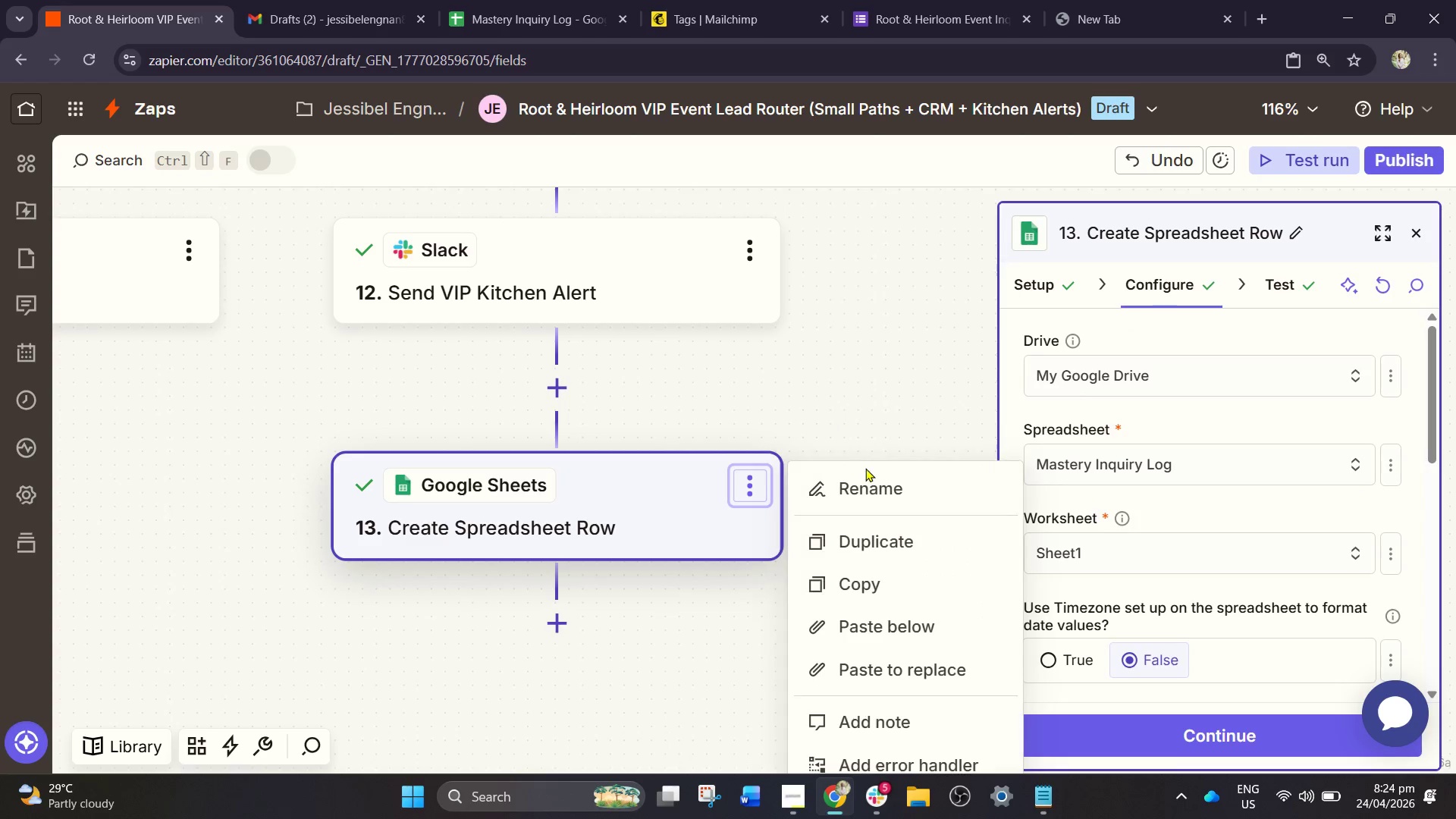 
left_click([878, 502])
 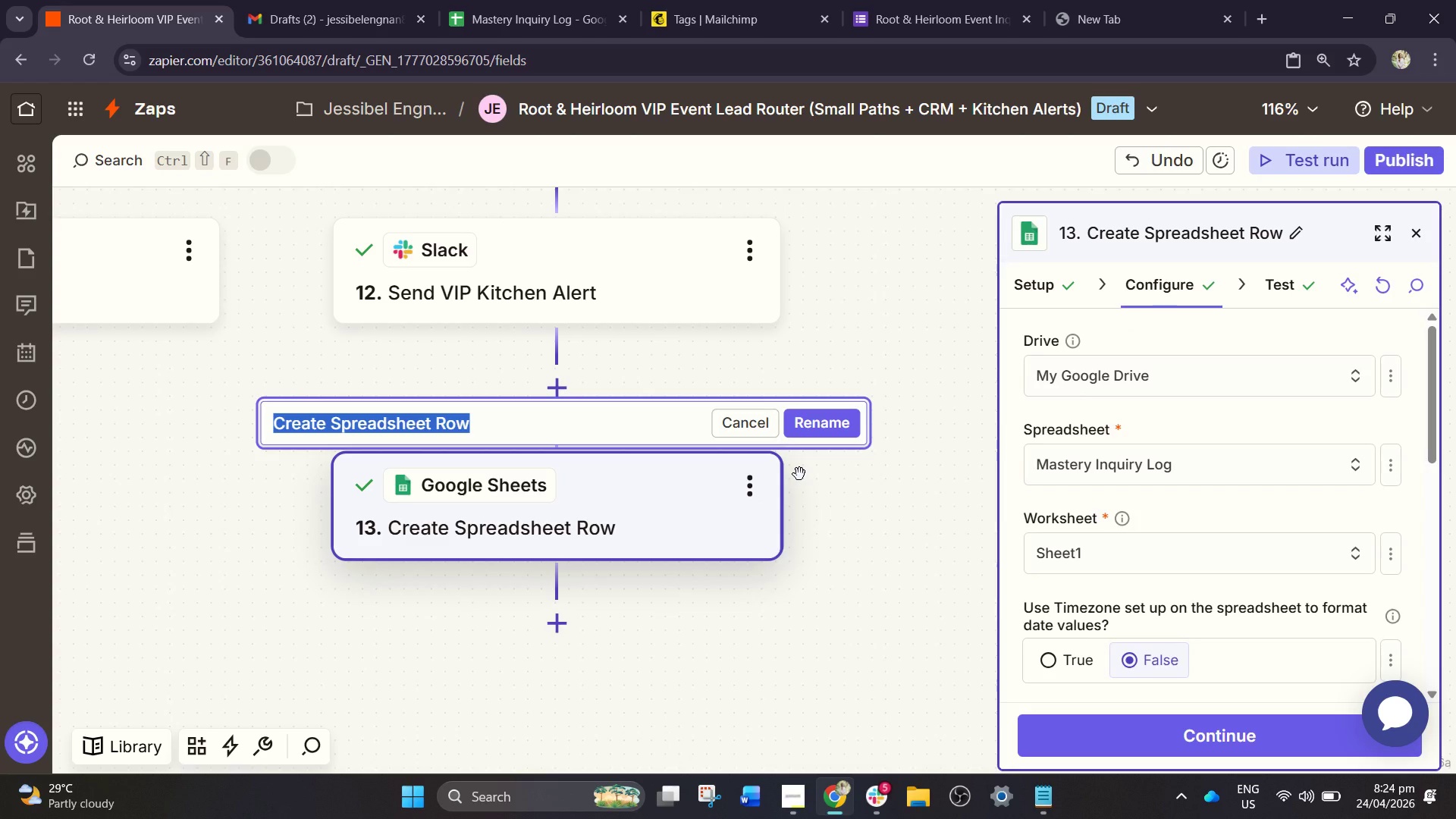 
wait(5.55)
 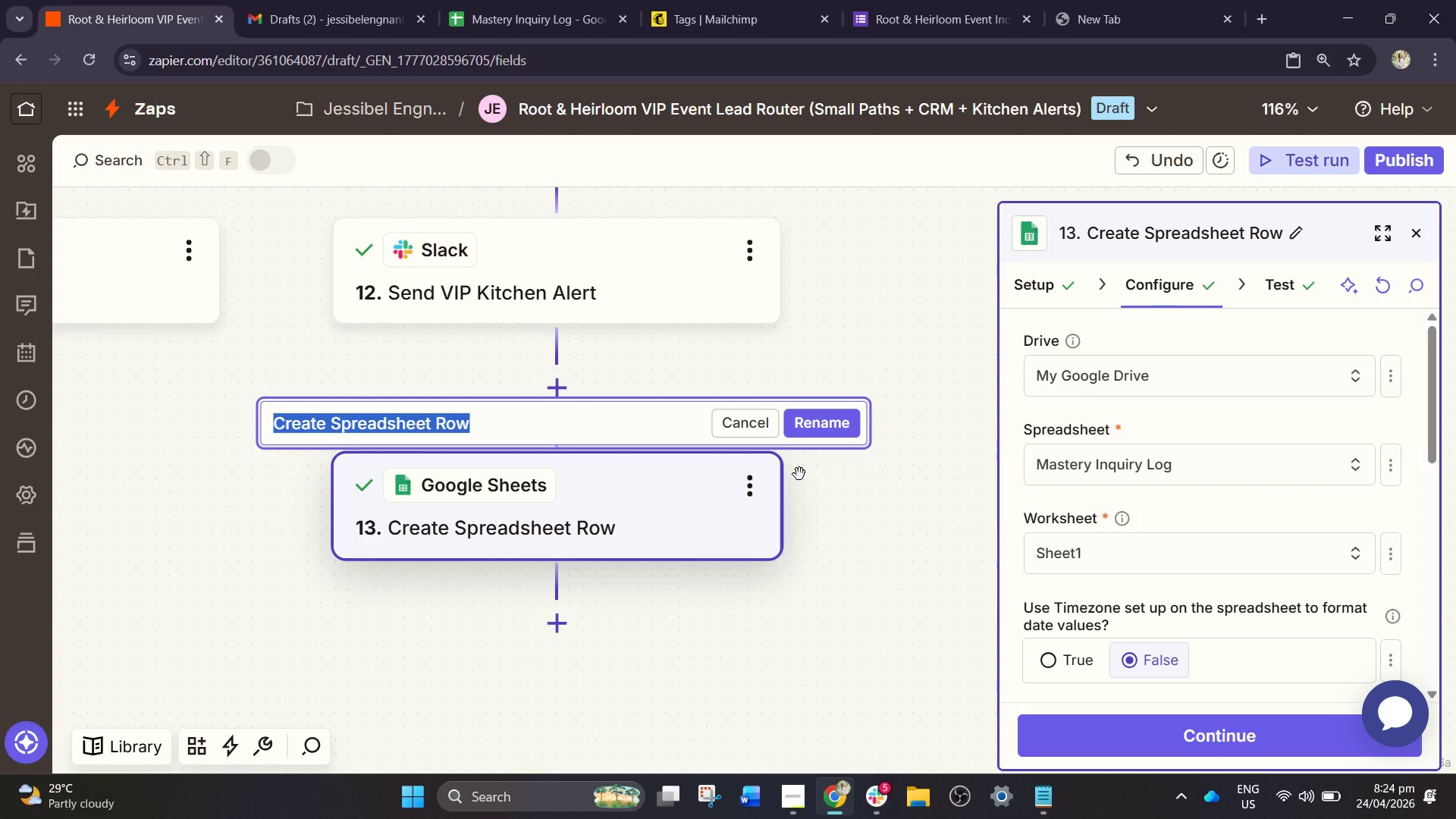 
type(Log )
 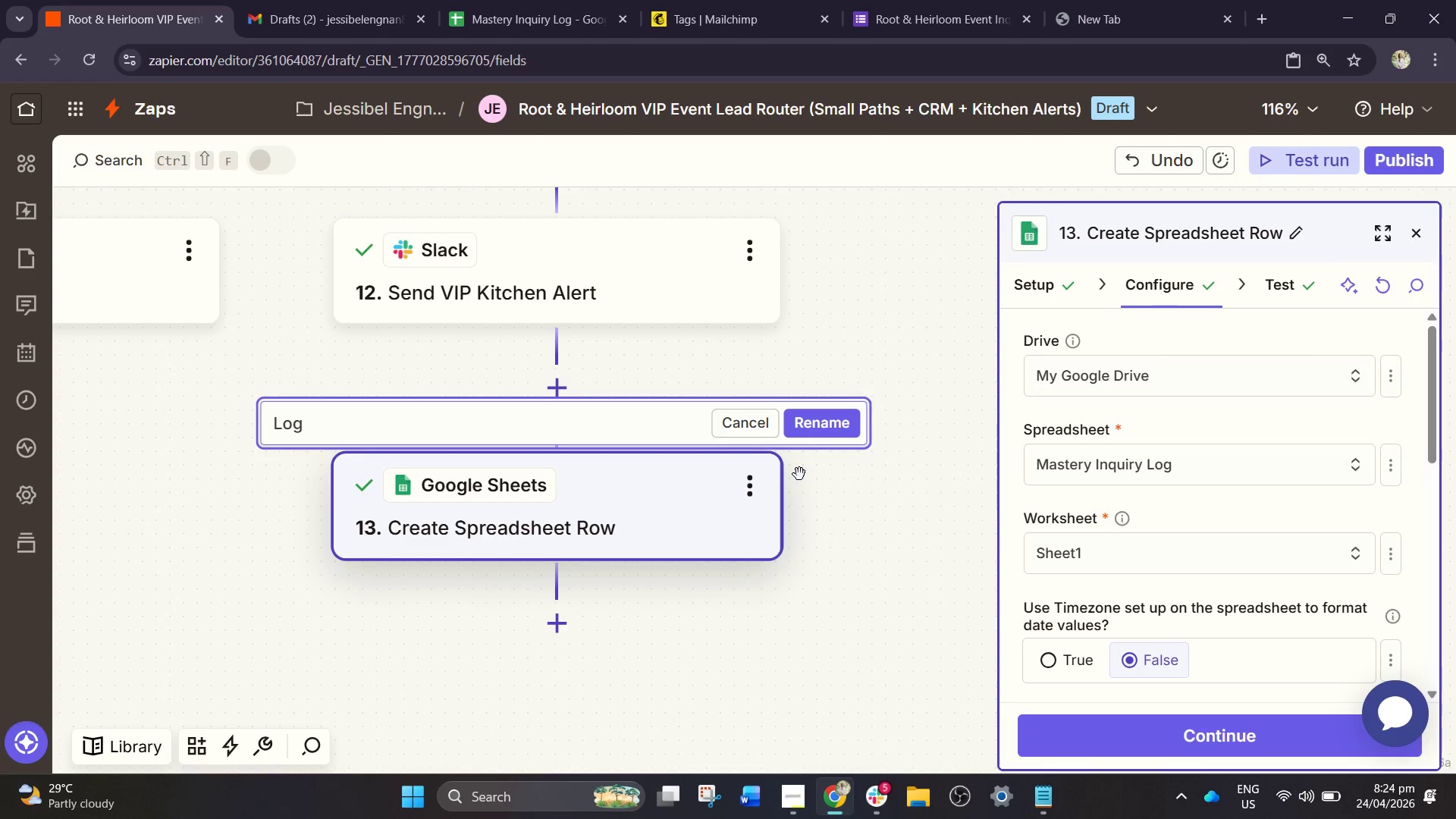 
wait(9.42)
 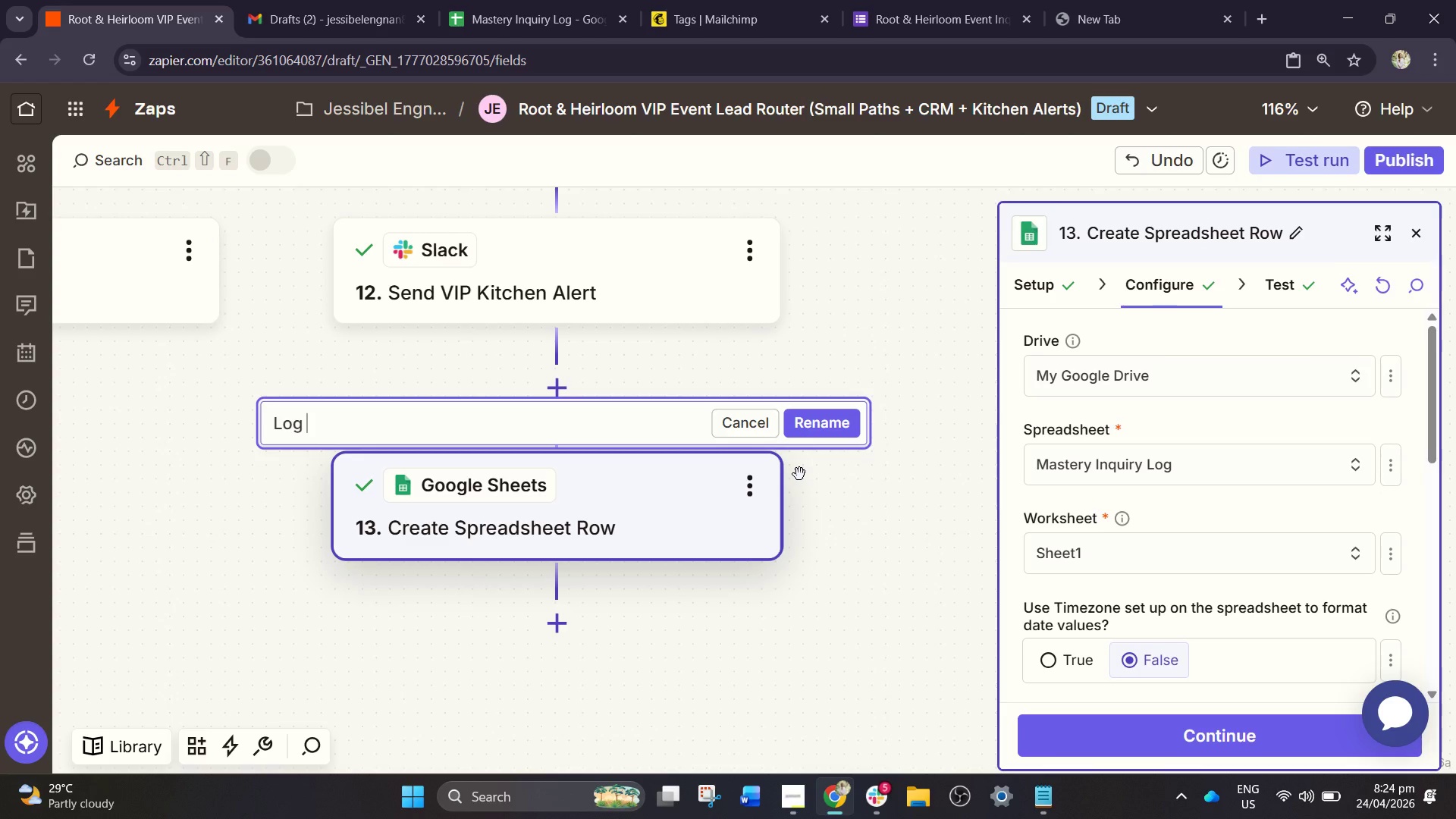 
type(VIP Inquiry)
 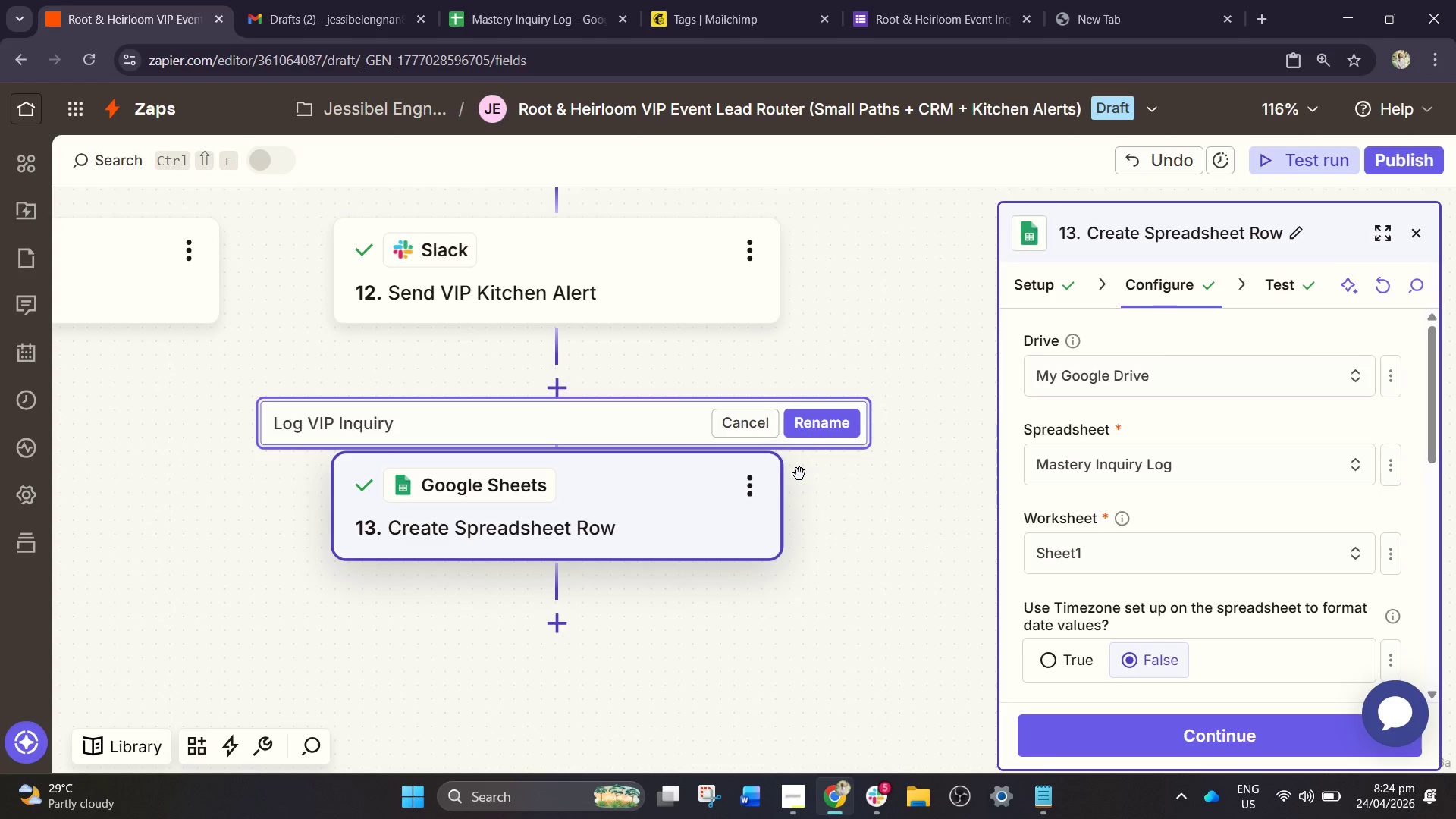 
key(Enter)
 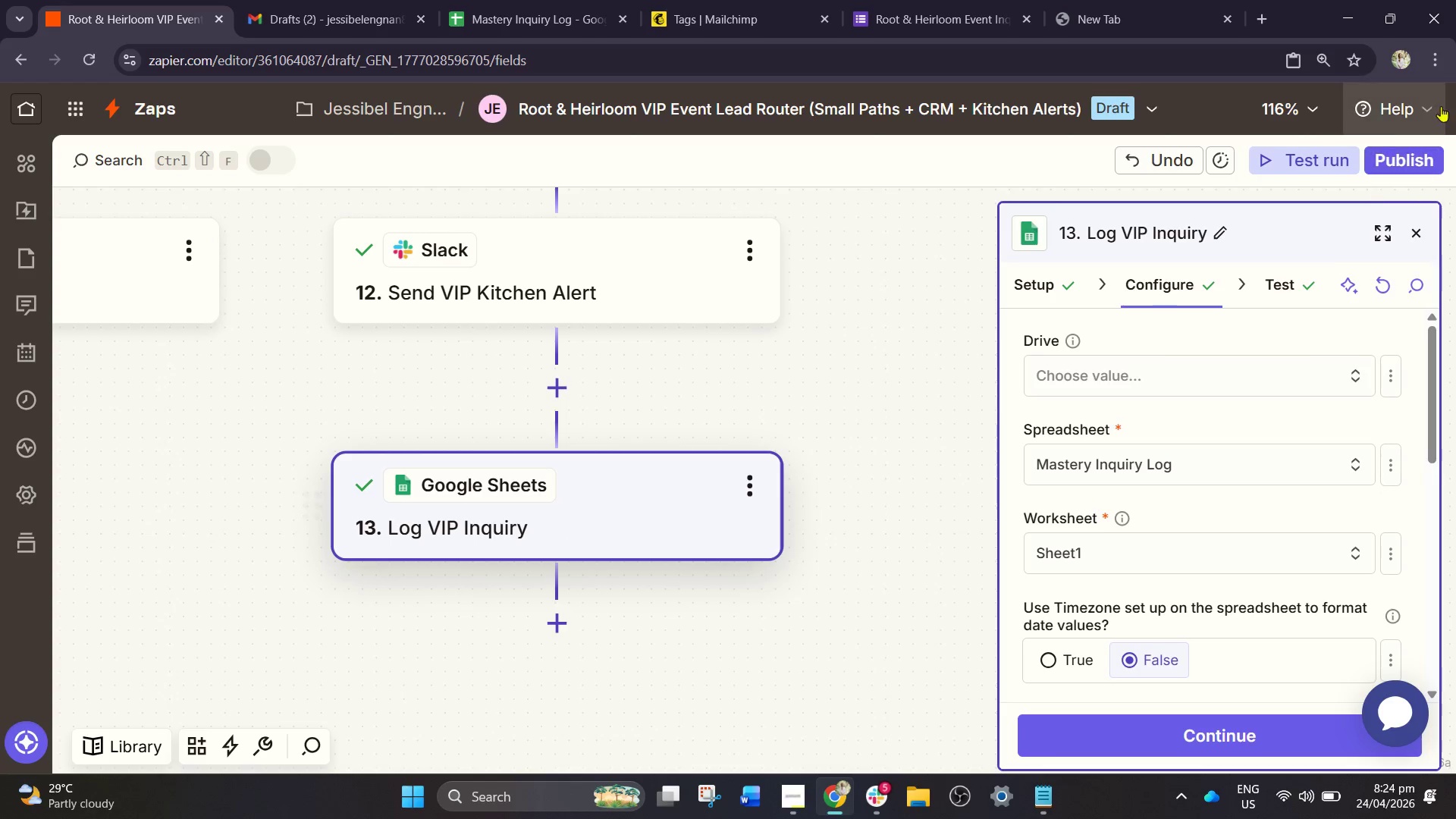 
hold_key(key=ControlLeft, duration=1.27)
scroll: coordinate [809, 475], scroll_direction: down, amount: 10.0
 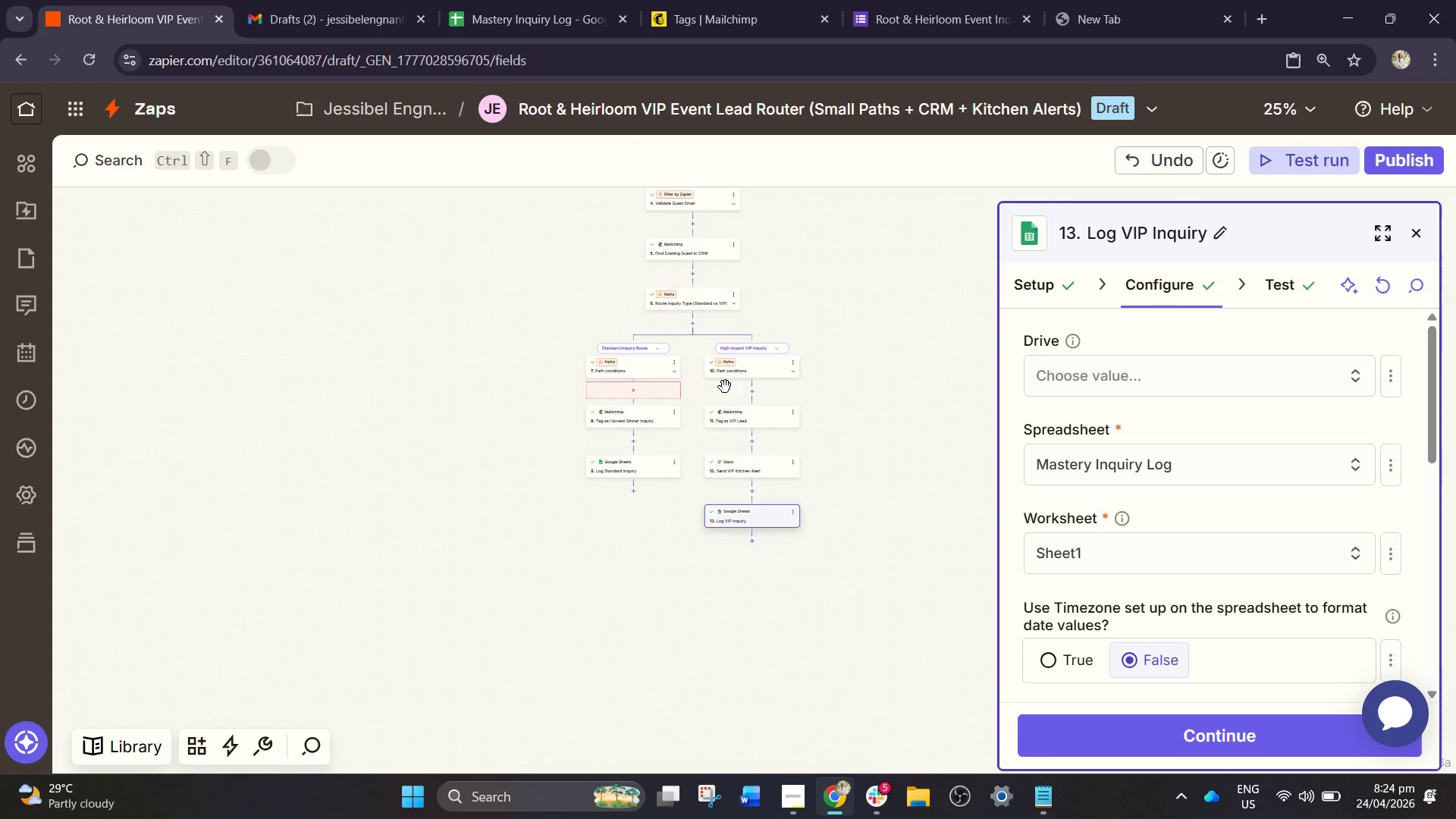 
hold_key(key=ControlLeft, duration=0.39)
scroll: coordinate [693, 365], scroll_direction: up, amount: 4.0
 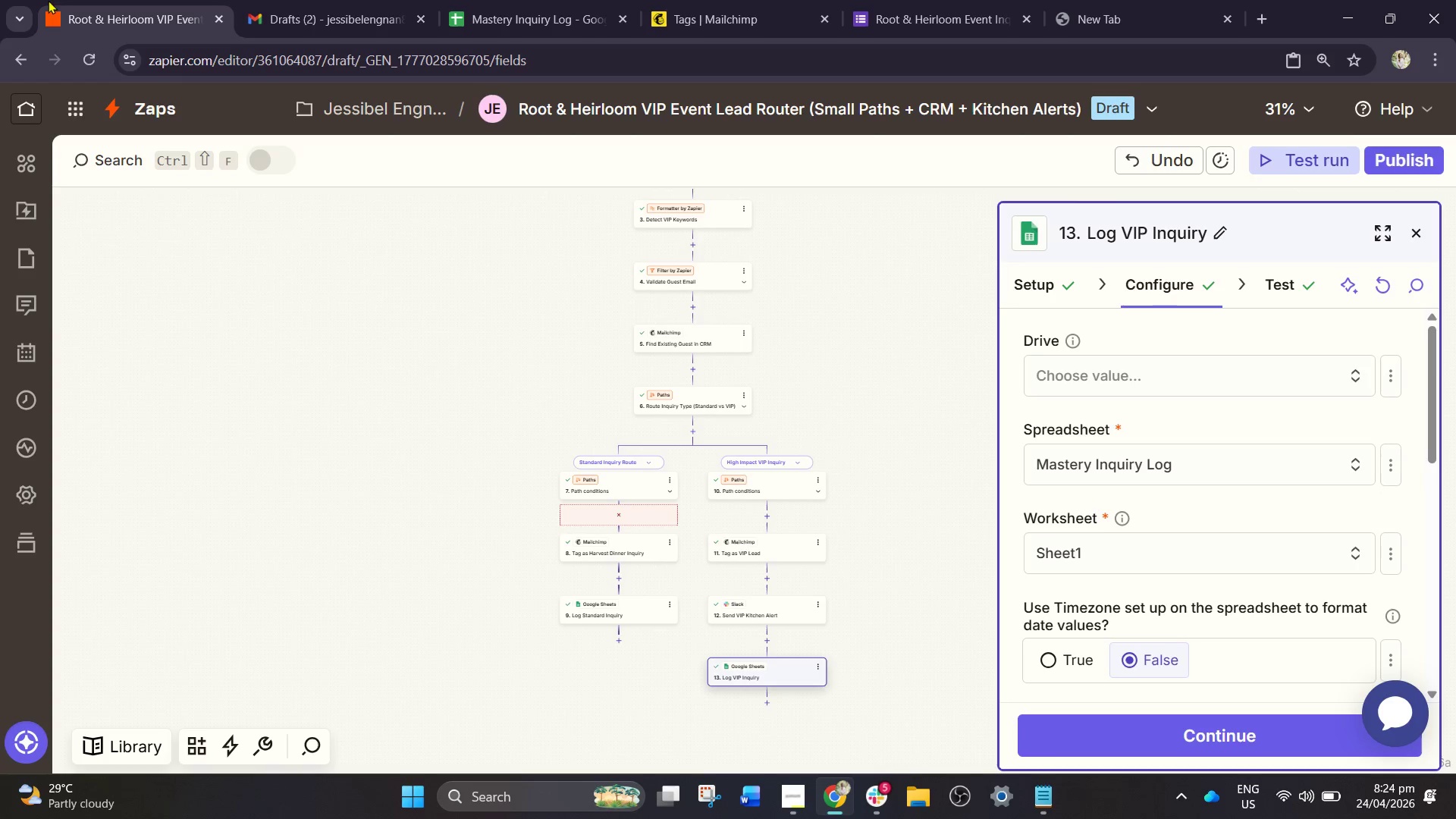 
left_click([92, 68])
 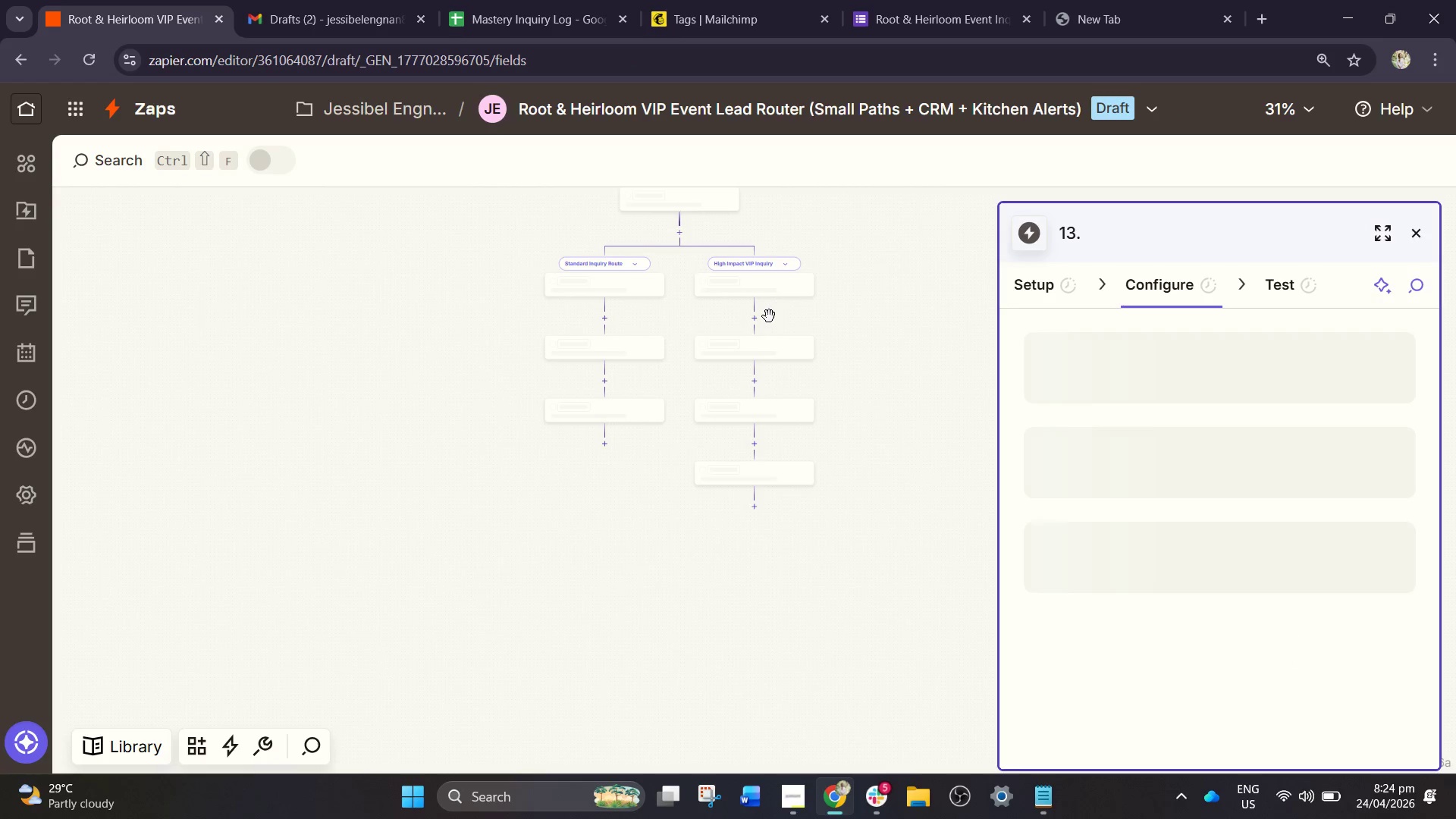 
wait(5.73)
 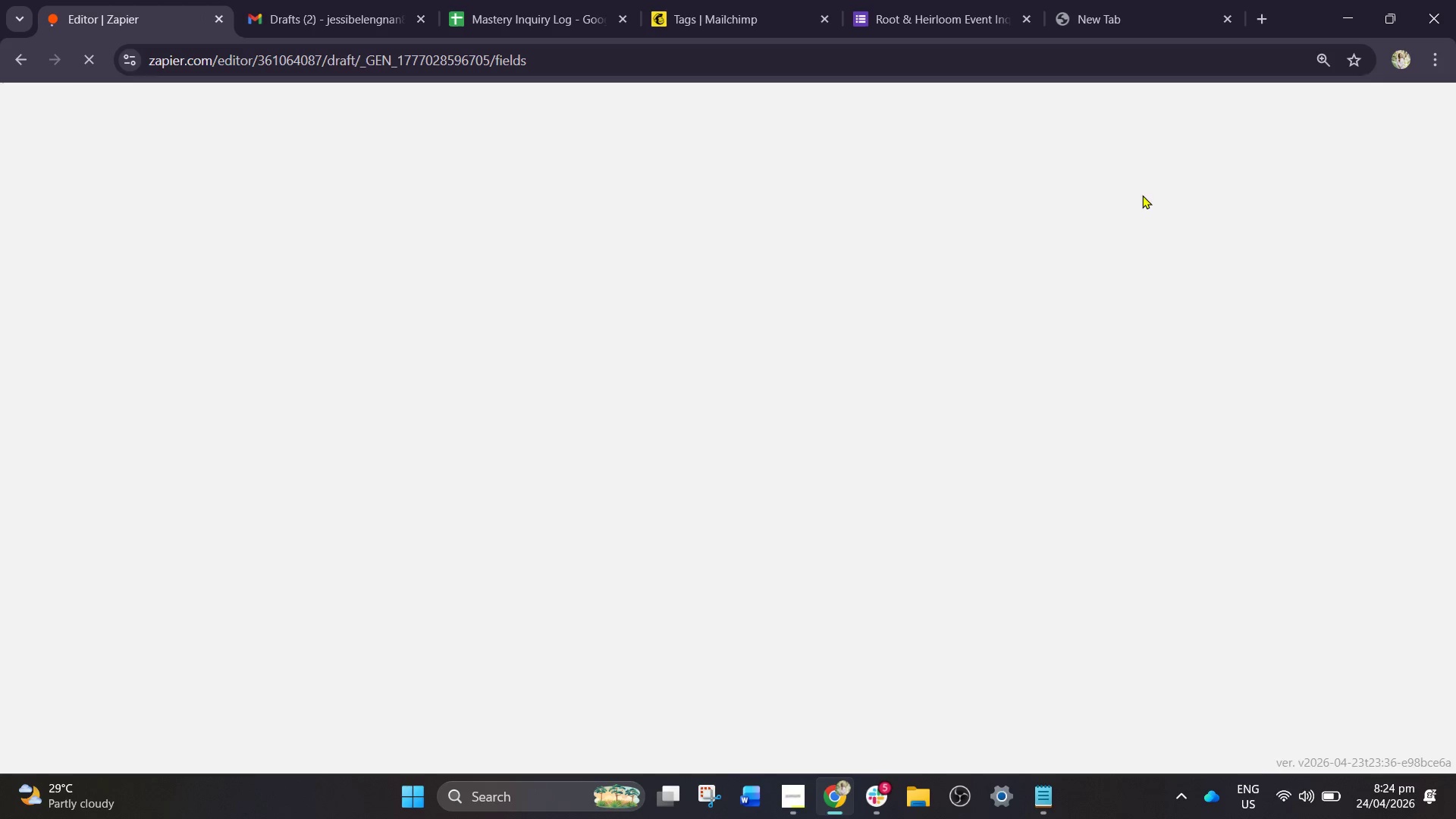 
hold_key(key=ControlLeft, duration=0.64)
 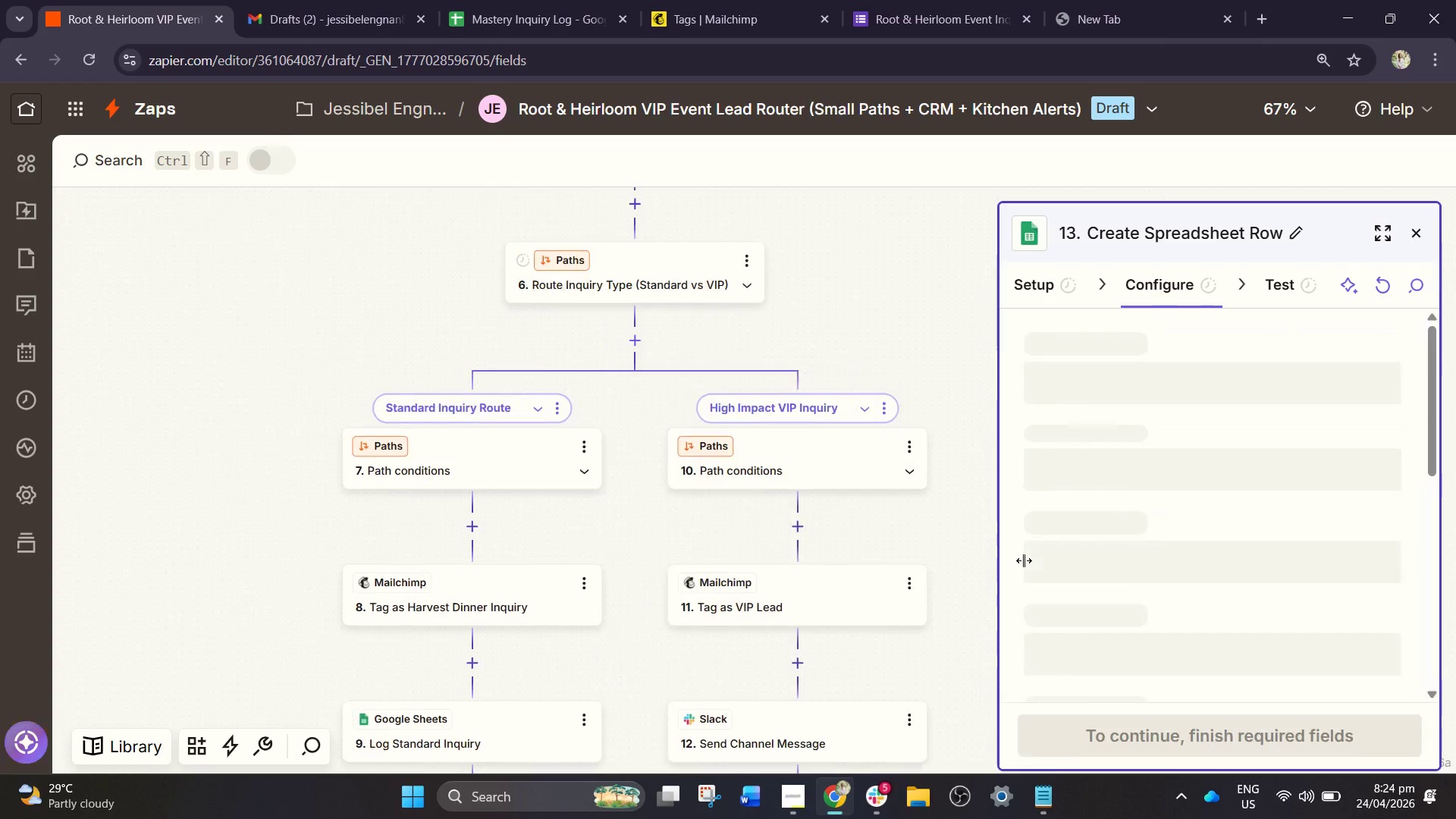 
left_click_drag(start_coordinate=[861, 335], to_coordinate=[1024, 560])
 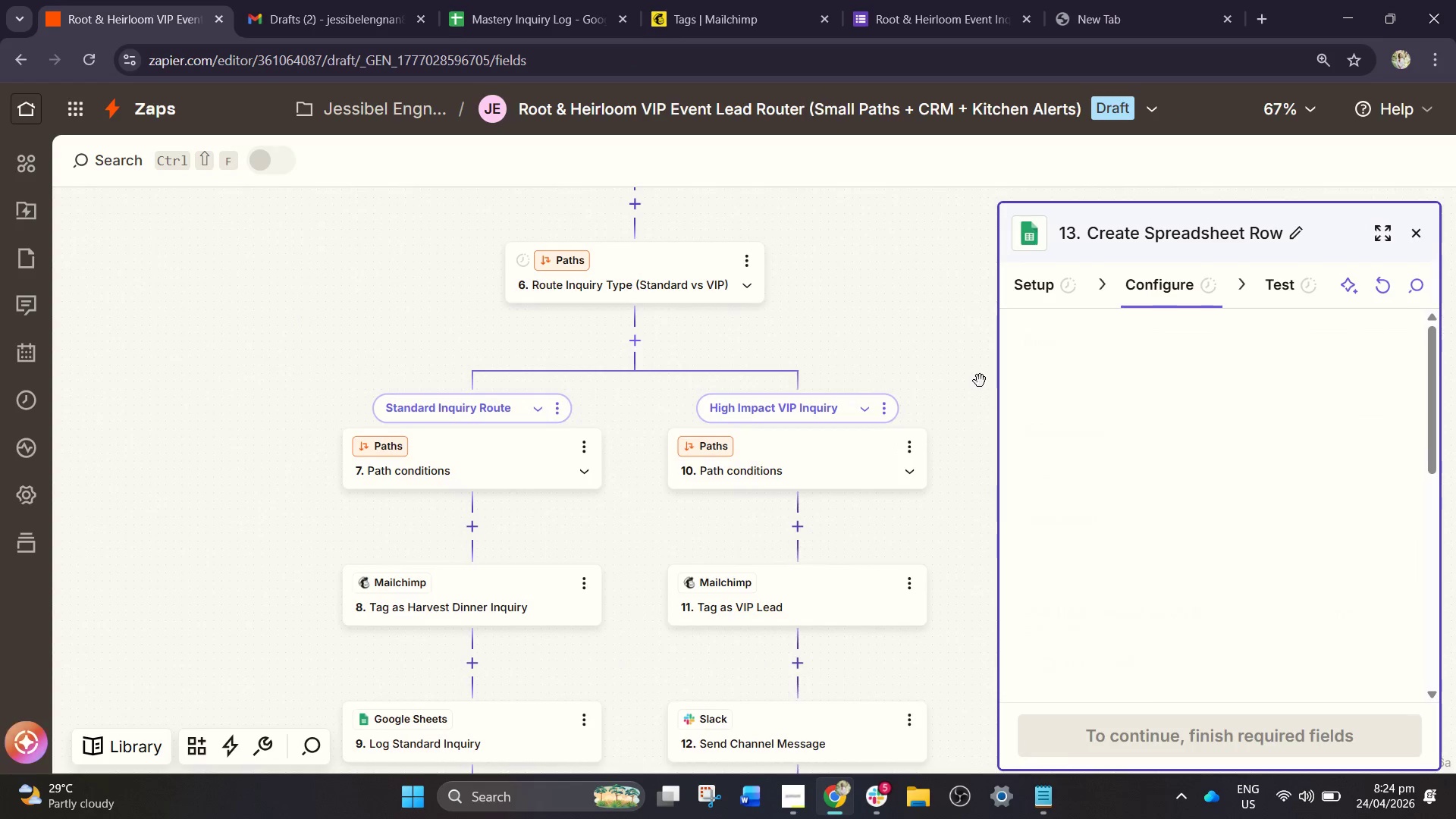 
scroll: coordinate [861, 338], scroll_direction: up, amount: 7.0
 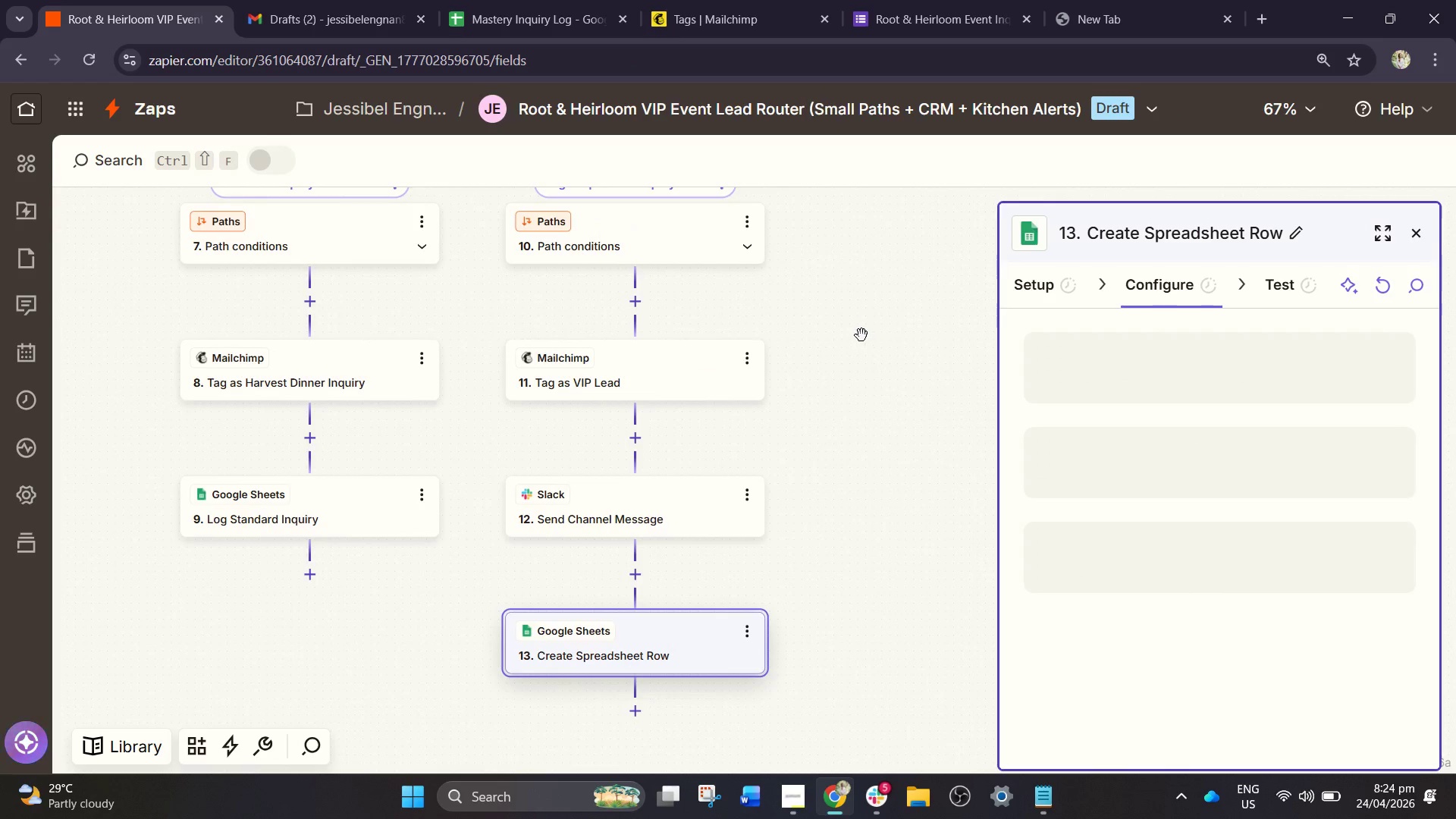 
left_click_drag(start_coordinate=[970, 353], to_coordinate=[959, 366])
 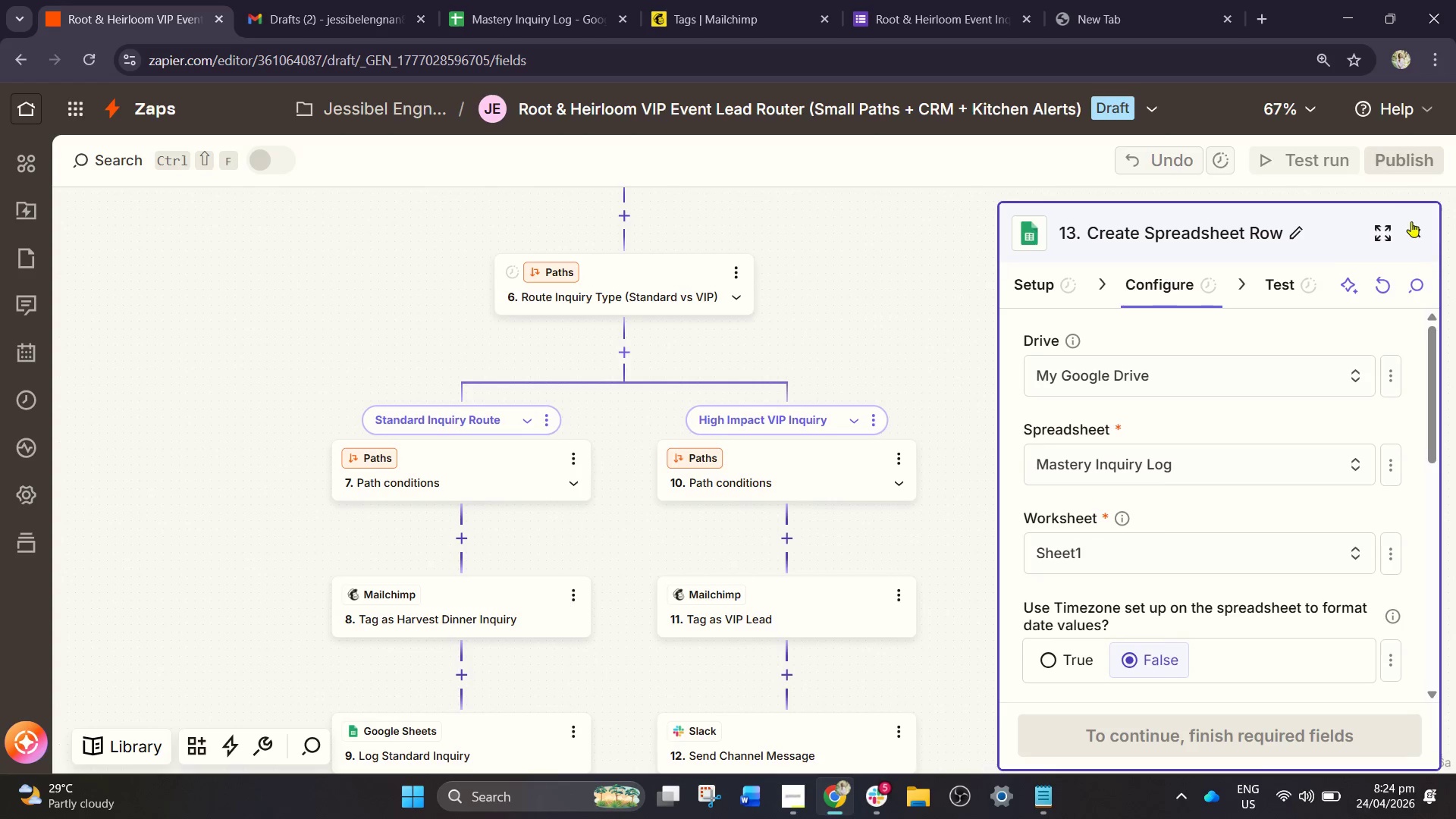 
left_click([1411, 244])
 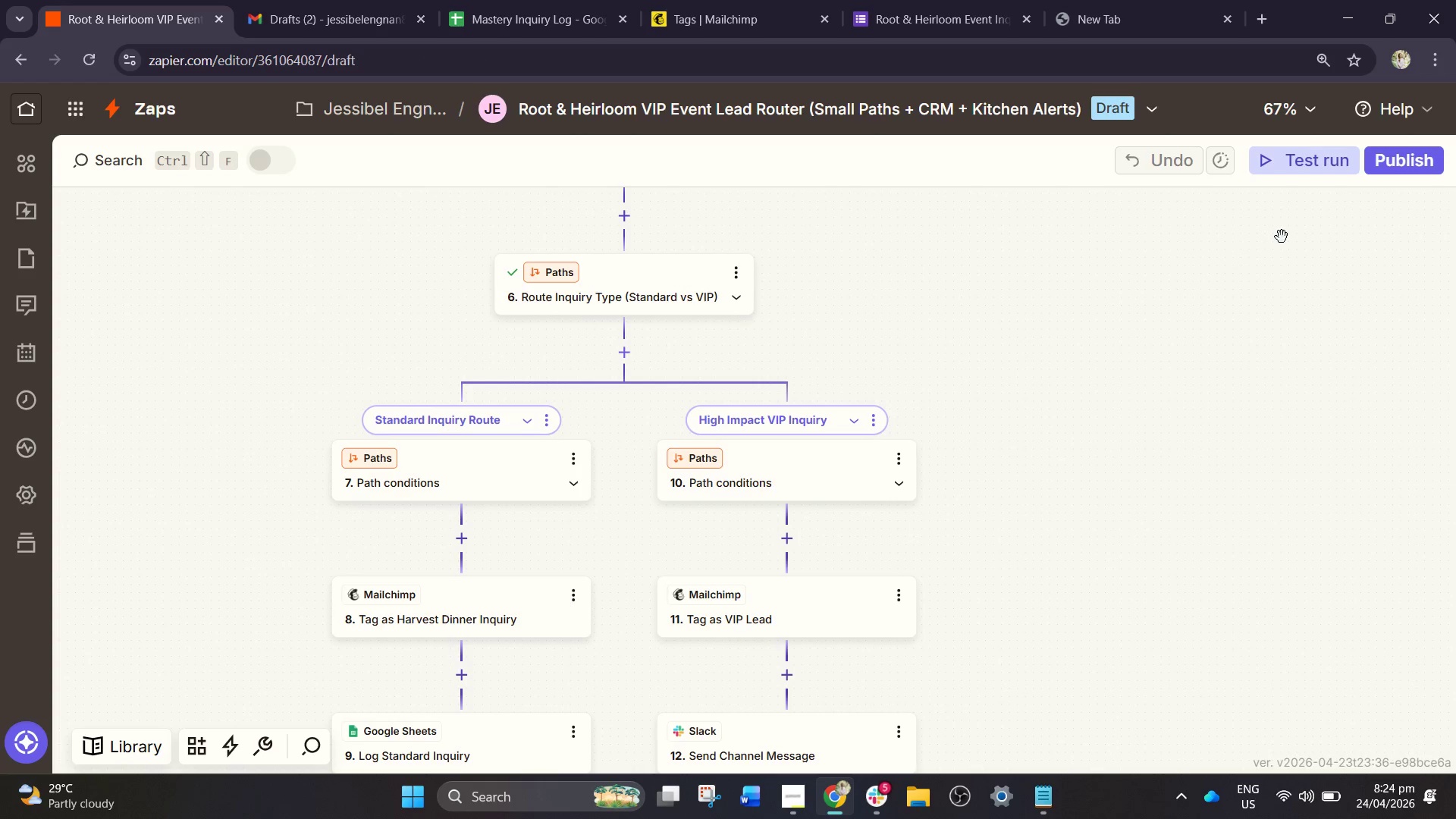 
left_click([1301, 168])
 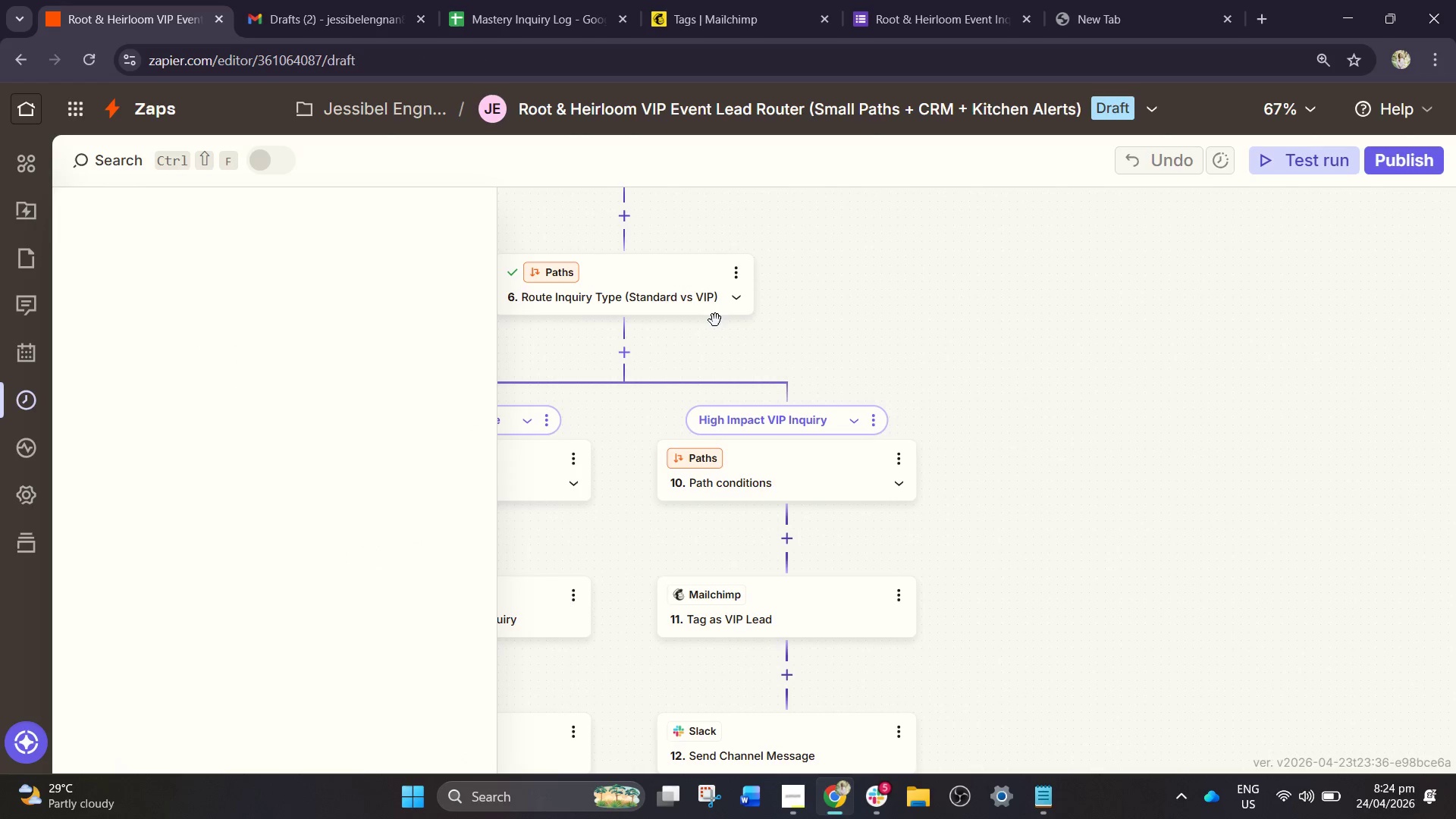 
scroll: coordinate [664, 381], scroll_direction: up, amount: 5.0
 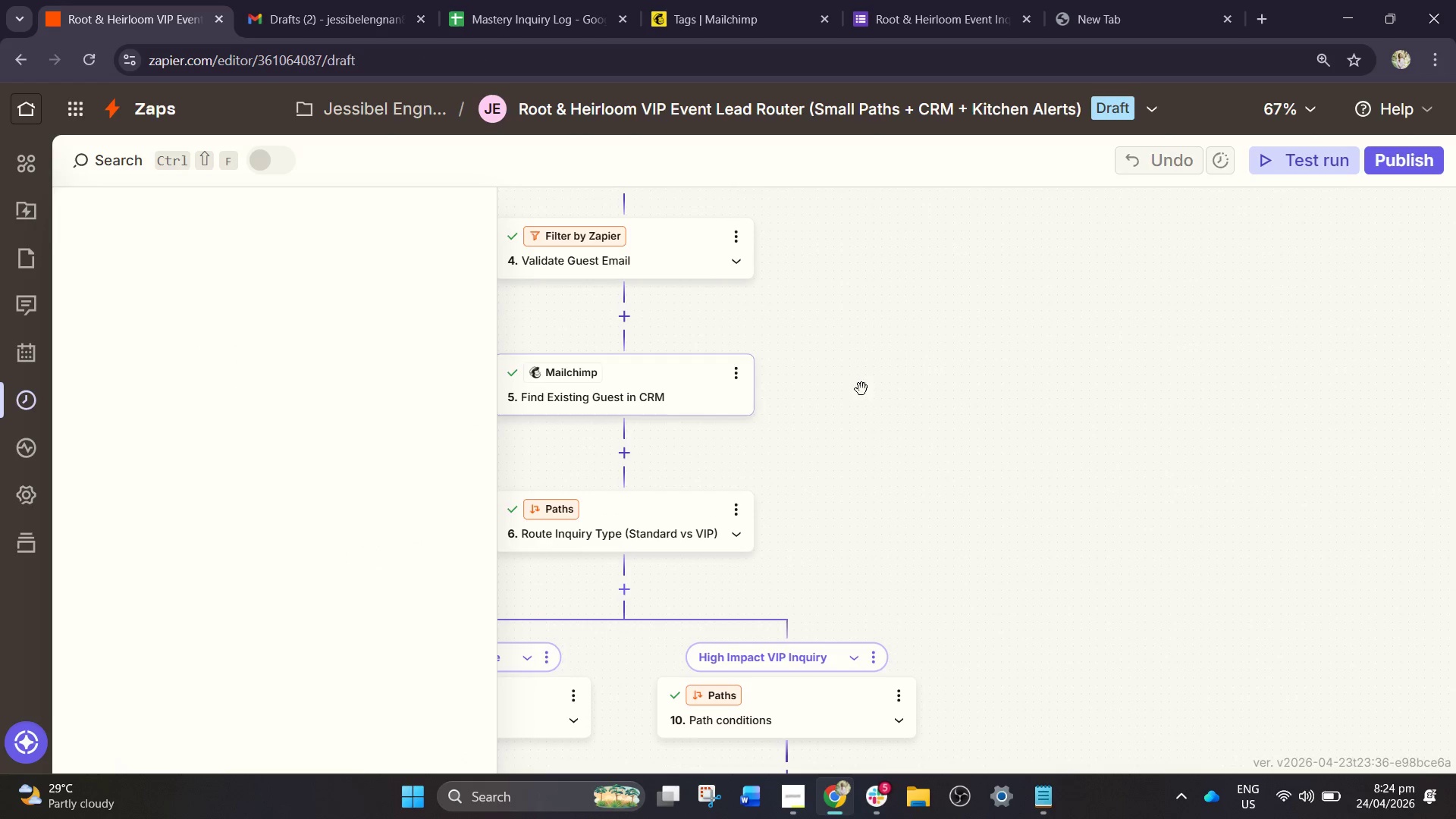 
left_click_drag(start_coordinate=[839, 361], to_coordinate=[986, 460])
 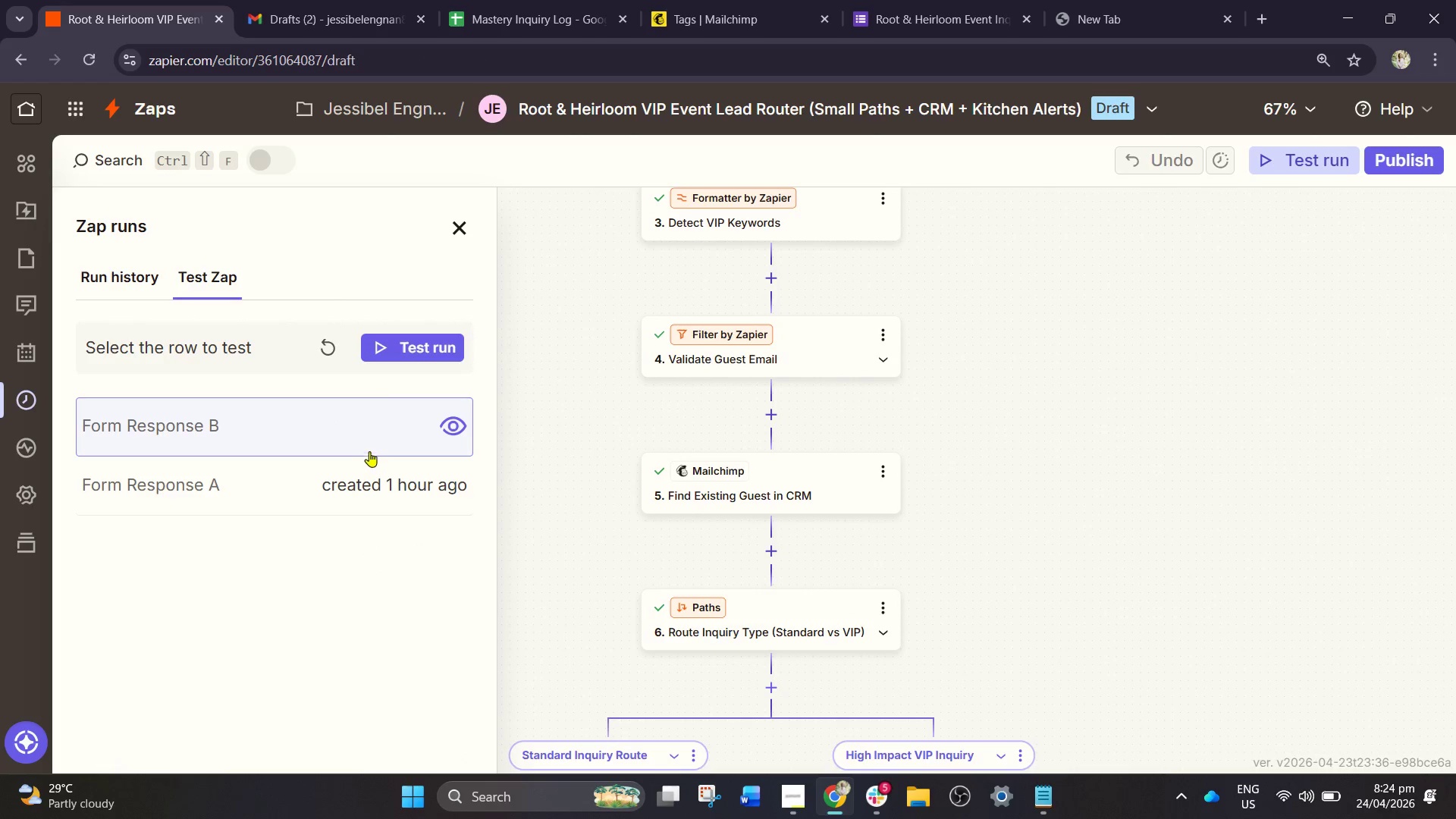 
left_click([319, 428])
 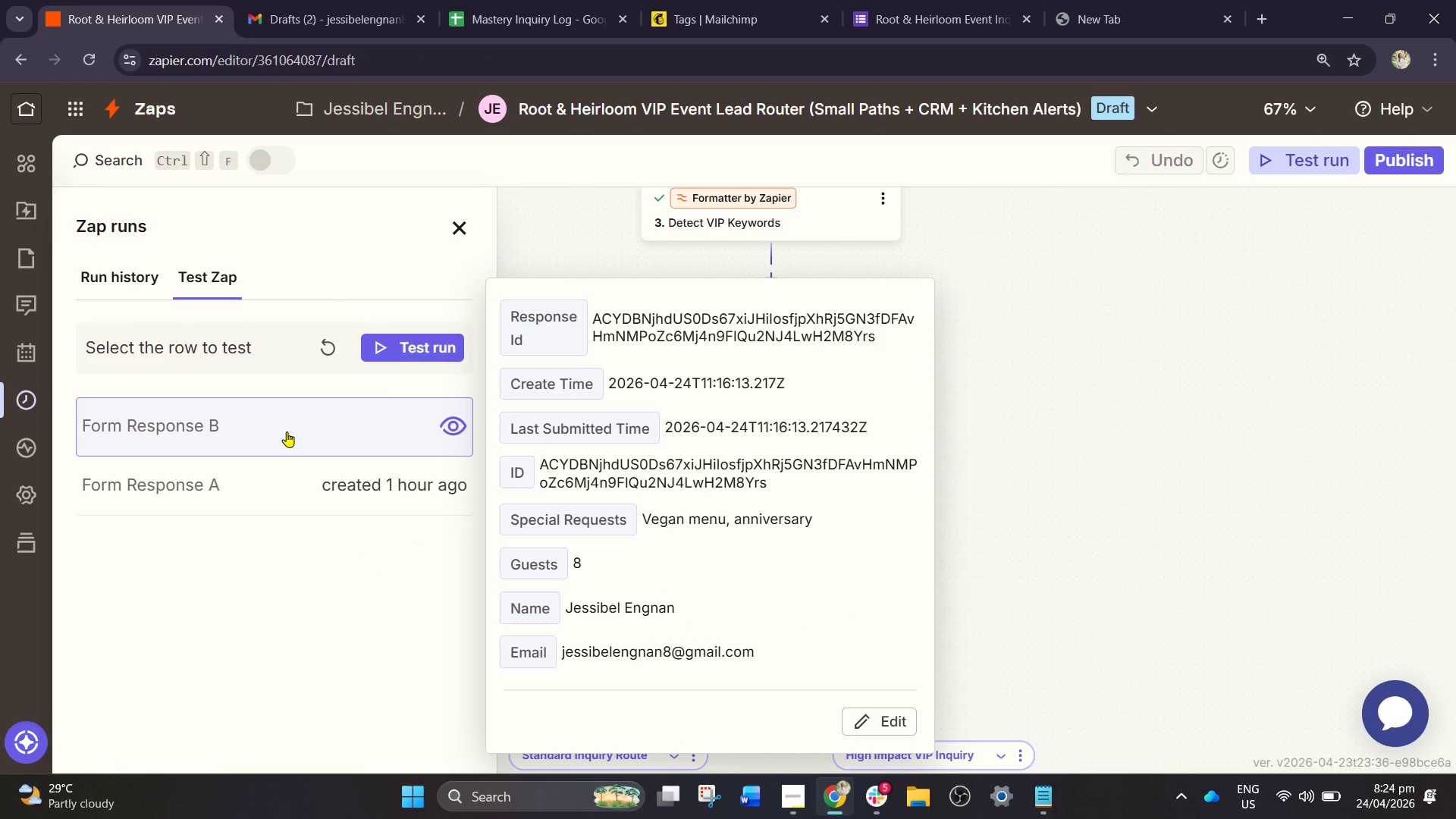 
double_click([287, 431])
 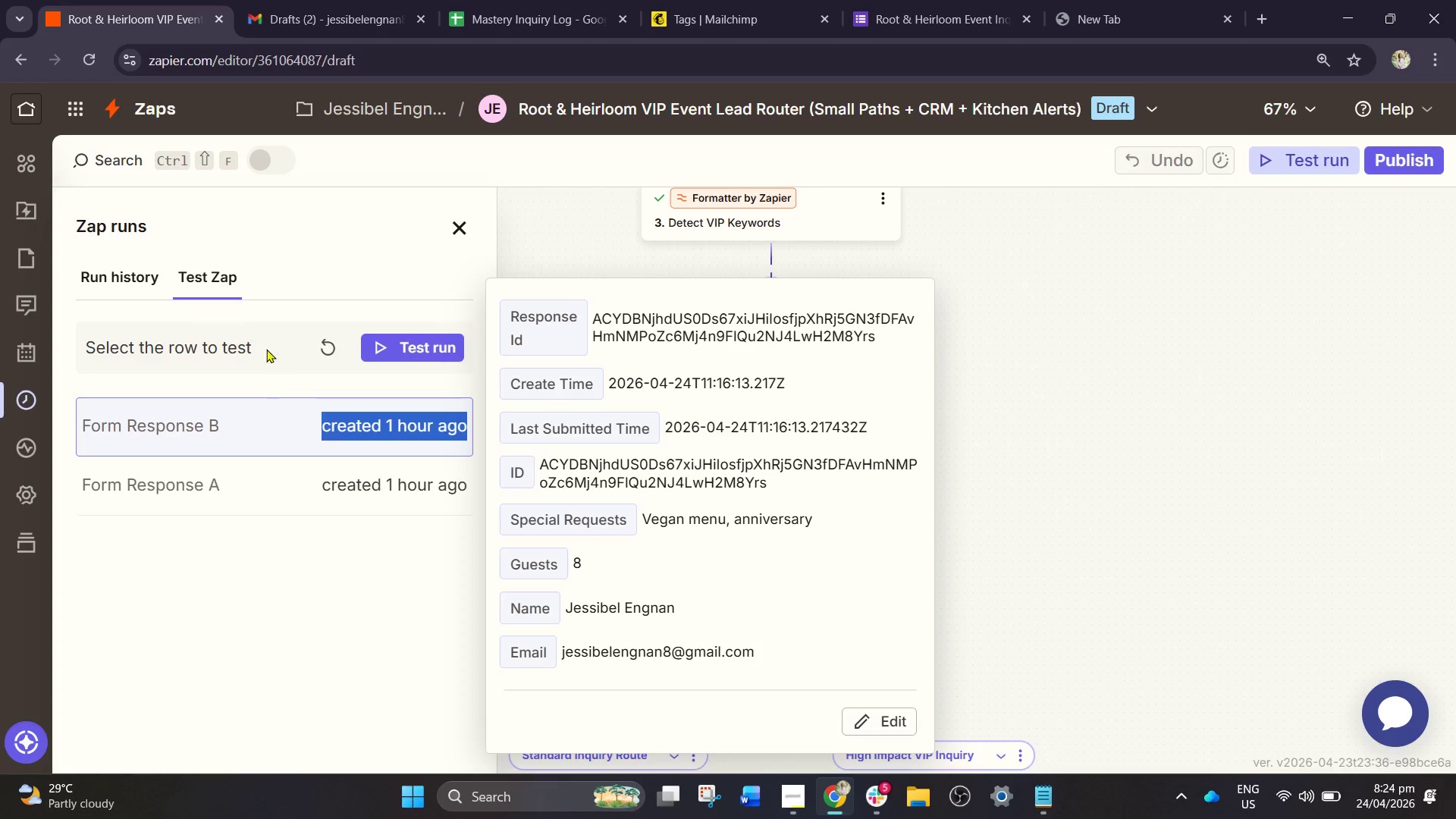 
left_click([437, 356])
 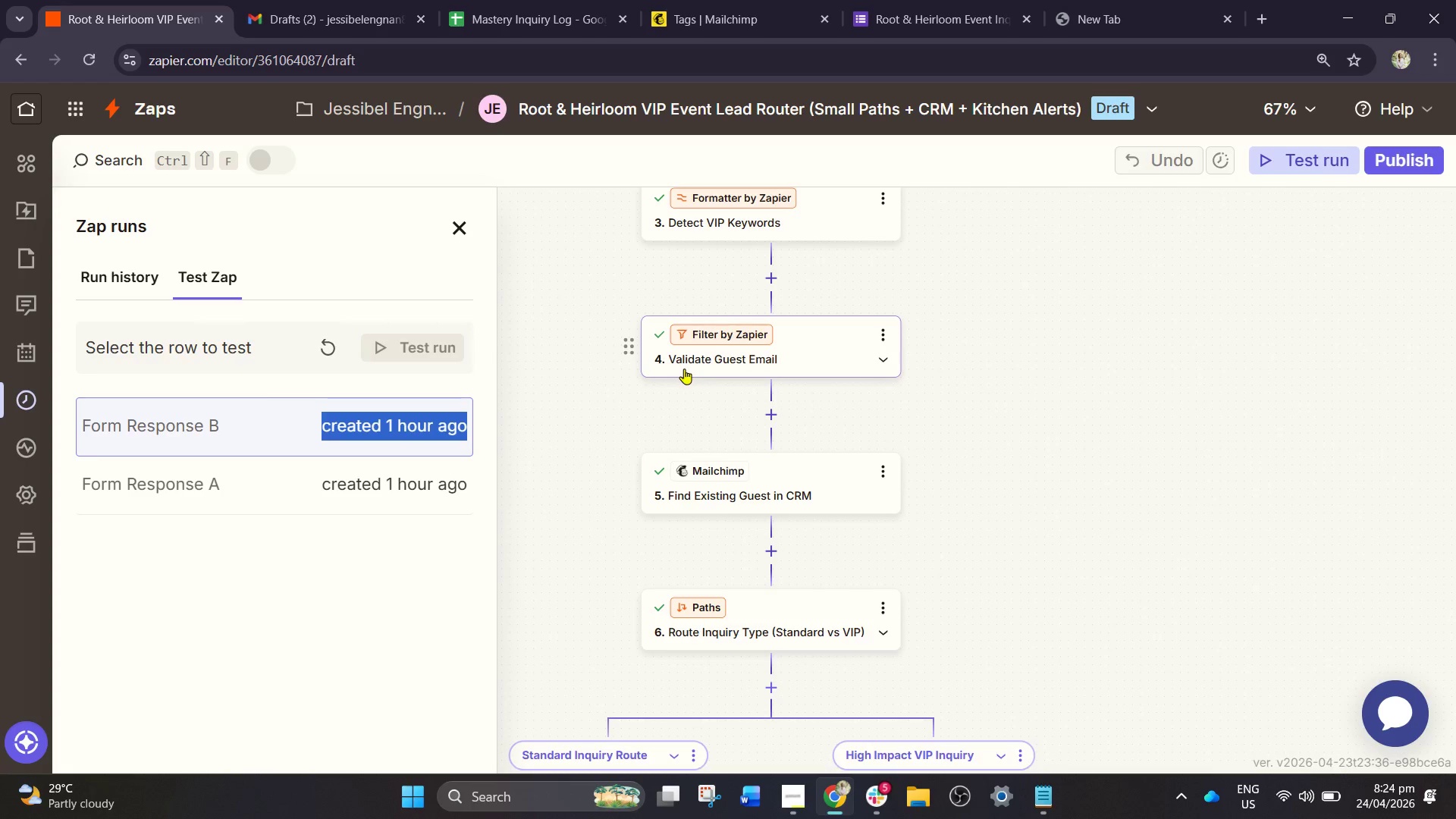 
hold_key(key=ControlLeft, duration=1.94)
scroll: coordinate [642, 352], scroll_direction: down, amount: 11.0
 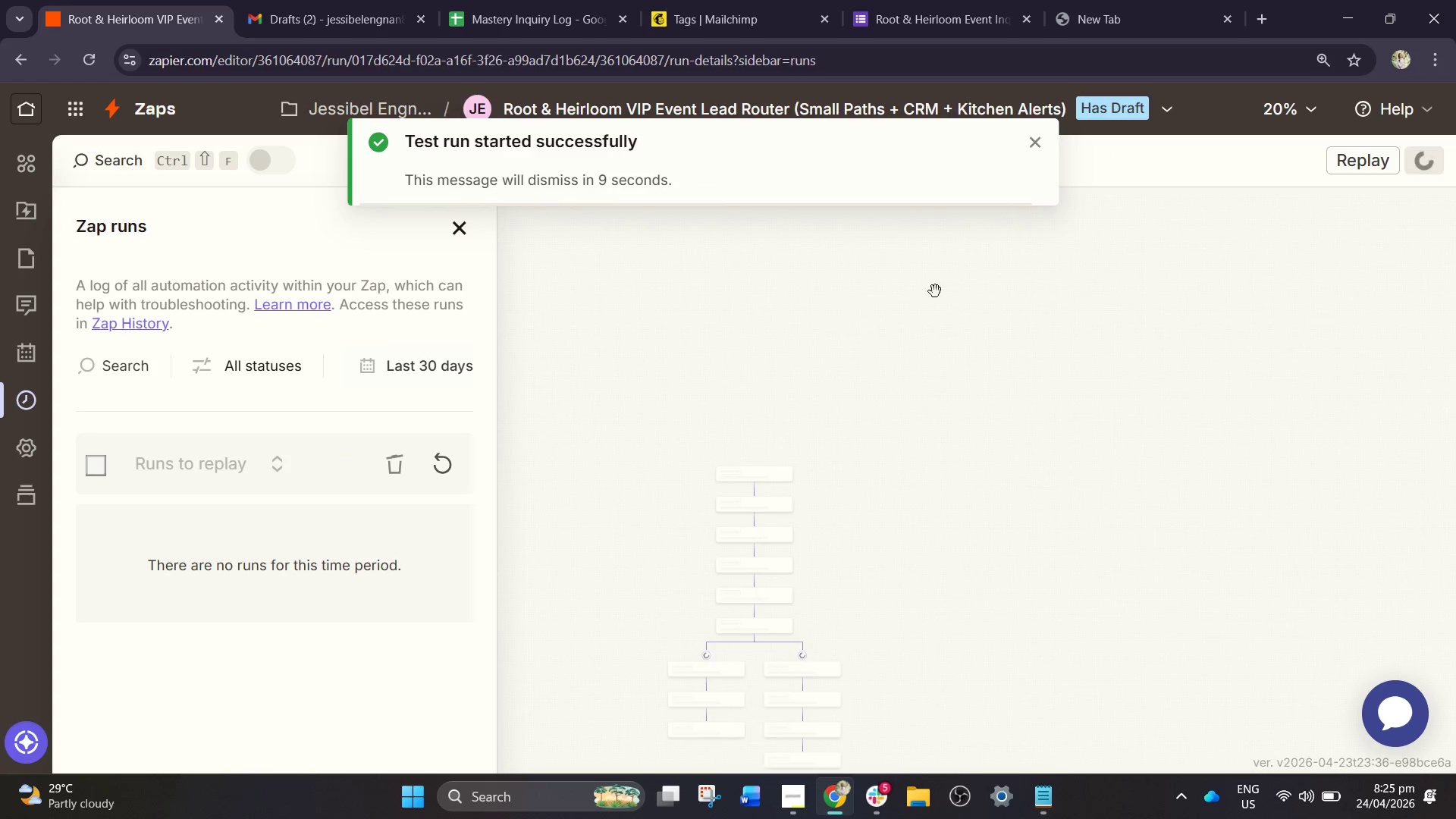 
hold_key(key=ControlLeft, duration=1.88)
 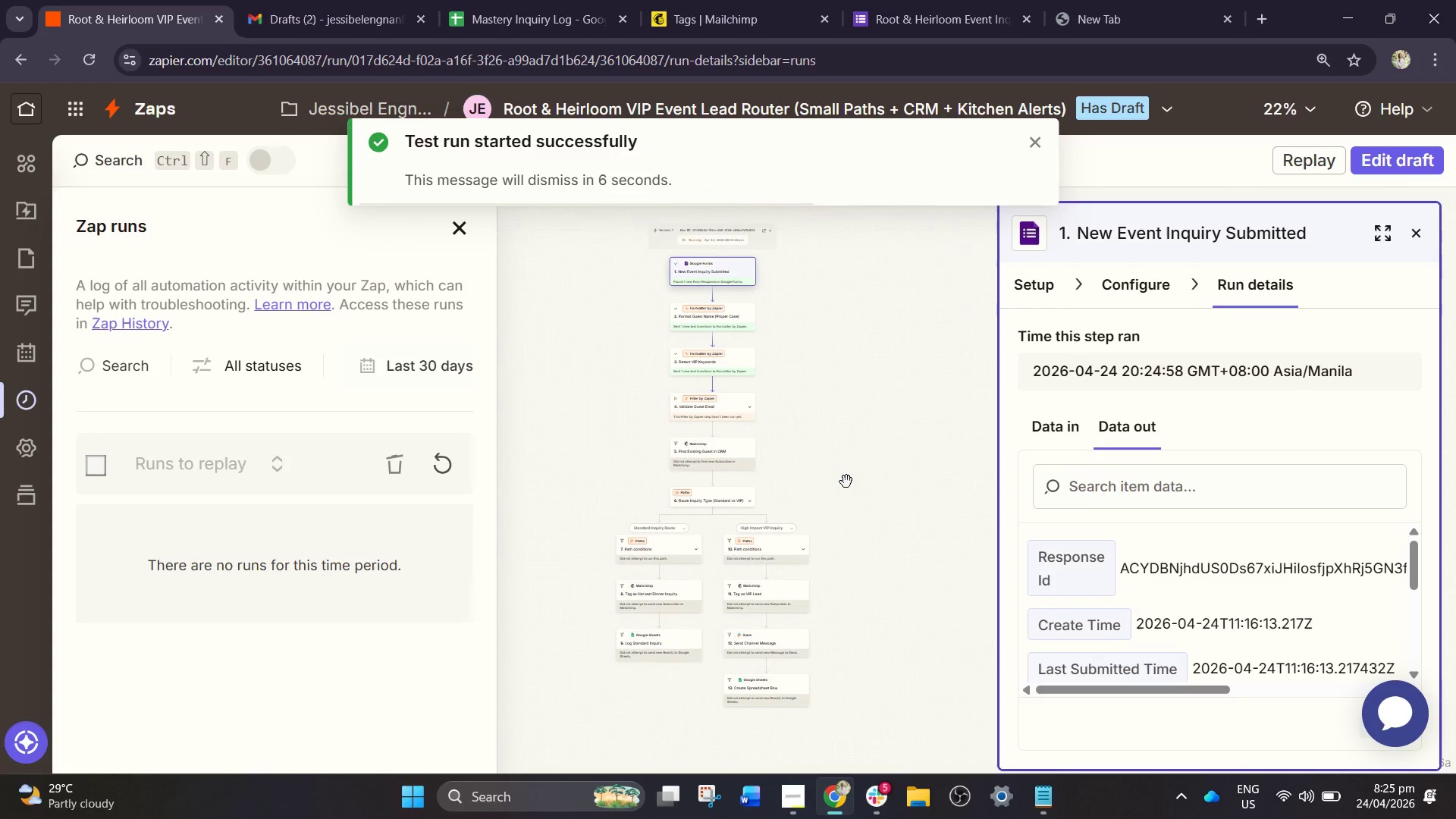 
left_click_drag(start_coordinate=[835, 532], to_coordinate=[846, 482])
 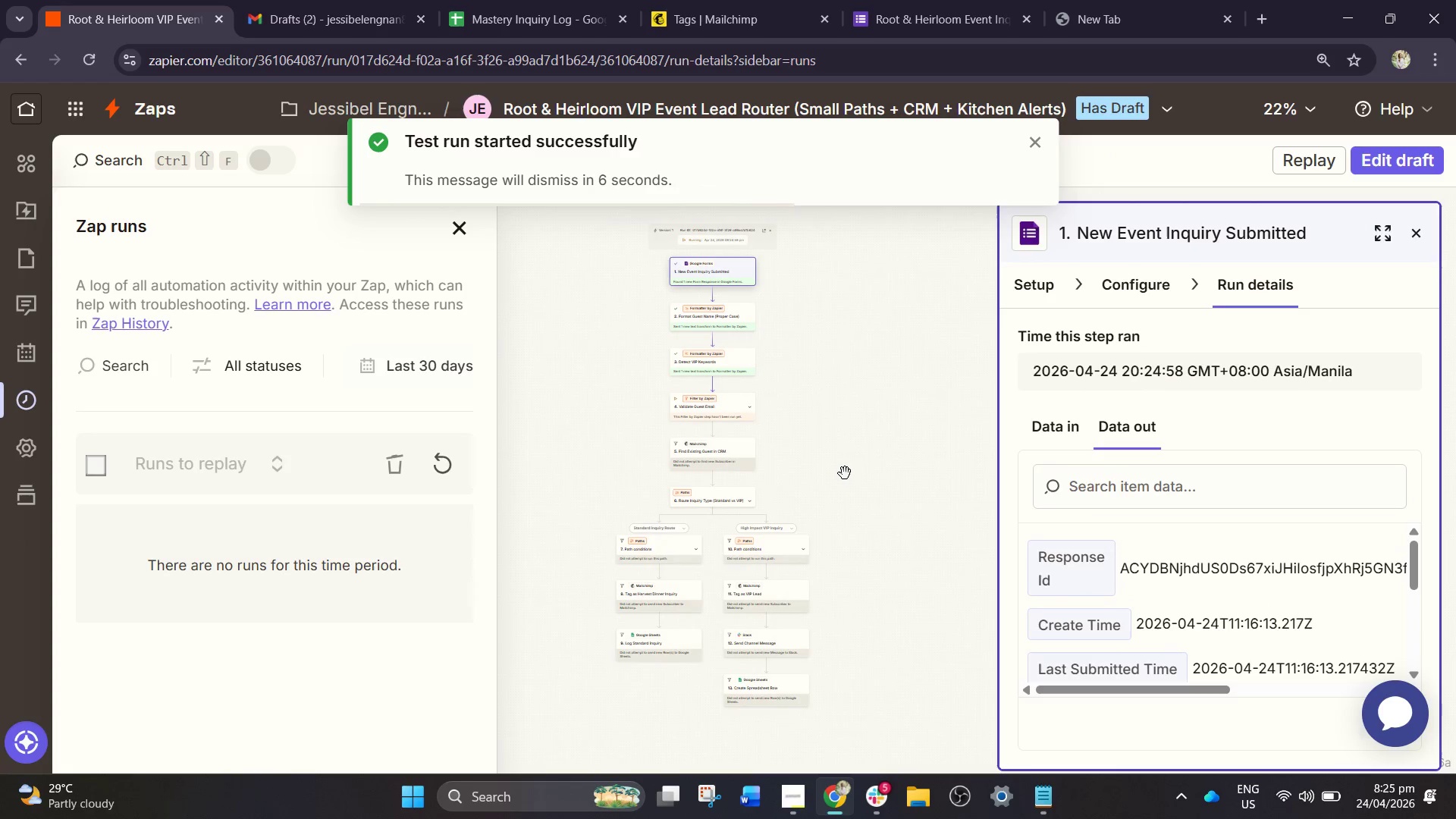 
scroll: coordinate [857, 500], scroll_direction: up, amount: 1.0
 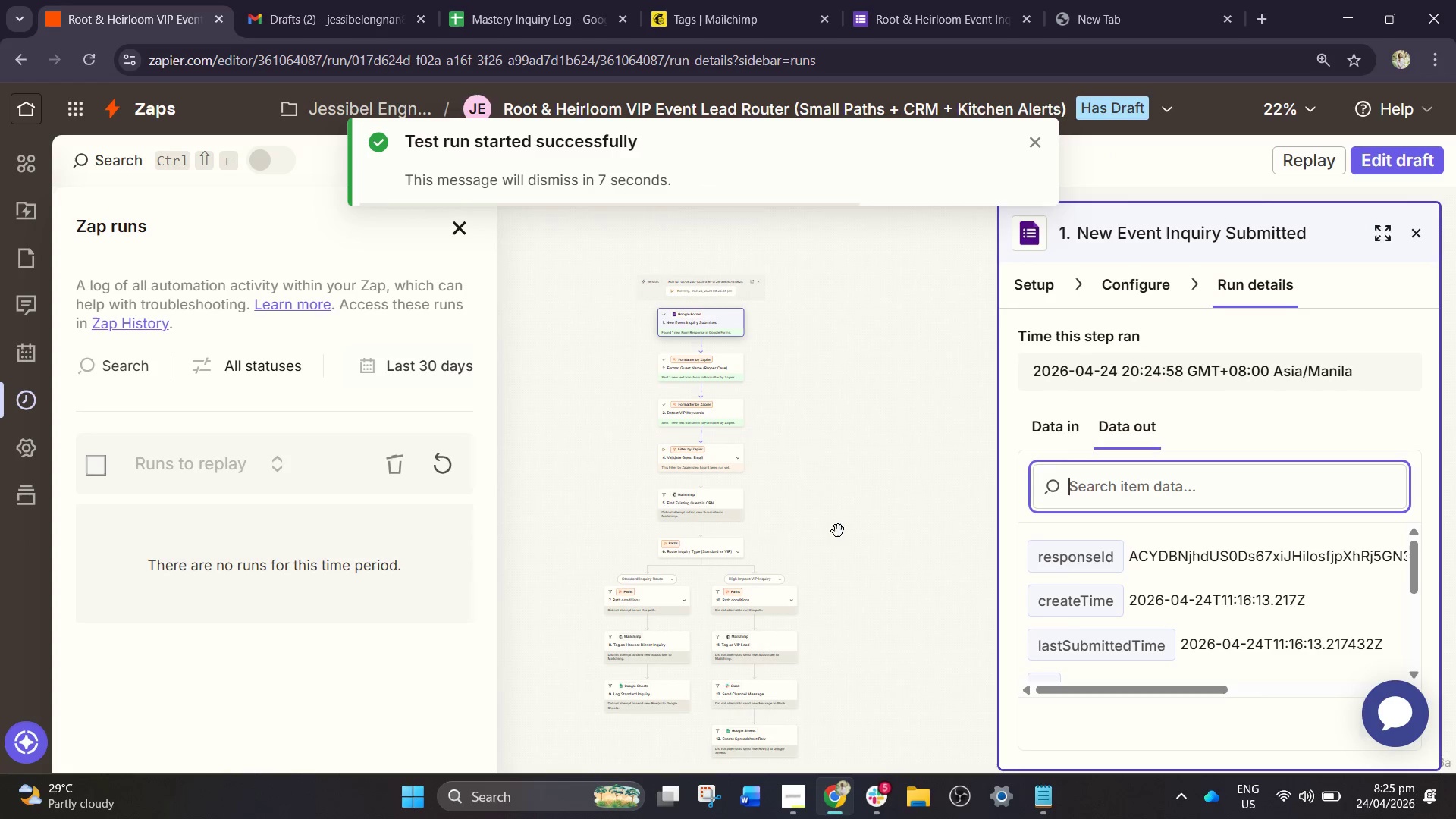 
hold_key(key=ControlLeft, duration=0.67)
scroll: coordinate [846, 468], scroll_direction: up, amount: 2.0
 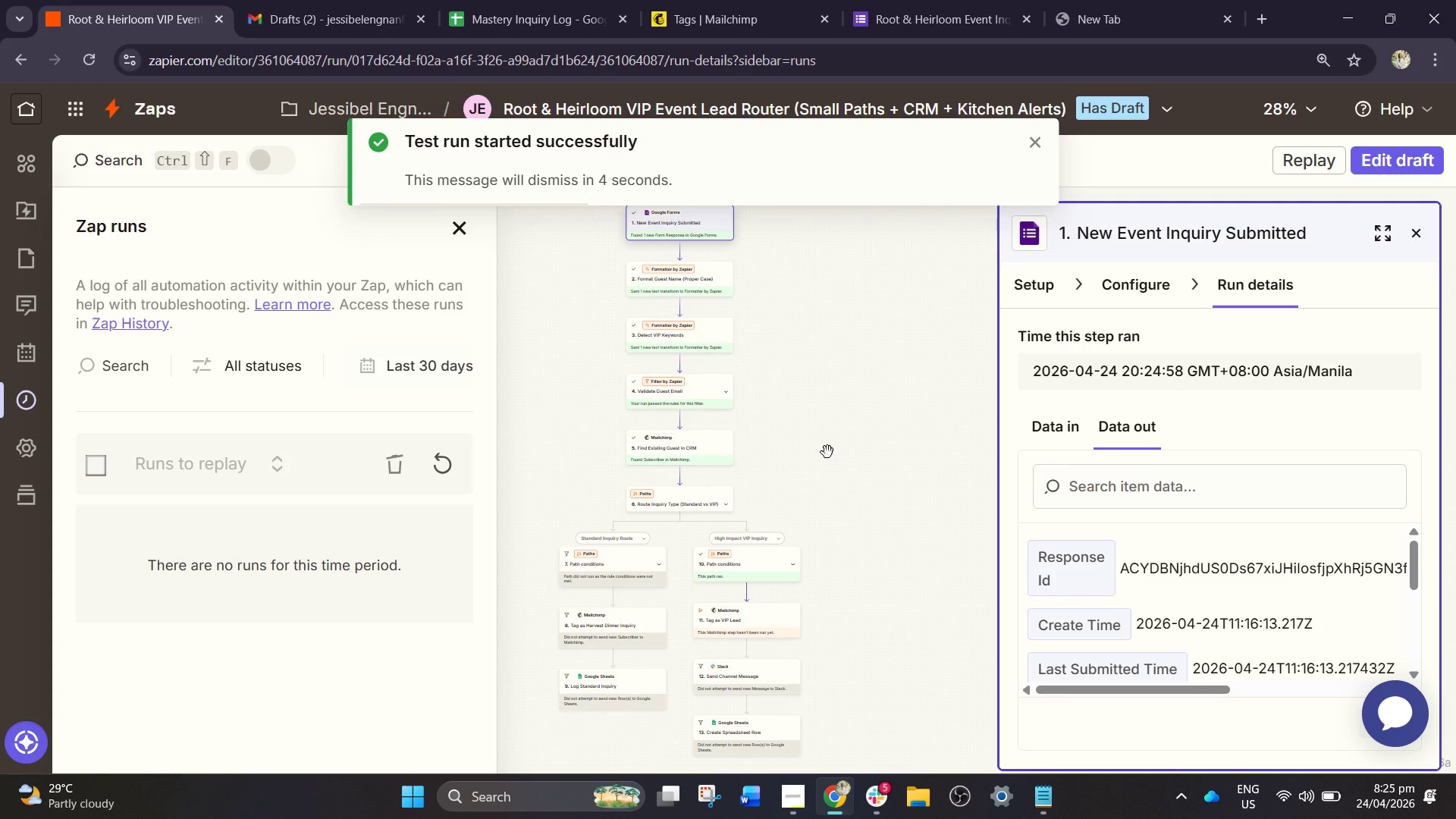 
hold_key(key=ControlLeft, duration=1.8)
 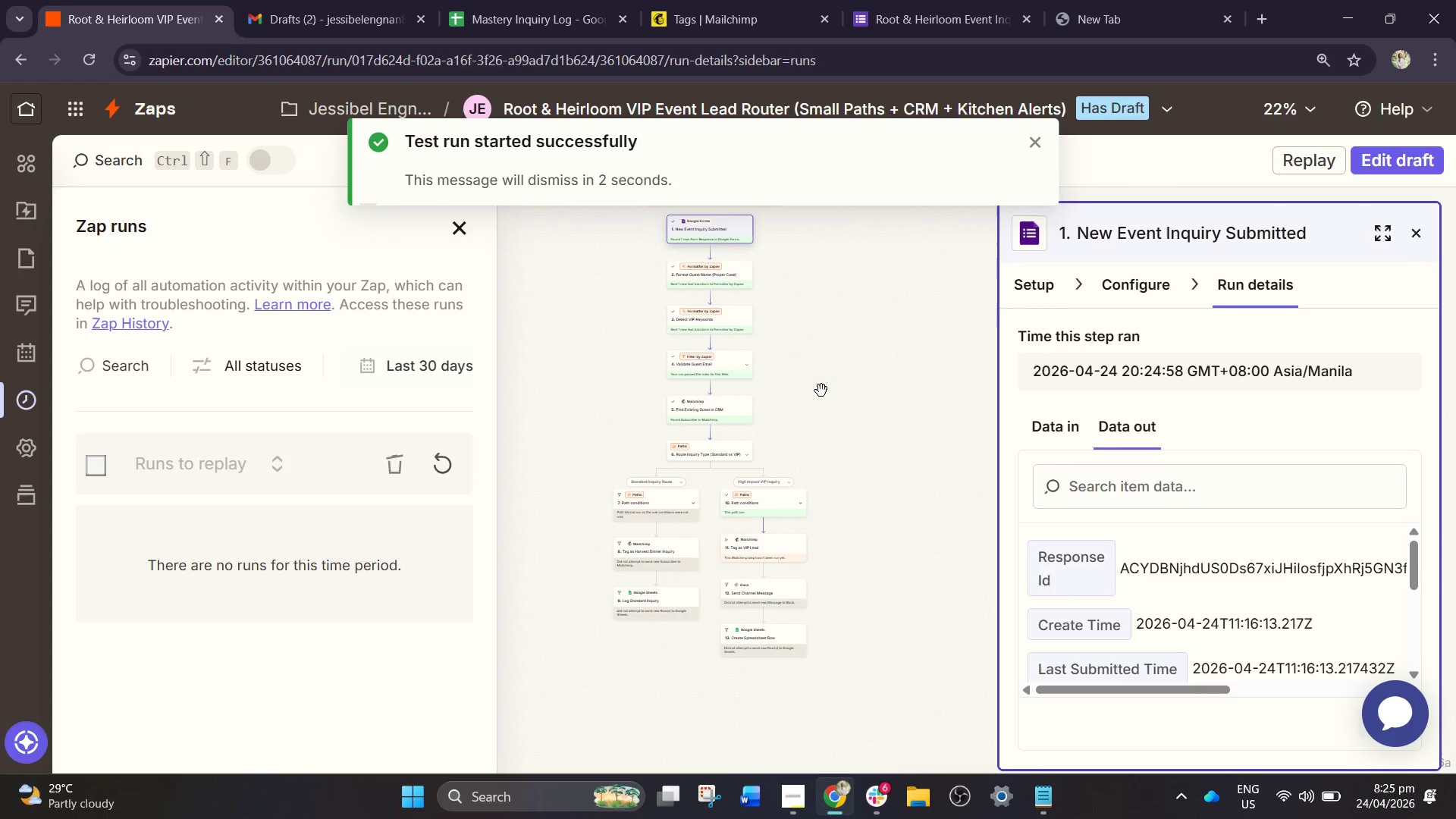 
scroll: coordinate [835, 439], scroll_direction: down, amount: 3.0
 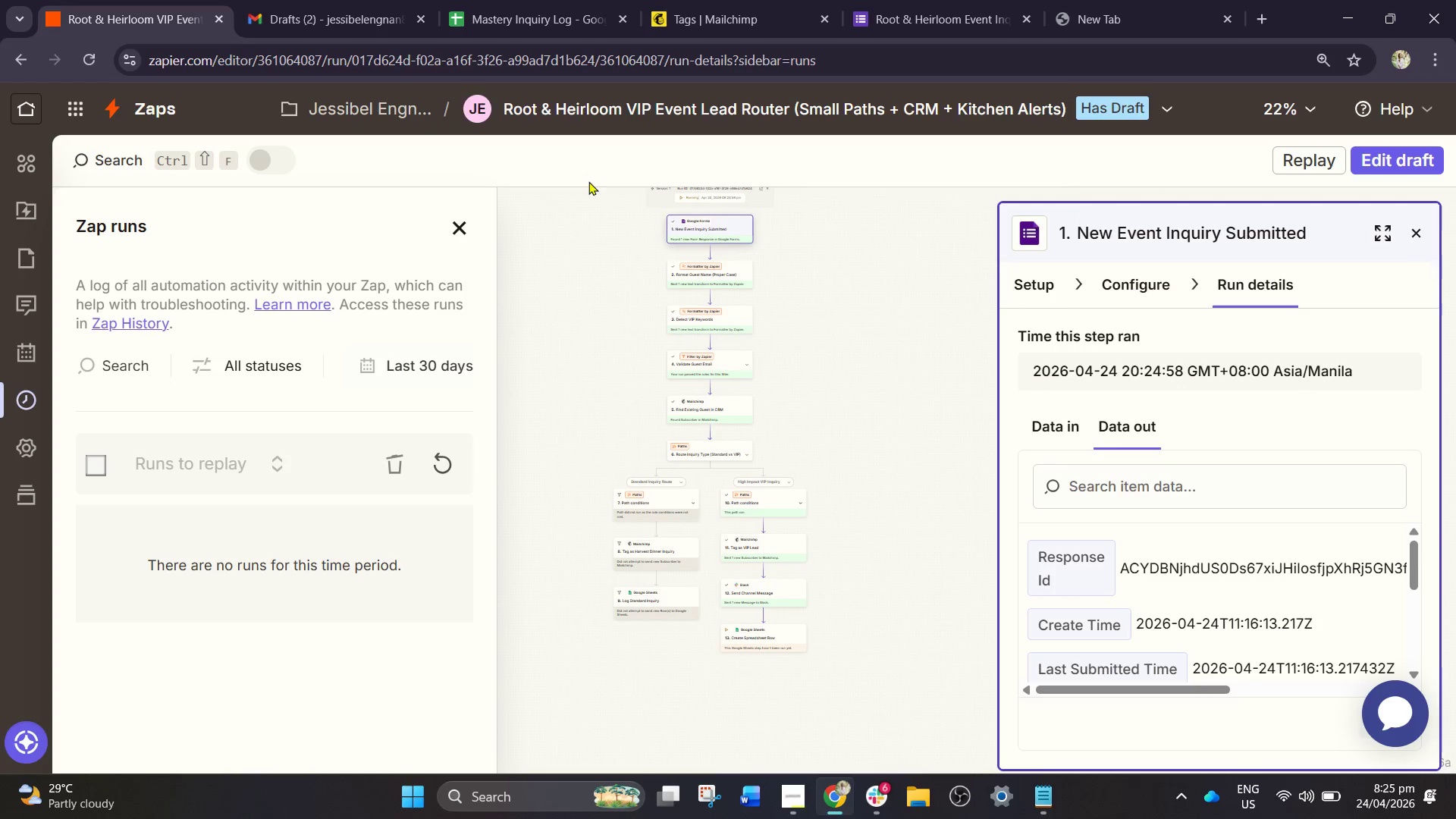 
wait(7.64)
 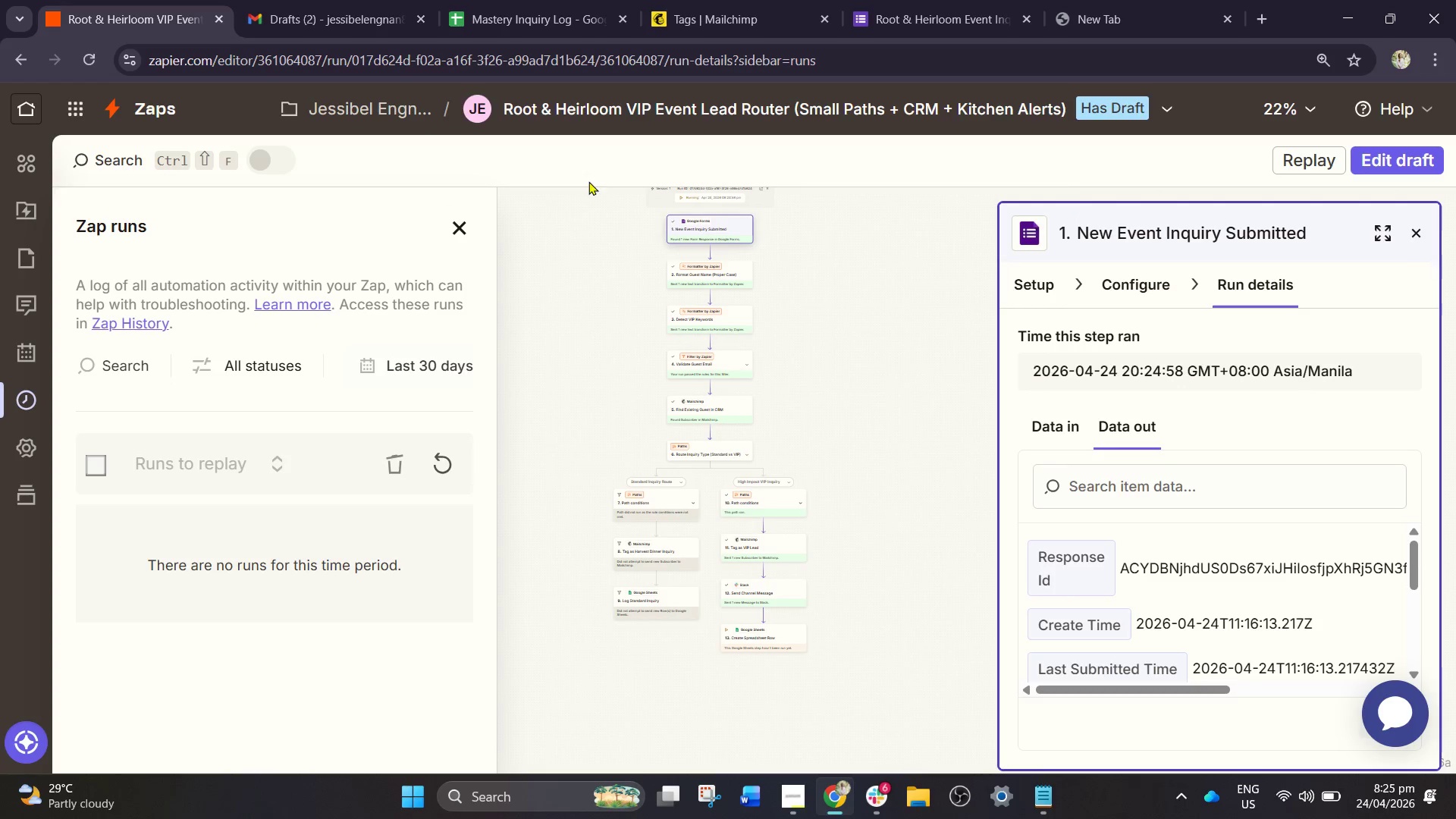 
hold_key(key=ControlLeft, duration=2.86)
scroll: coordinate [784, 674], scroll_direction: up, amount: 8.0
 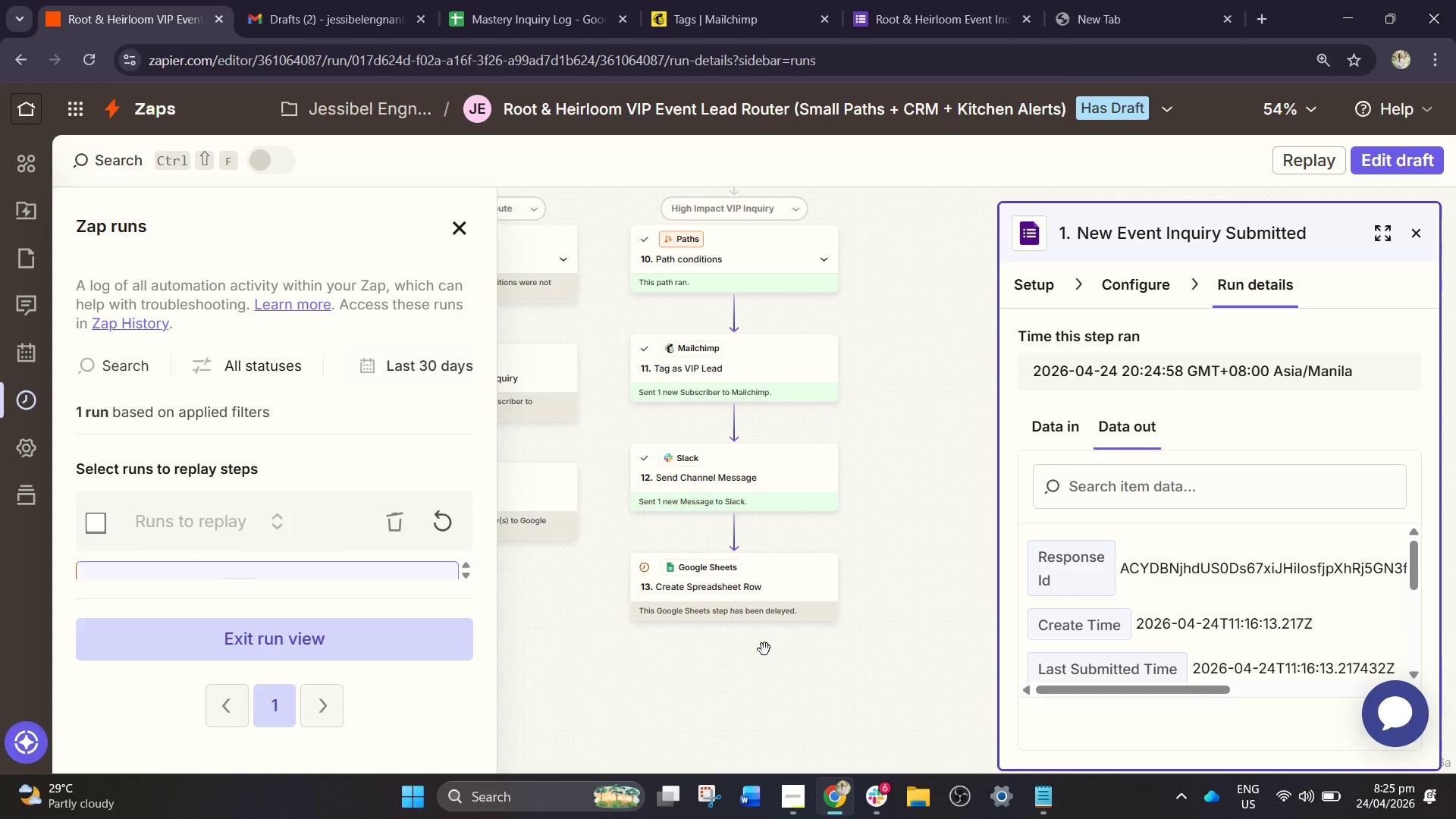 
scroll: coordinate [767, 648], scroll_direction: down, amount: 7.0
 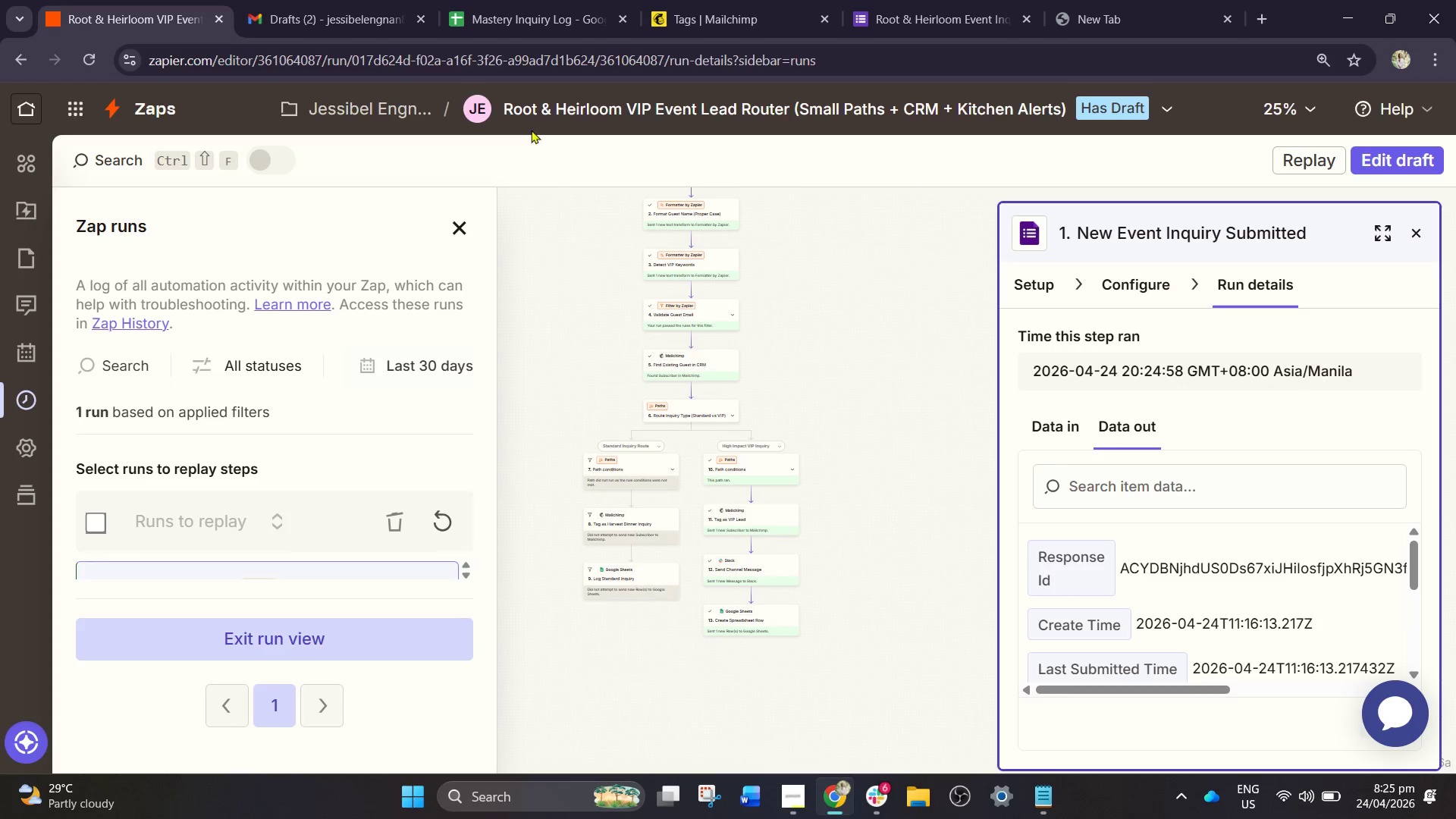 
left_click([531, 2])
 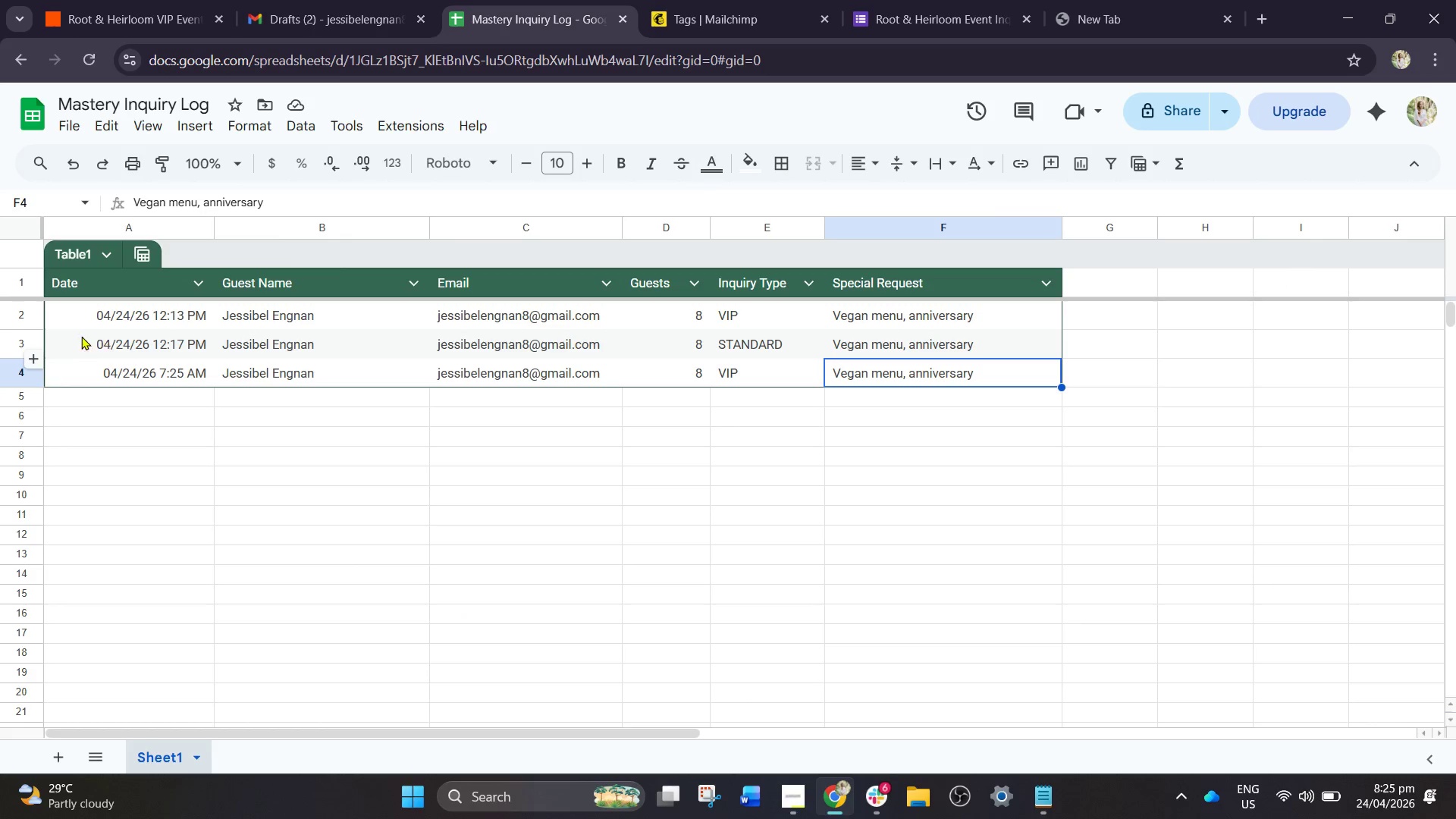 
left_click([3, 310])
 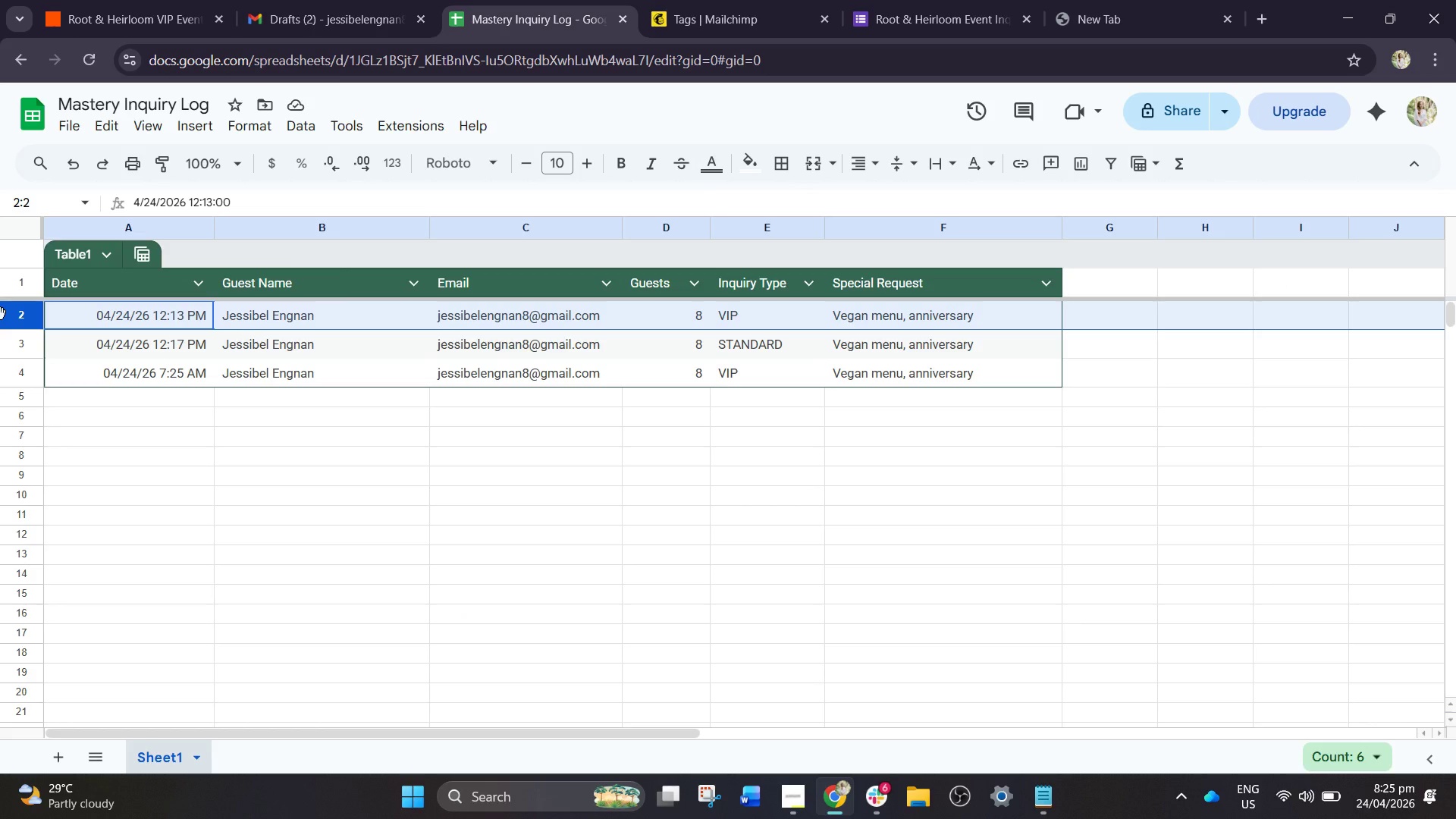 
right_click([0, 314])
 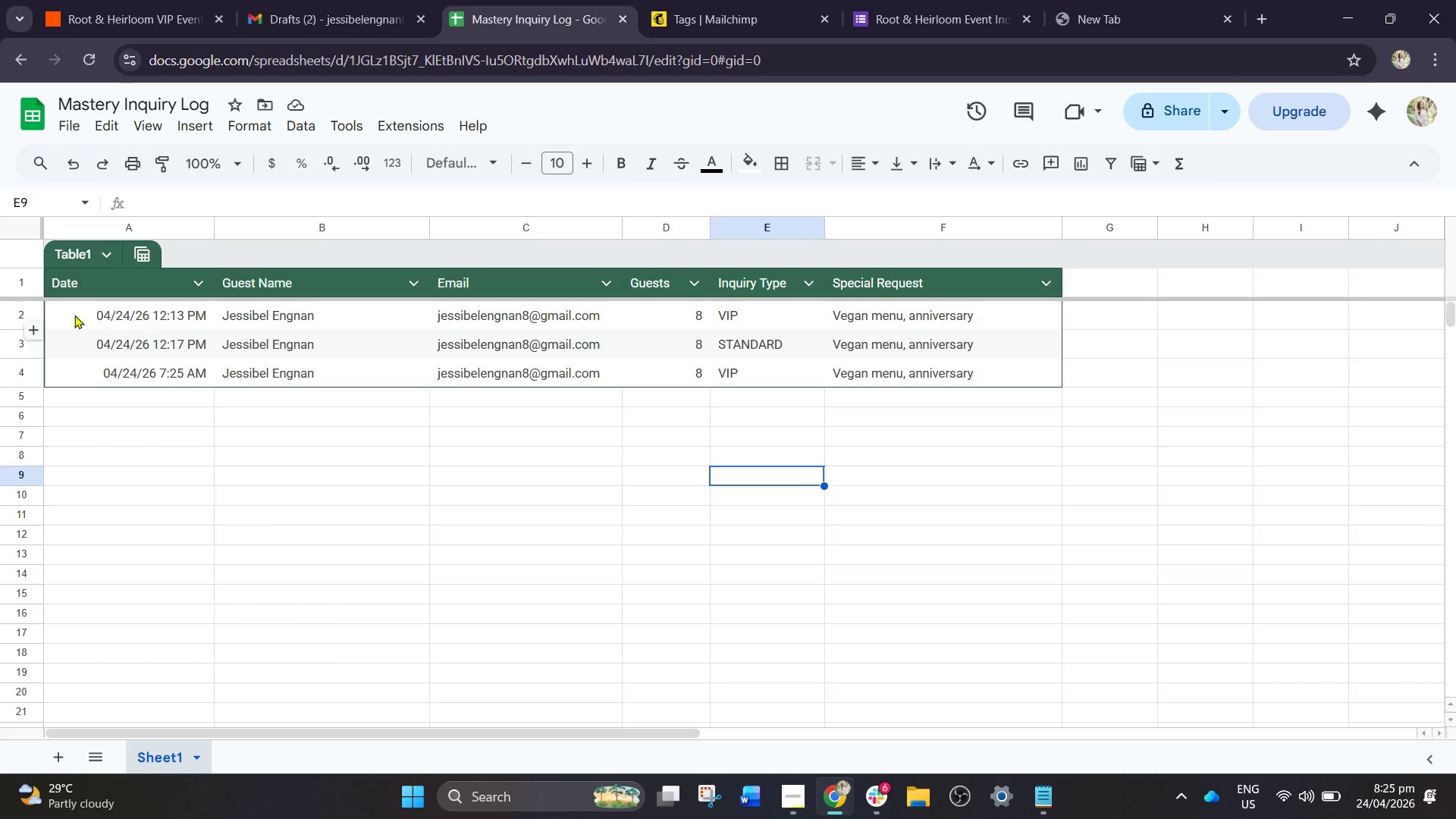 
left_click([0, 344])
 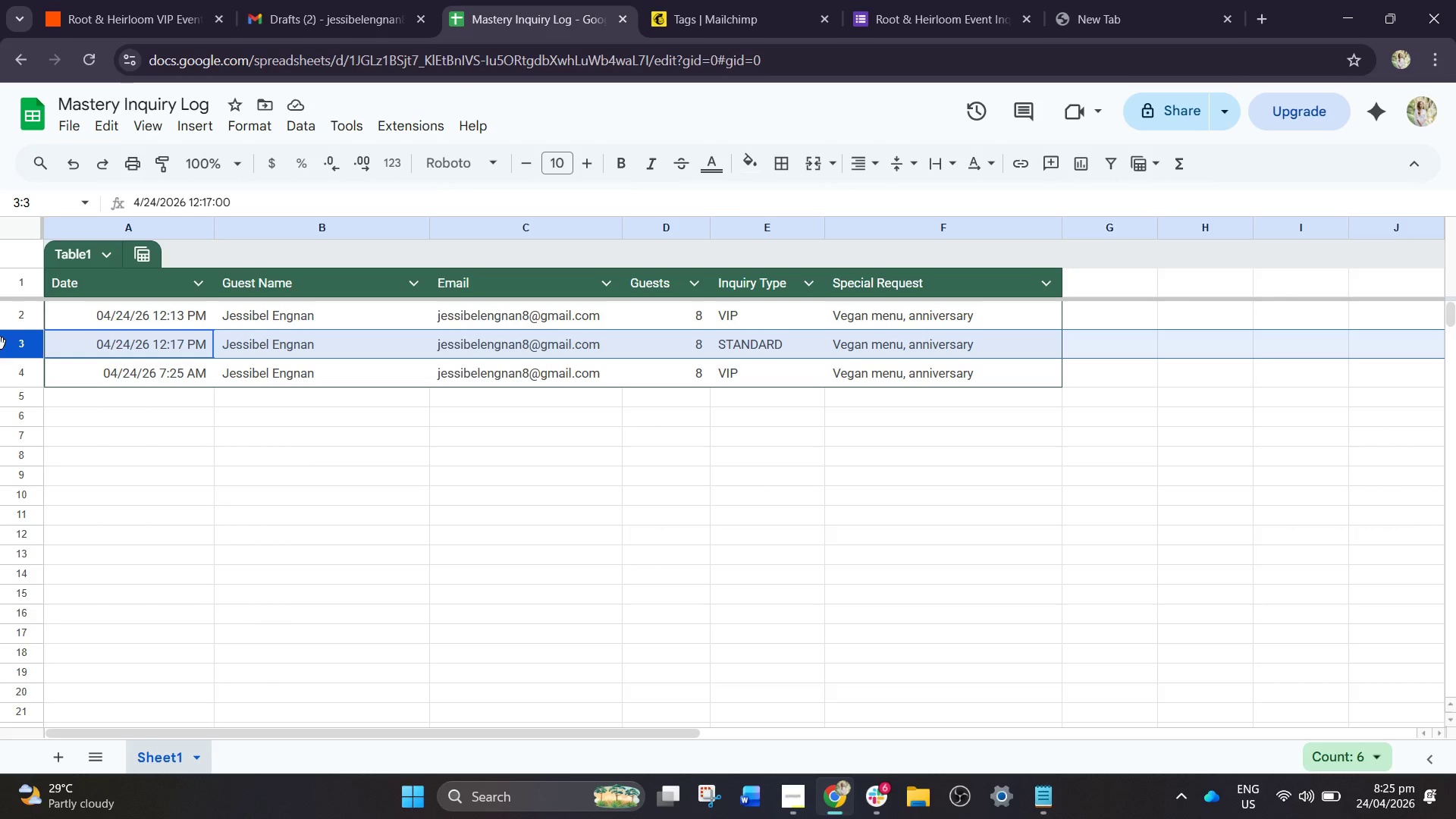 
right_click([0, 344])
 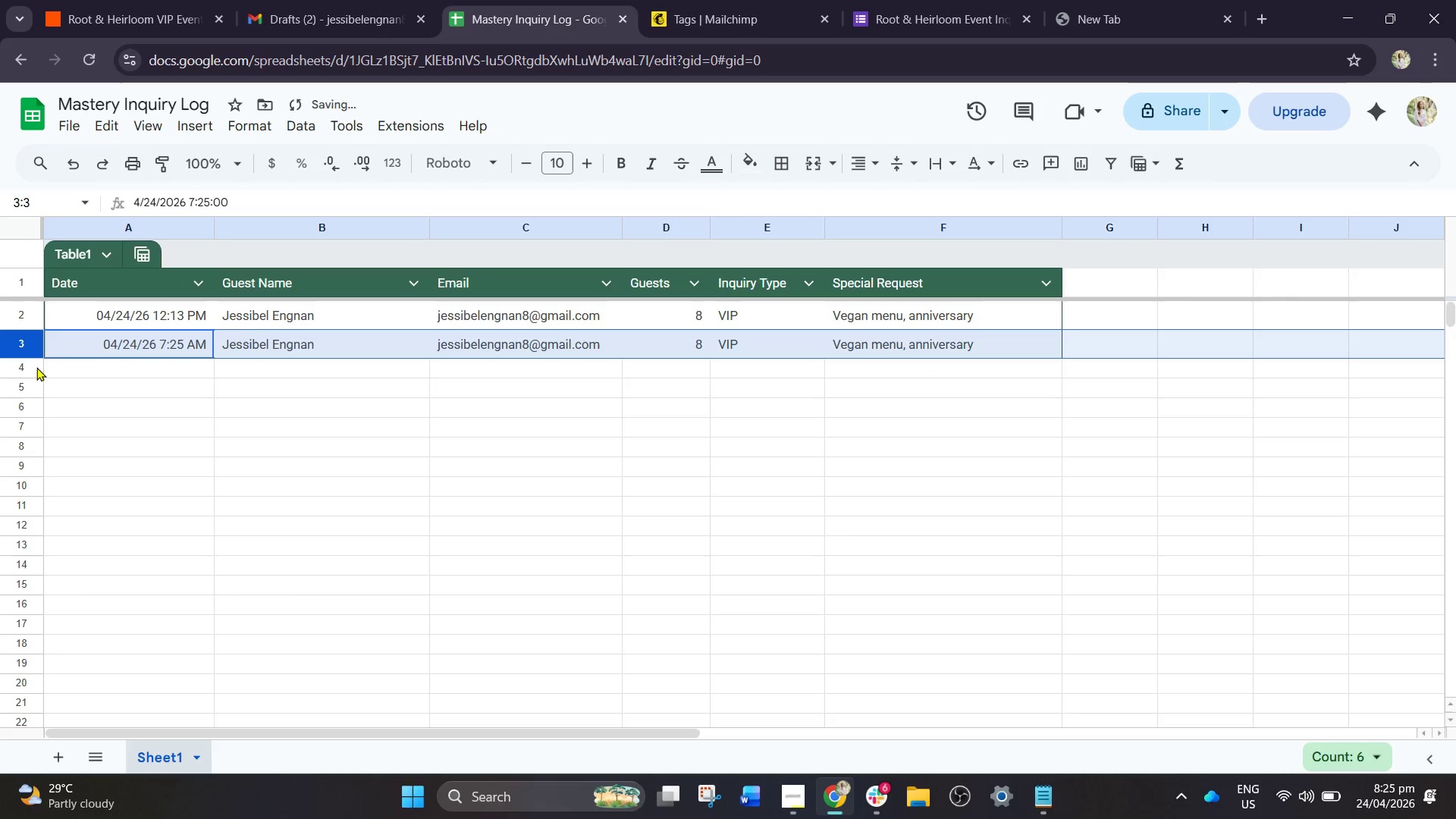 
right_click([10, 349])
 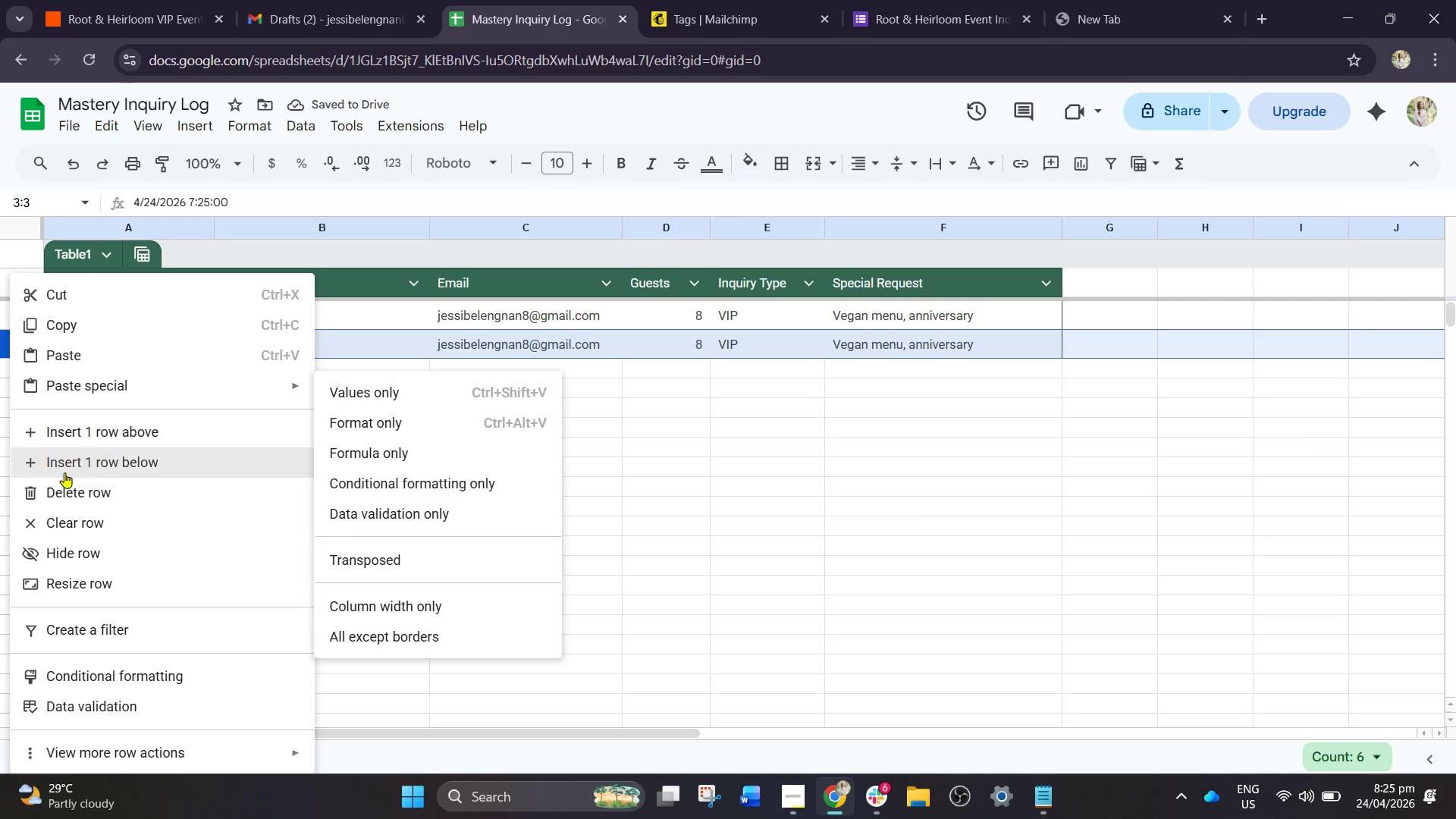 
left_click([71, 490])
 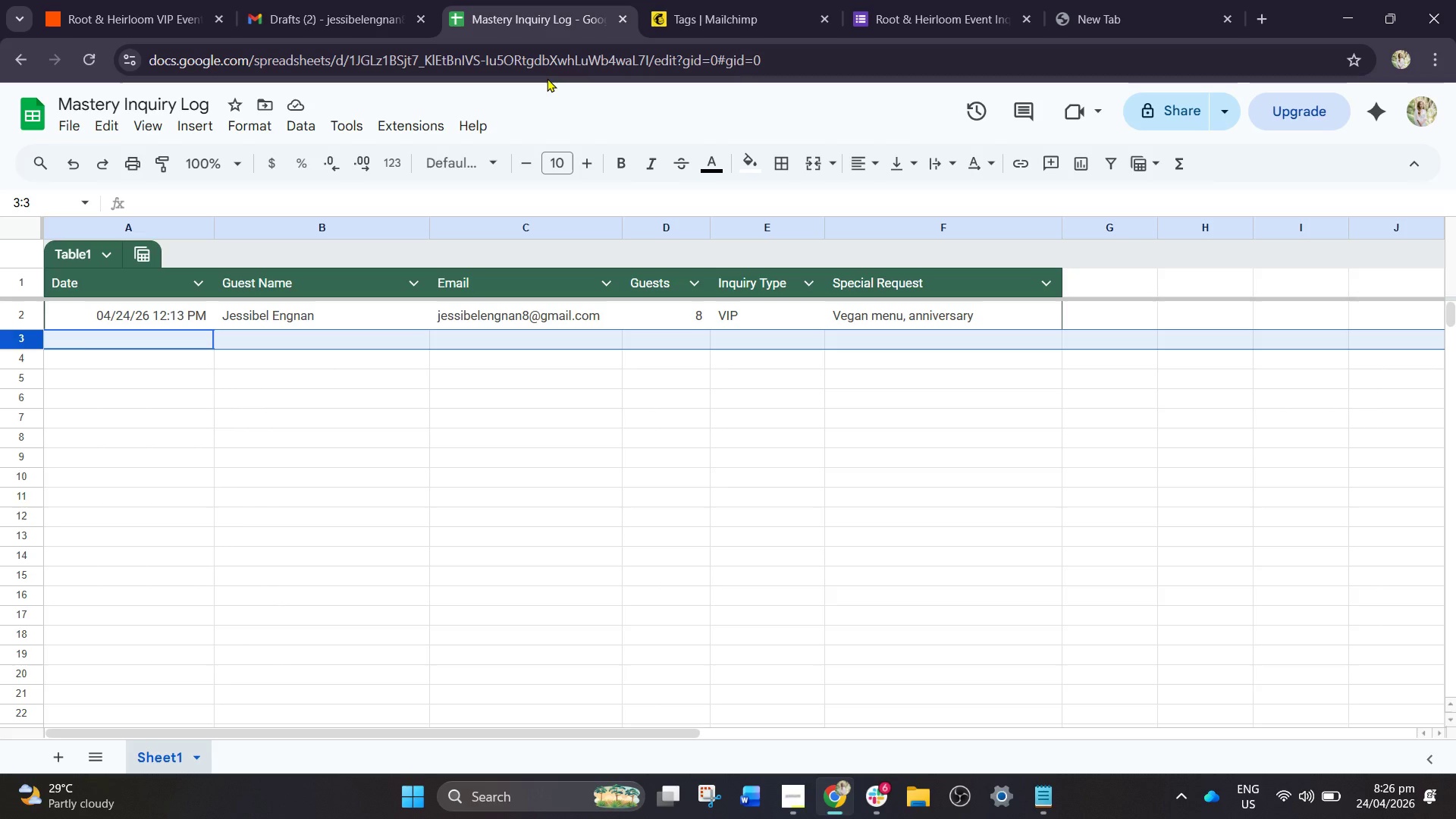 
wait(56.69)
 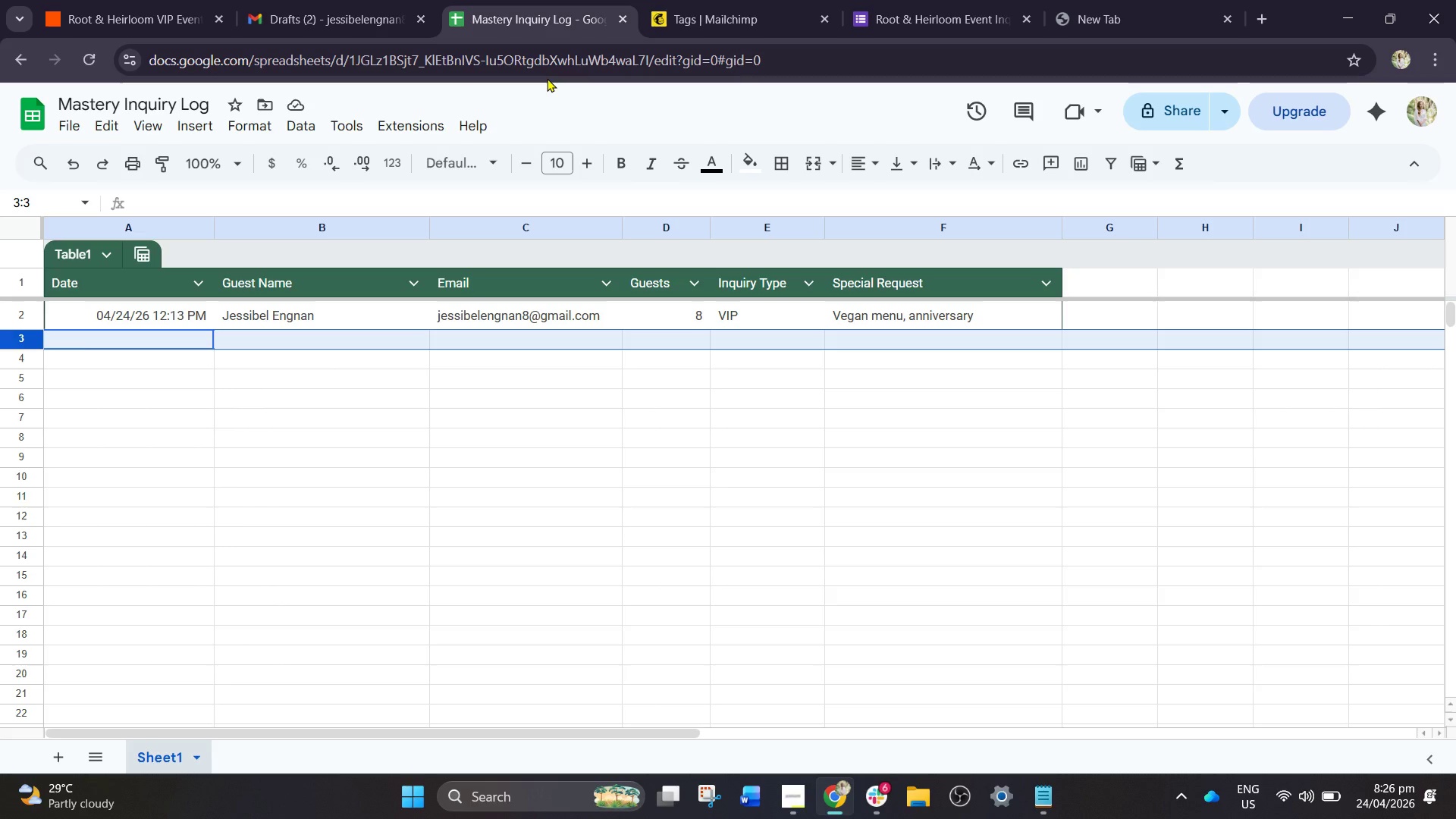 
left_click([135, 0])
 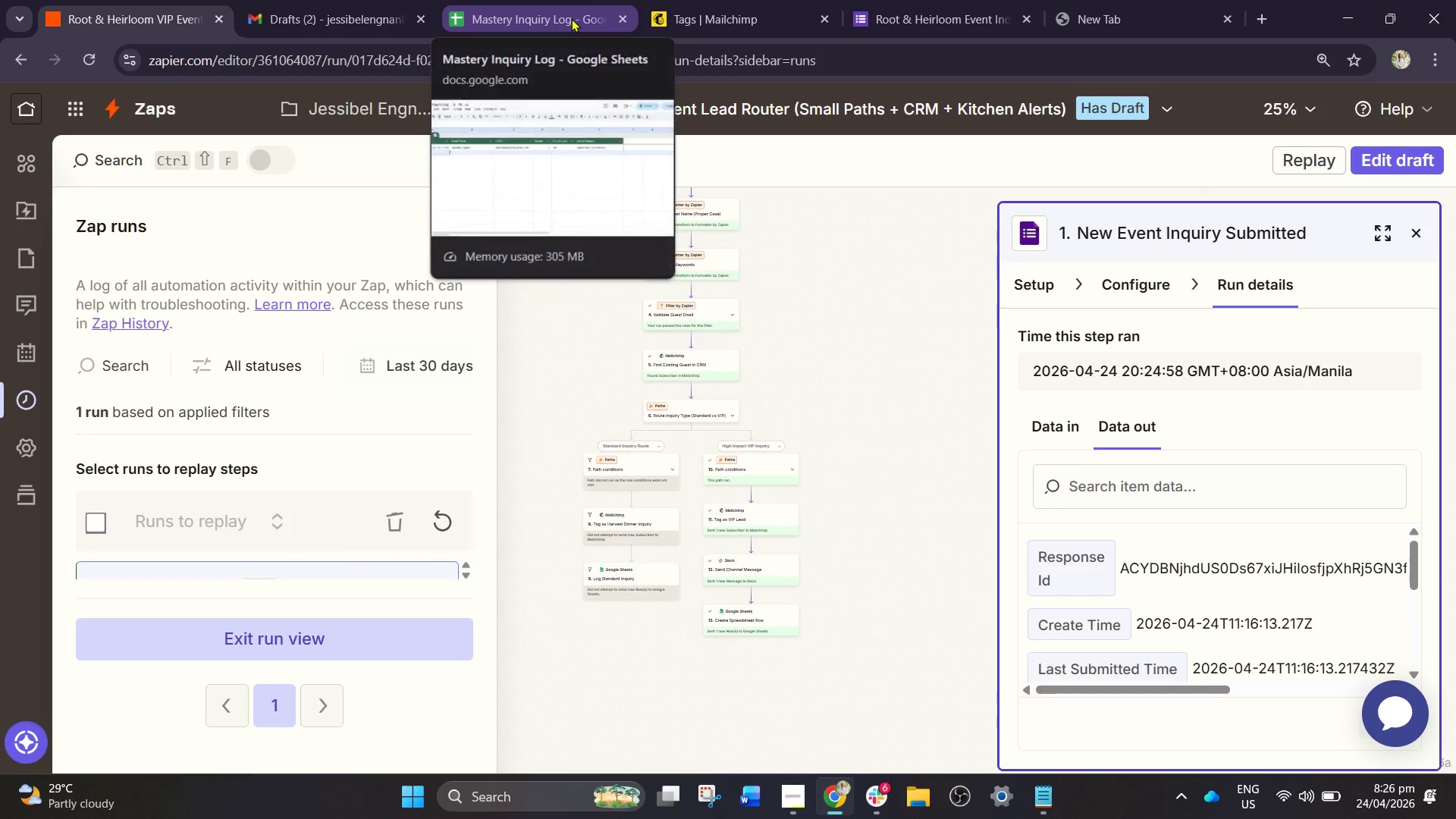 
left_click([942, 9])
 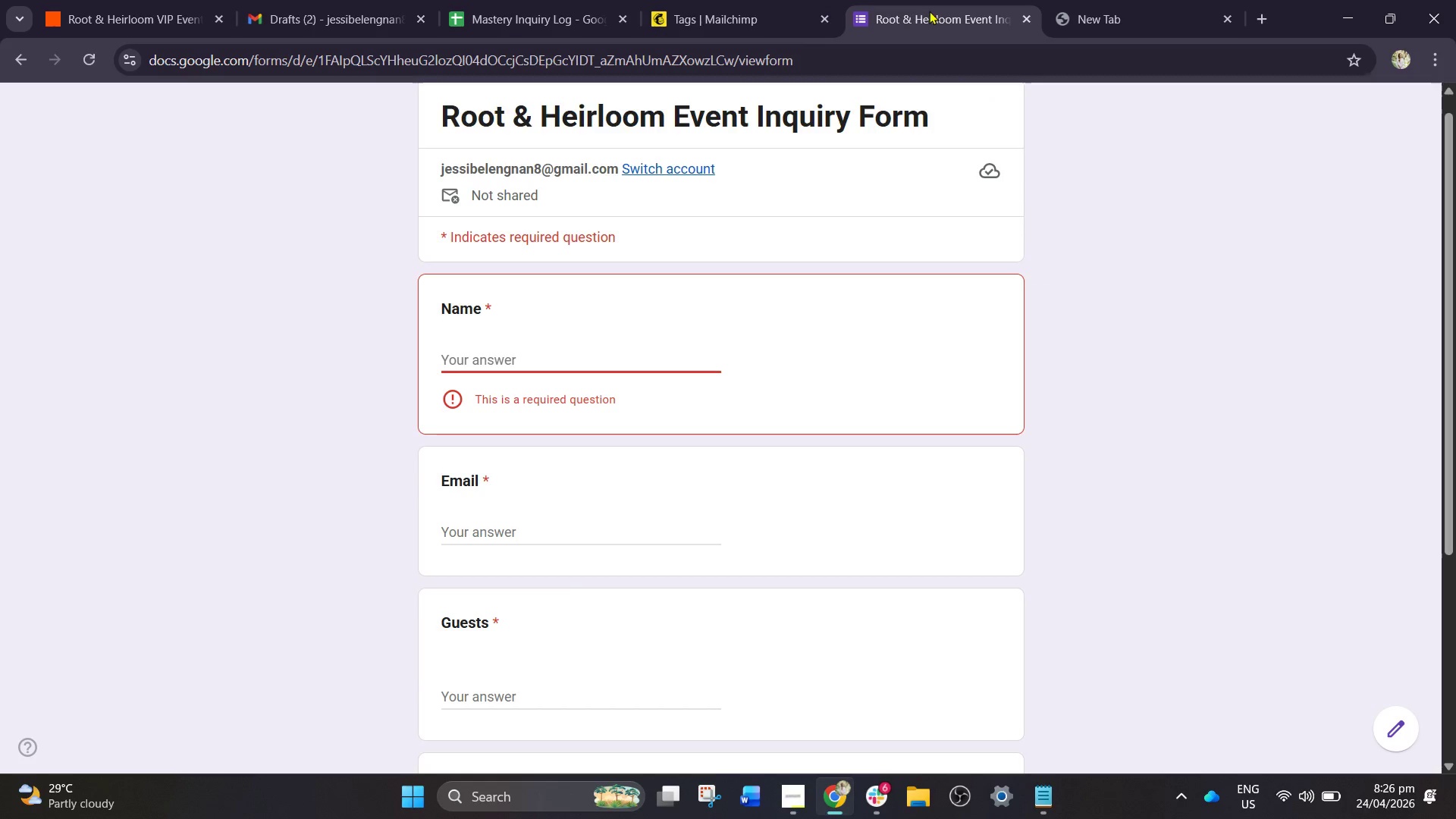 
left_click_drag(start_coordinate=[927, 11], to_coordinate=[390, 0])
 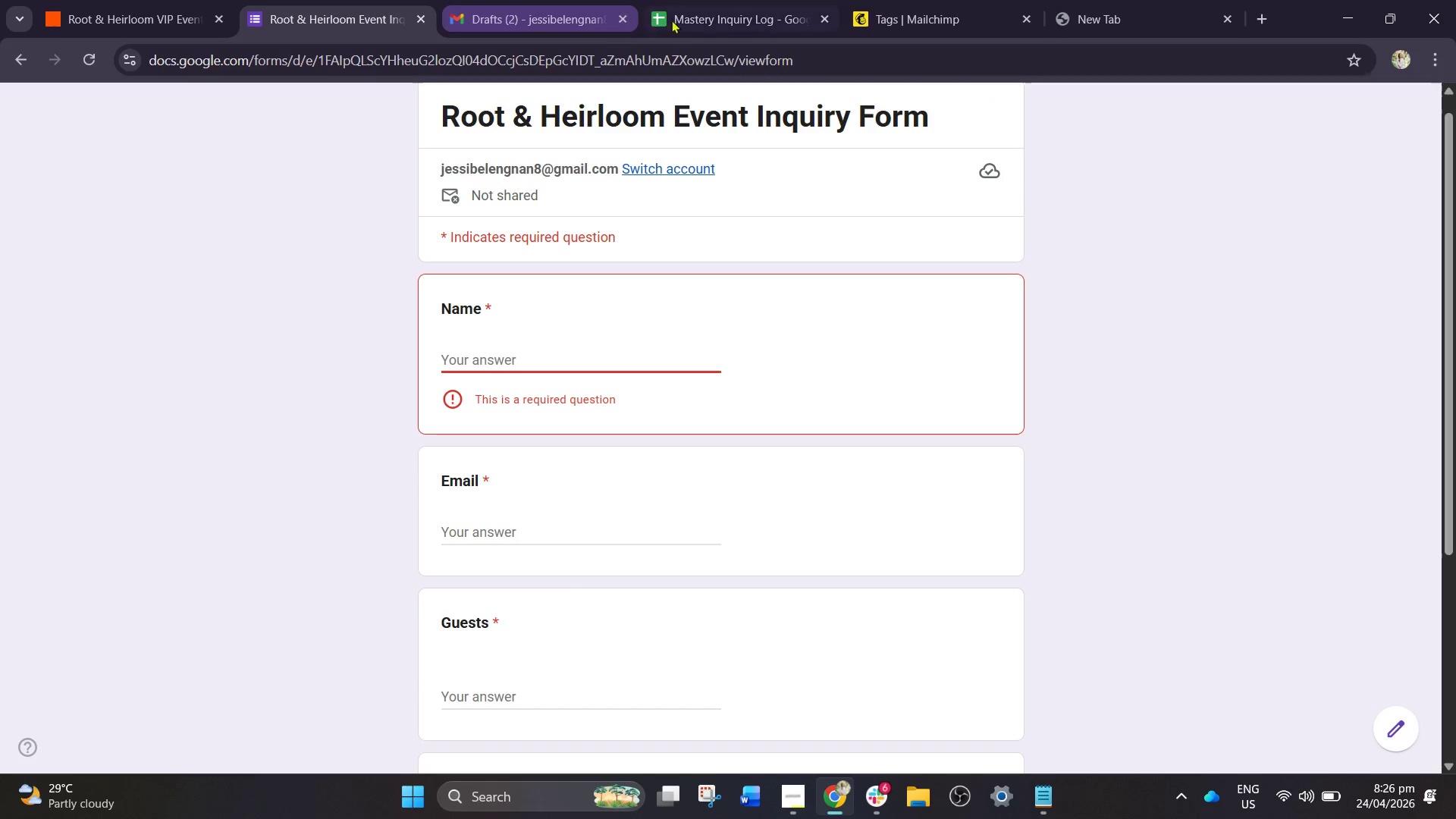 
left_click([745, 16])
 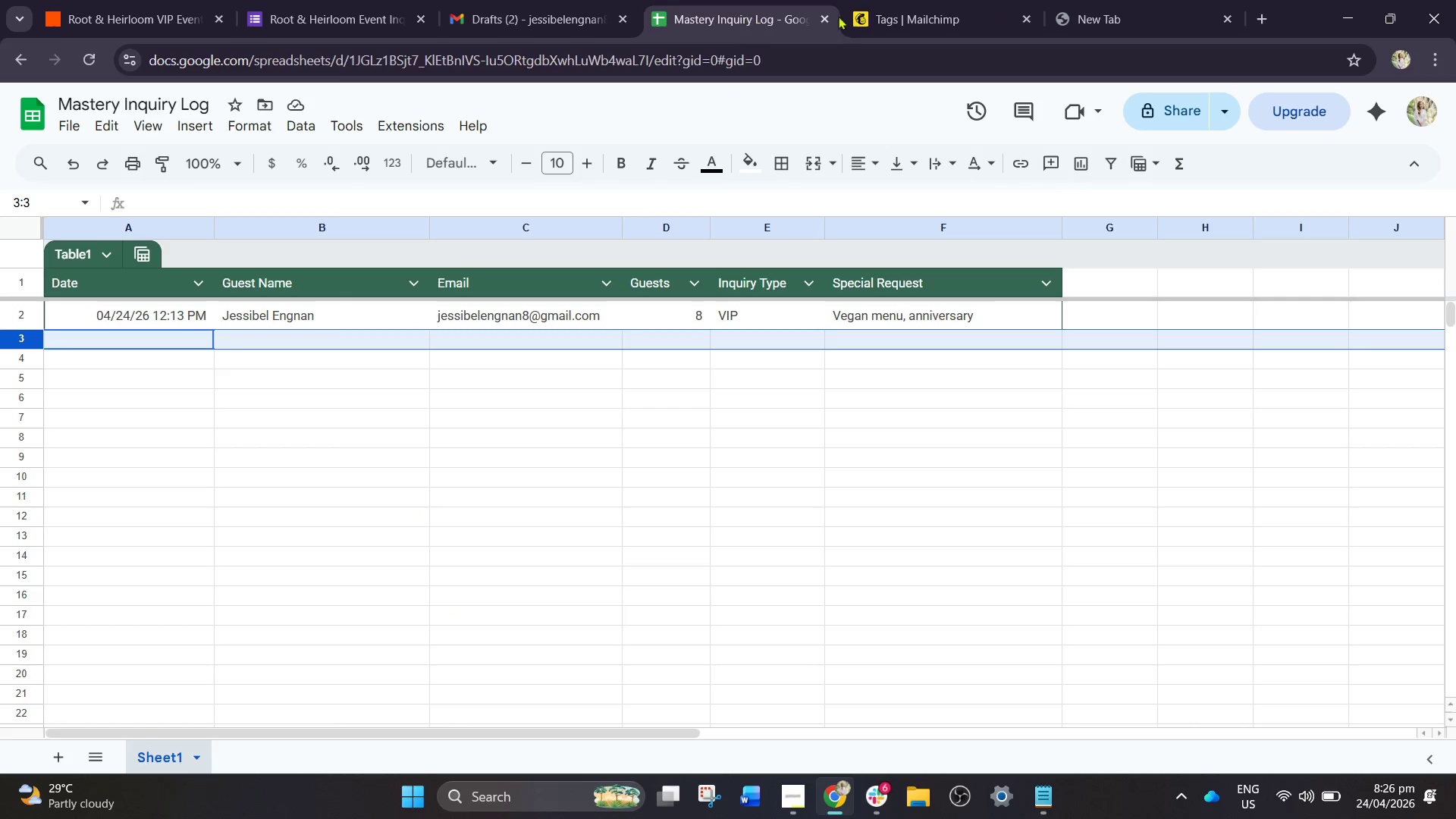 
left_click([907, 12])
 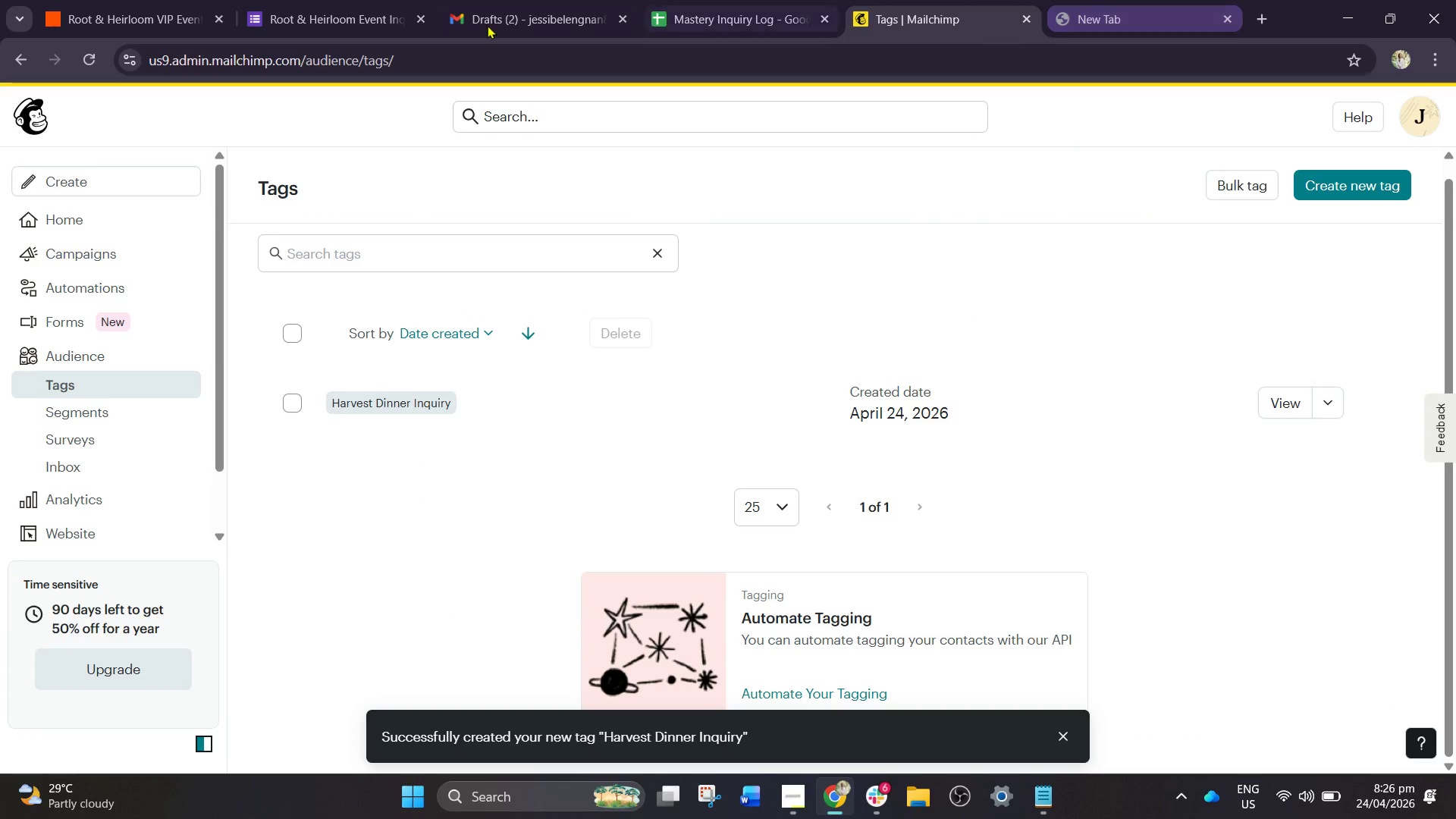 
left_click([340, 0])
 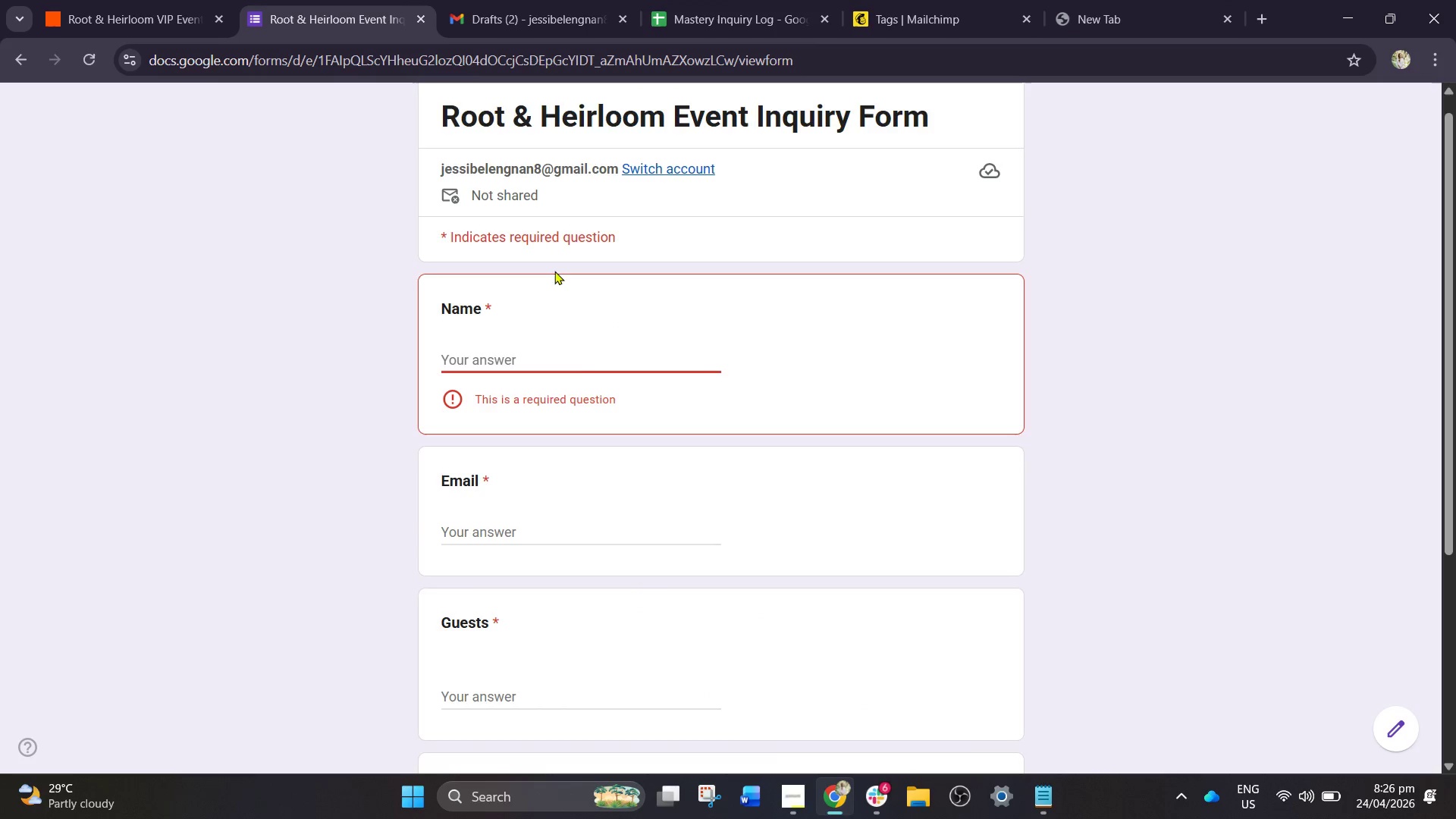 
scroll: coordinate [576, 359], scroll_direction: down, amount: 2.0
 